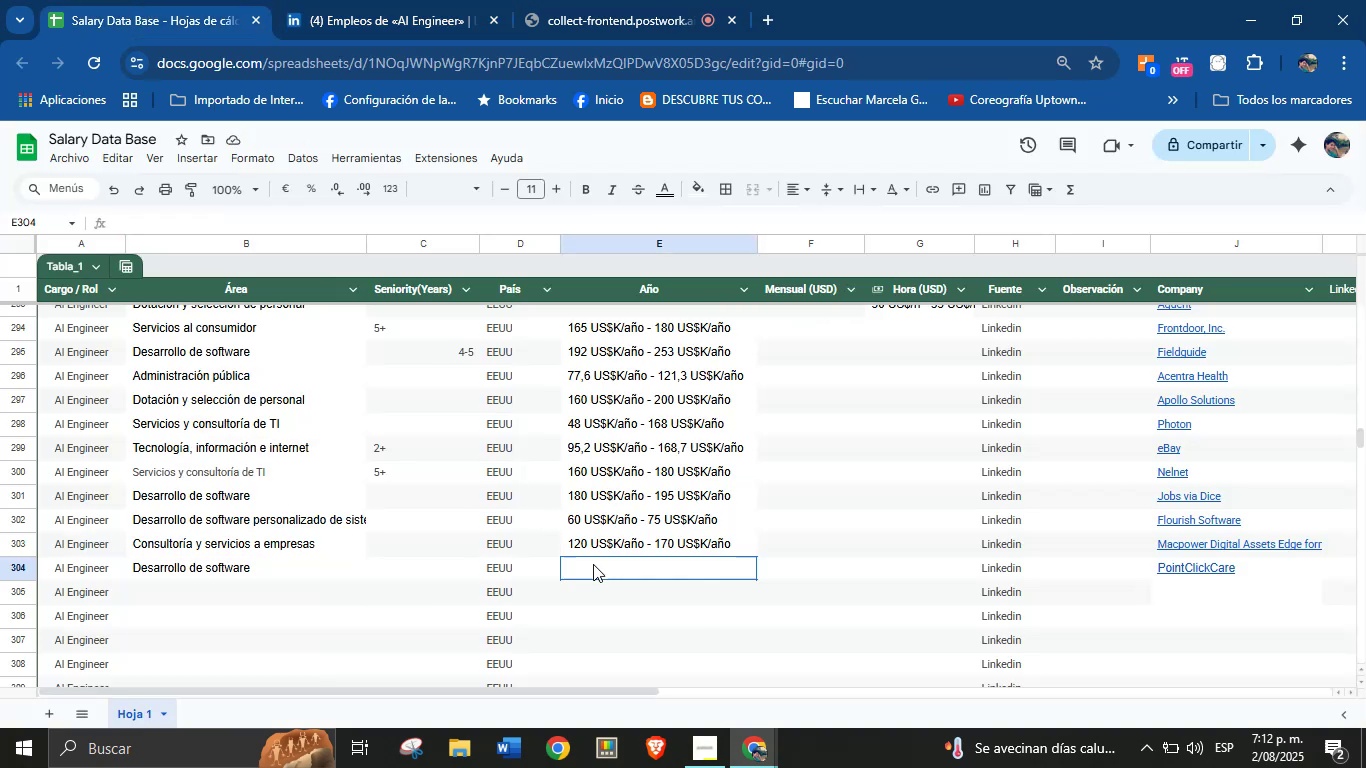 
key(Control+V)
 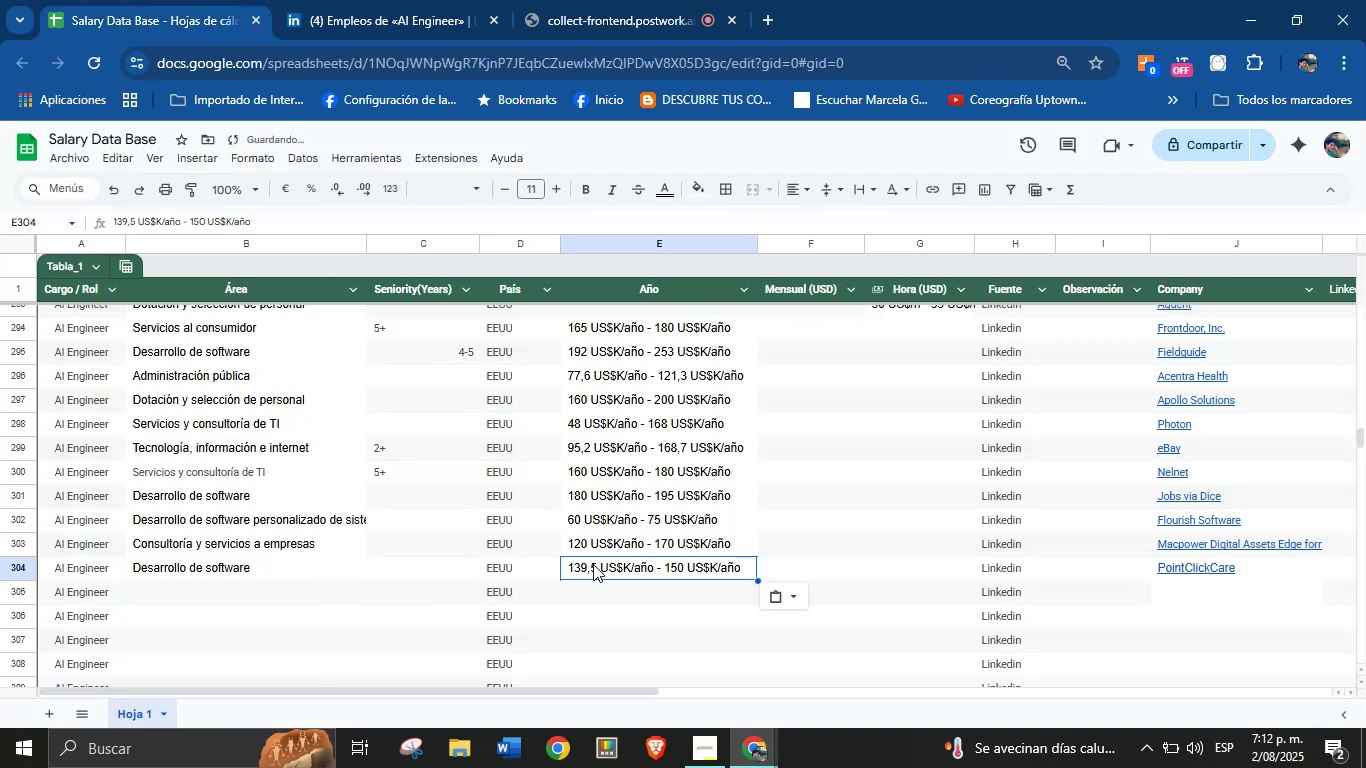 
left_click([259, 588])
 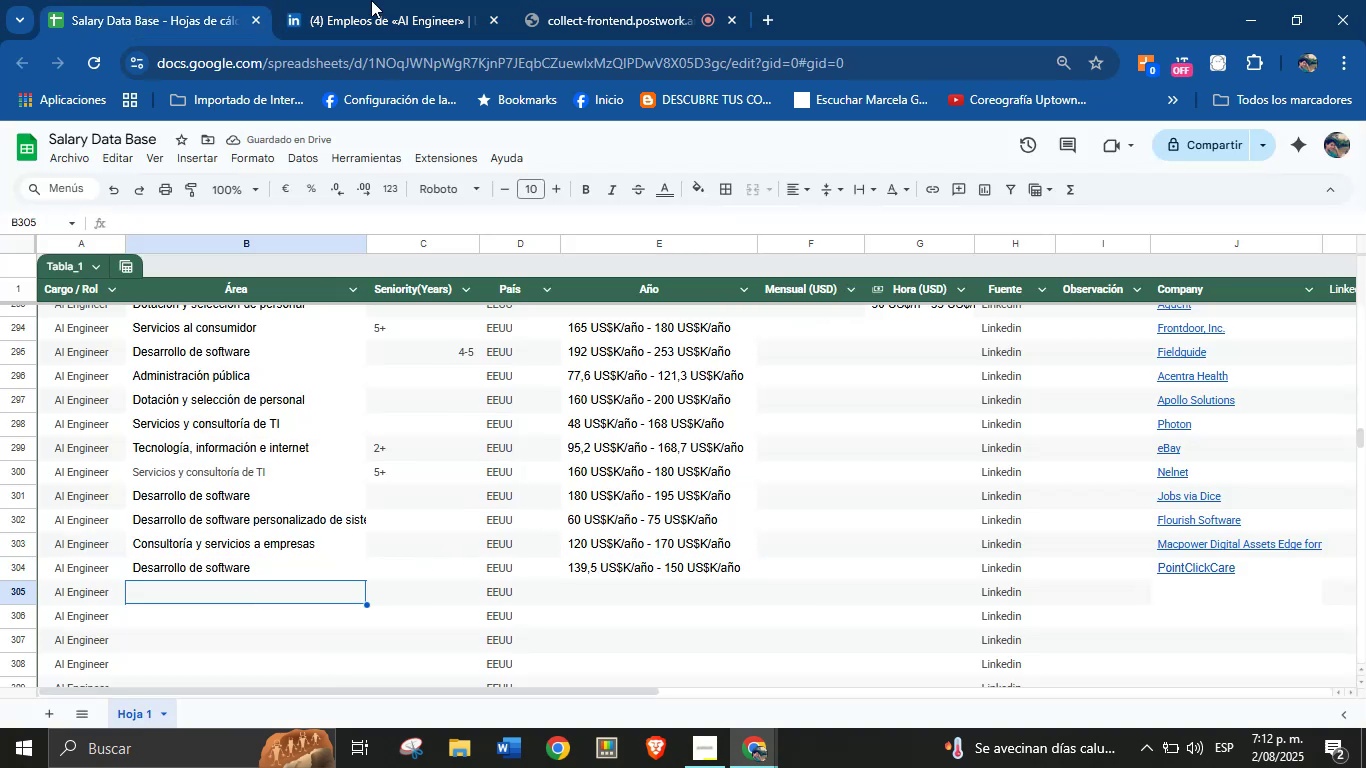 
left_click([350, 0])
 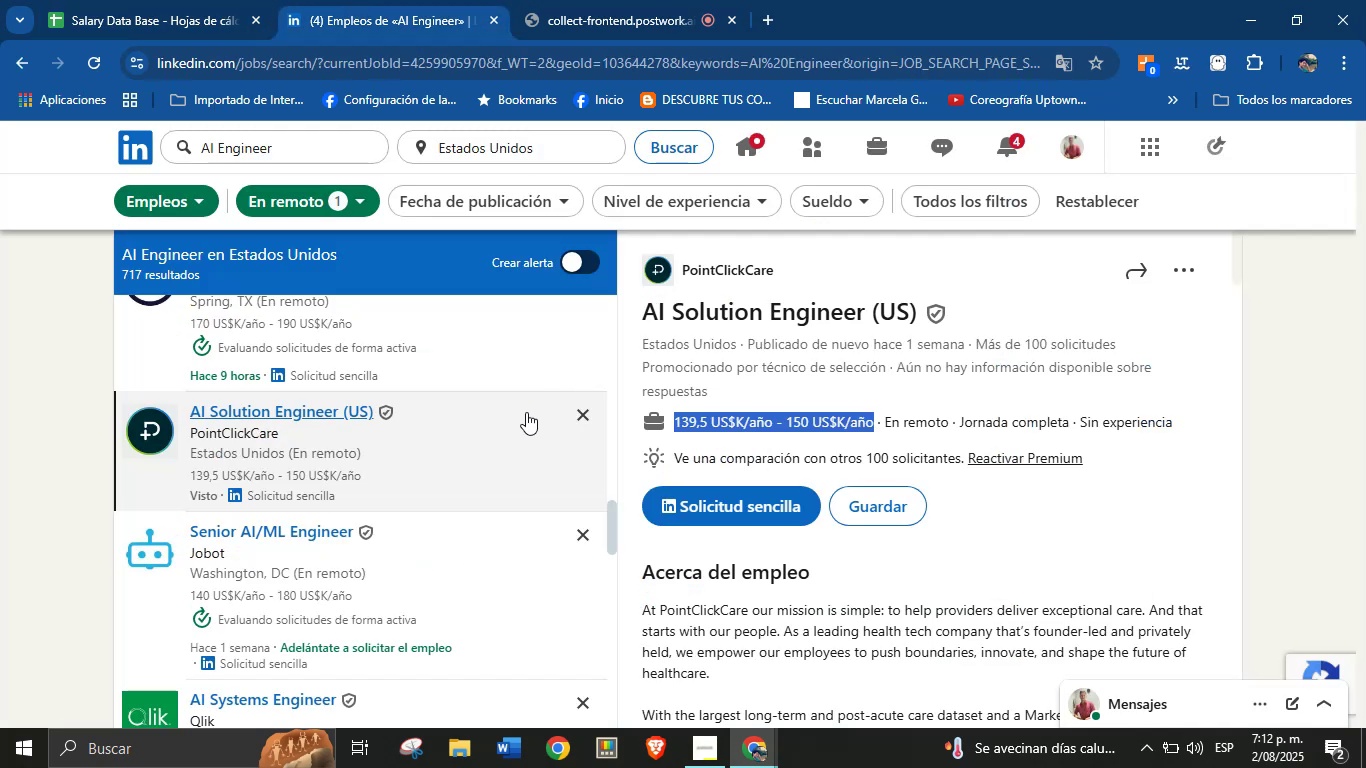 
scroll: coordinate [346, 516], scroll_direction: down, amount: 6.0
 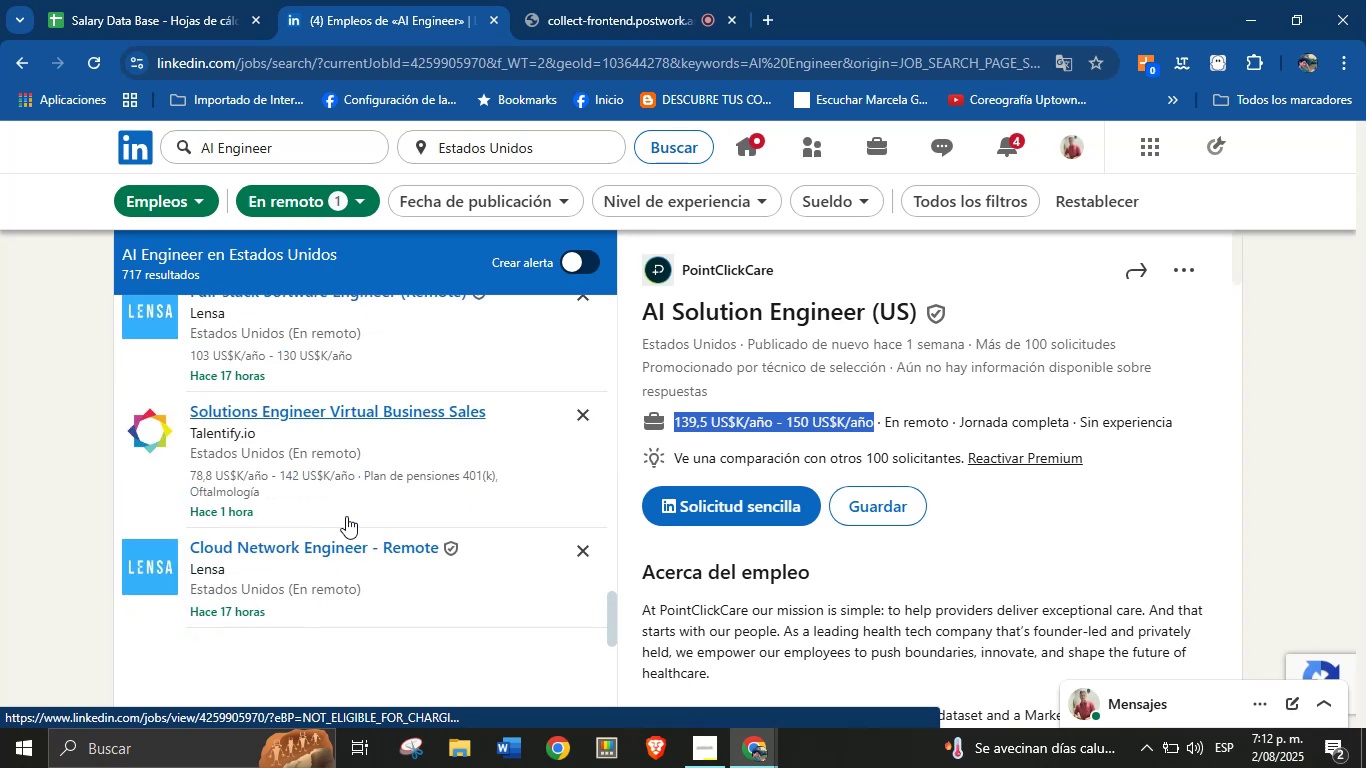 
scroll: coordinate [346, 516], scroll_direction: up, amount: 2.0
 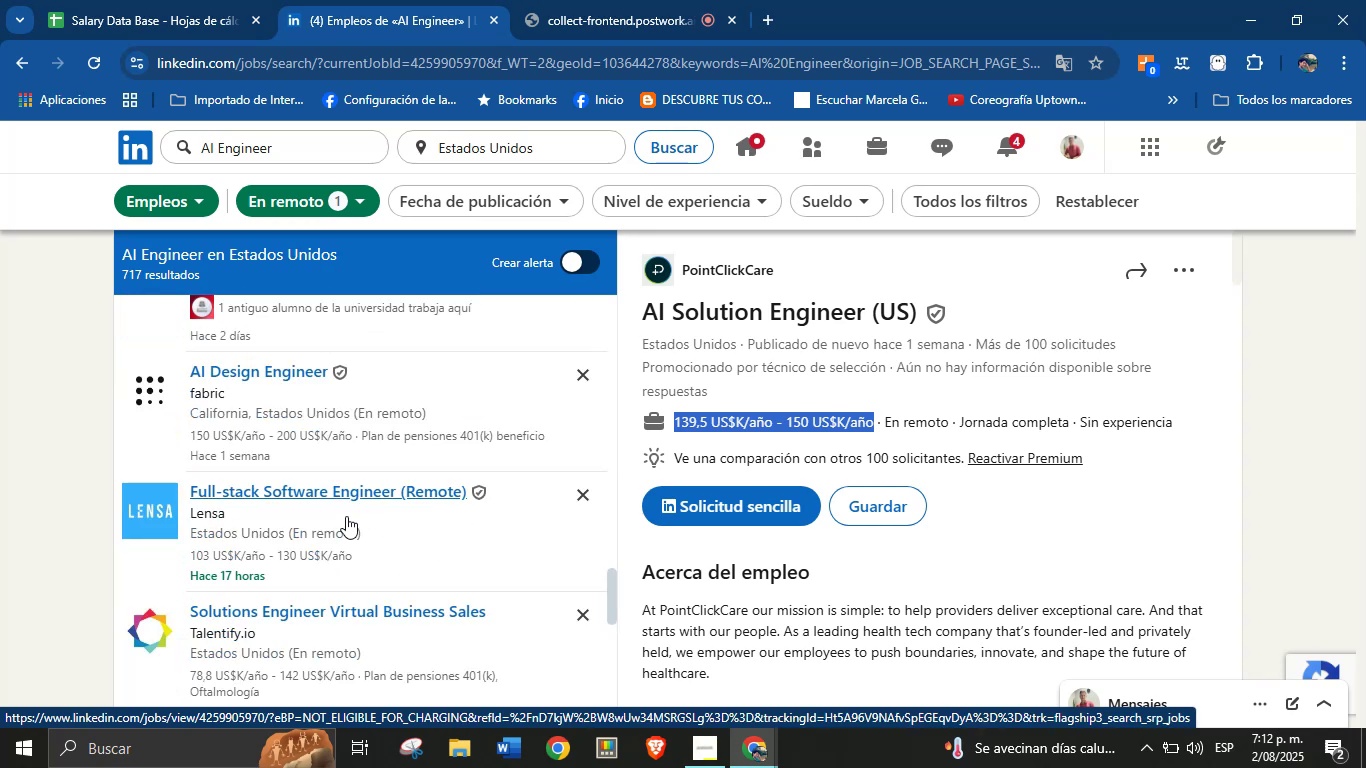 
scroll: coordinate [346, 516], scroll_direction: down, amount: 7.0
 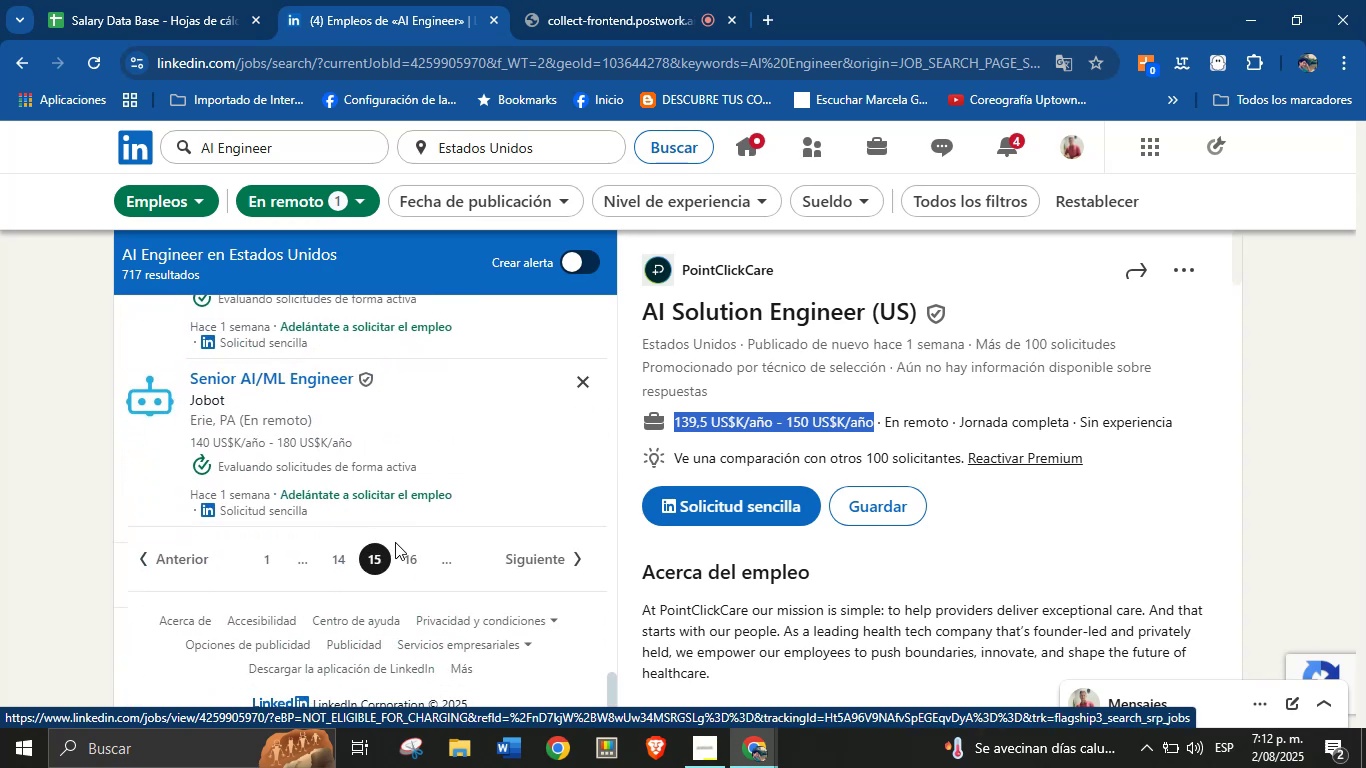 
left_click([412, 553])
 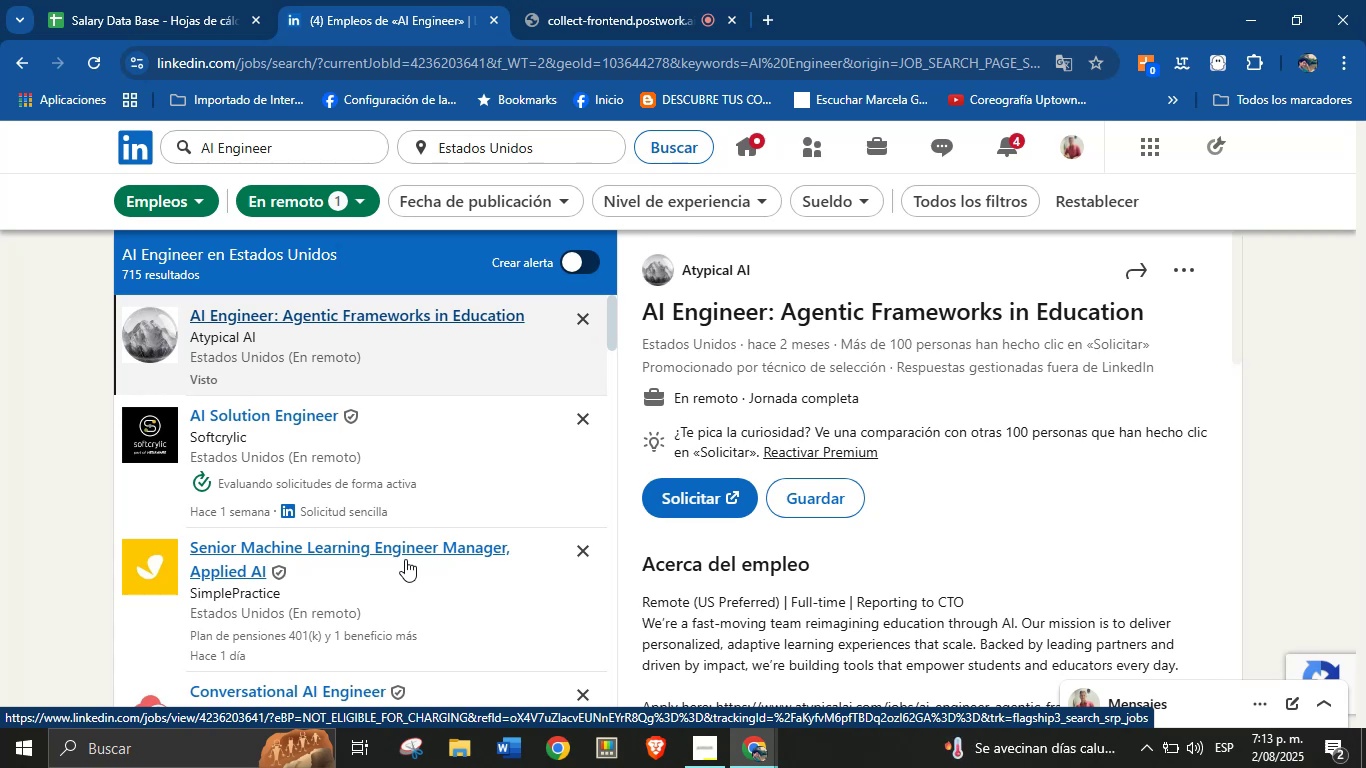 
wait(42.09)
 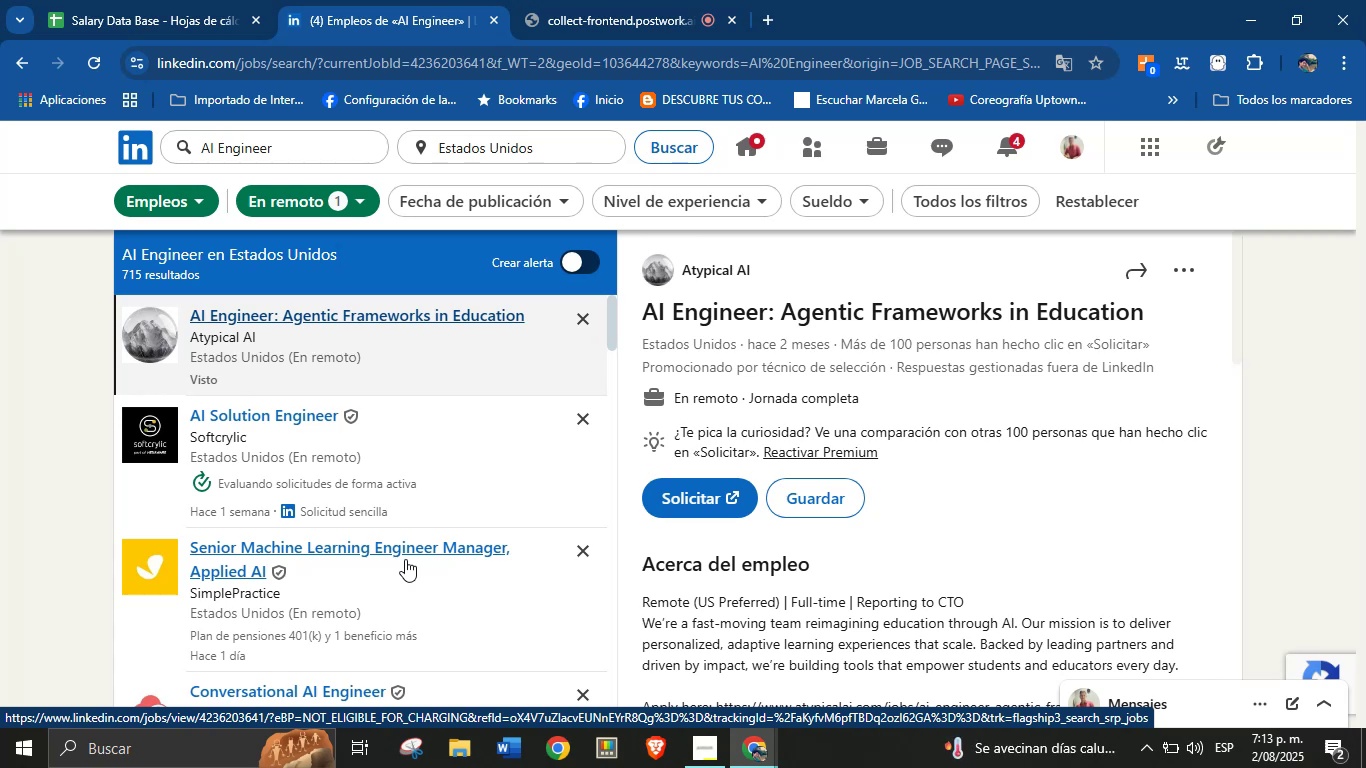 
scroll: coordinate [847, 469], scroll_direction: down, amount: 20.0
 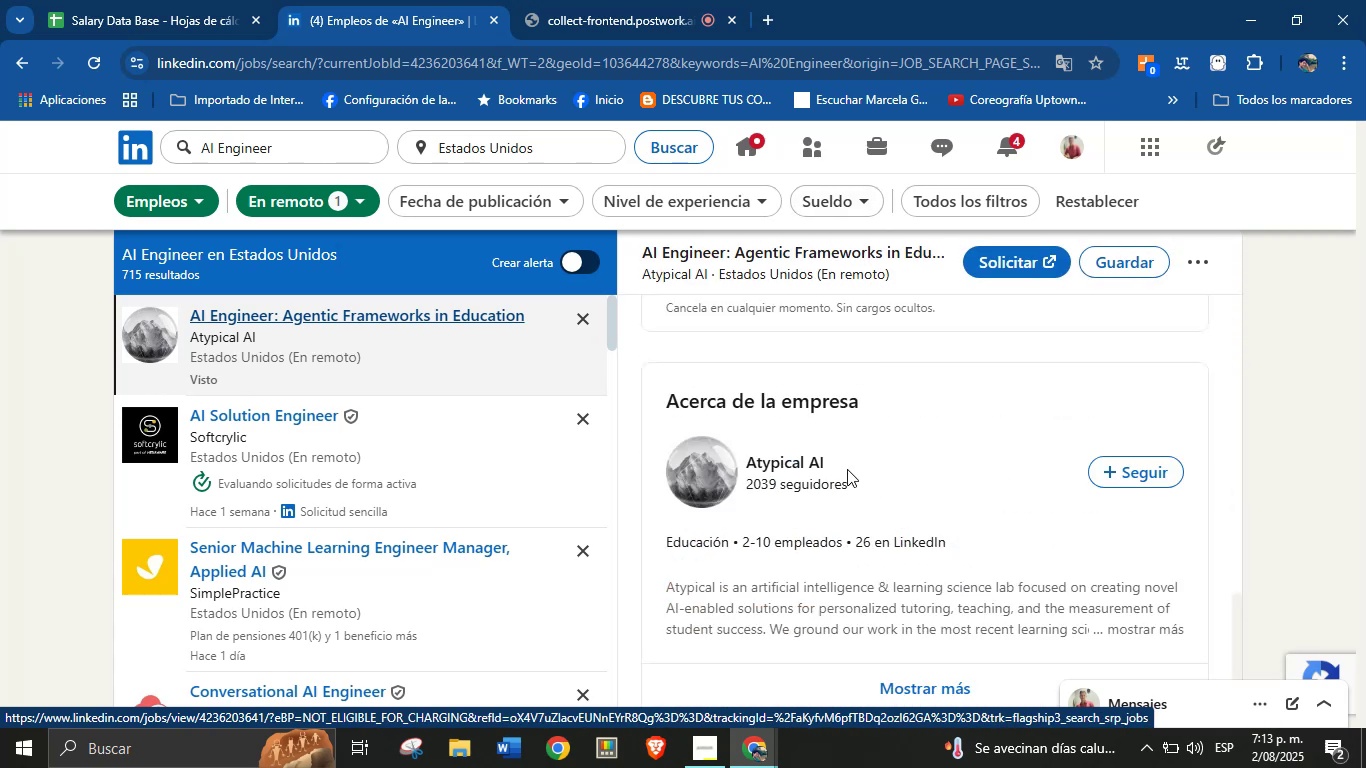 
scroll: coordinate [860, 449], scroll_direction: up, amount: 3.0
 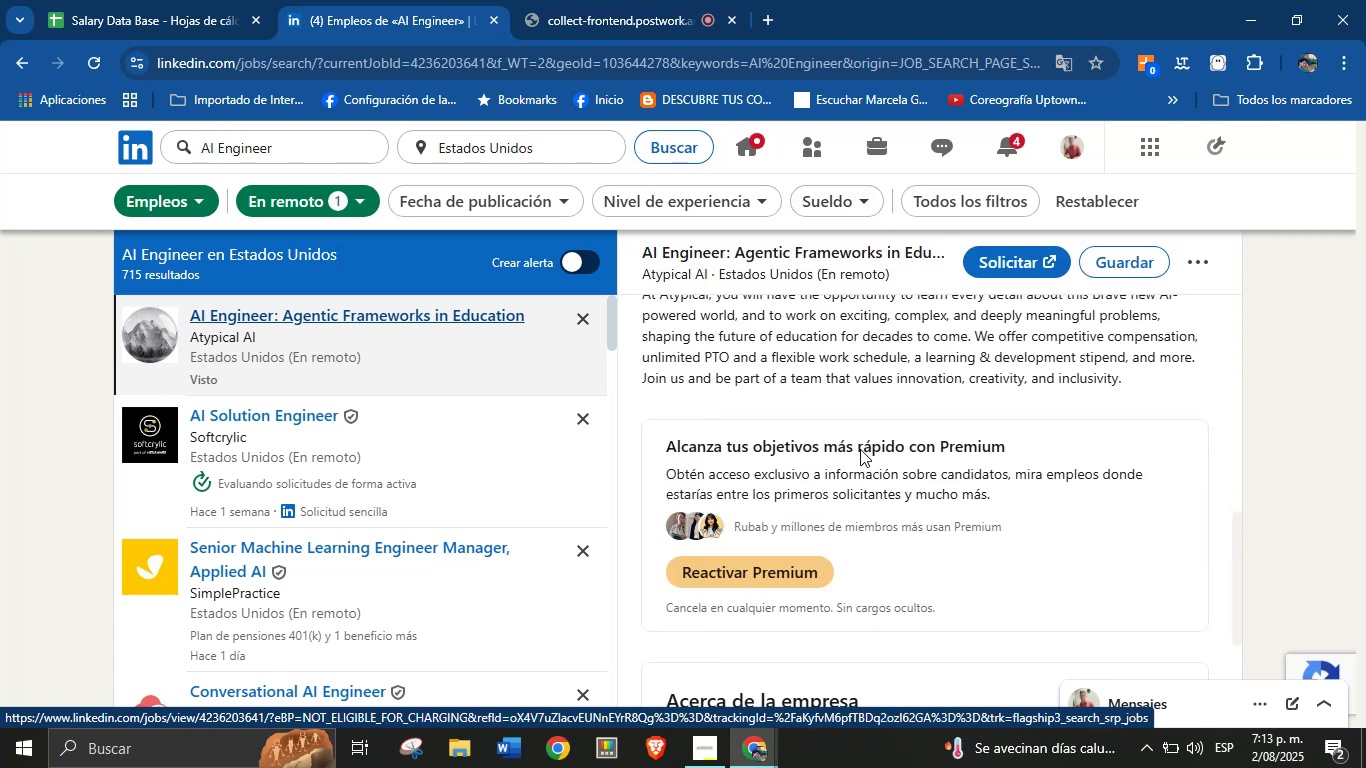 
scroll: coordinate [860, 449], scroll_direction: down, amount: 3.0
 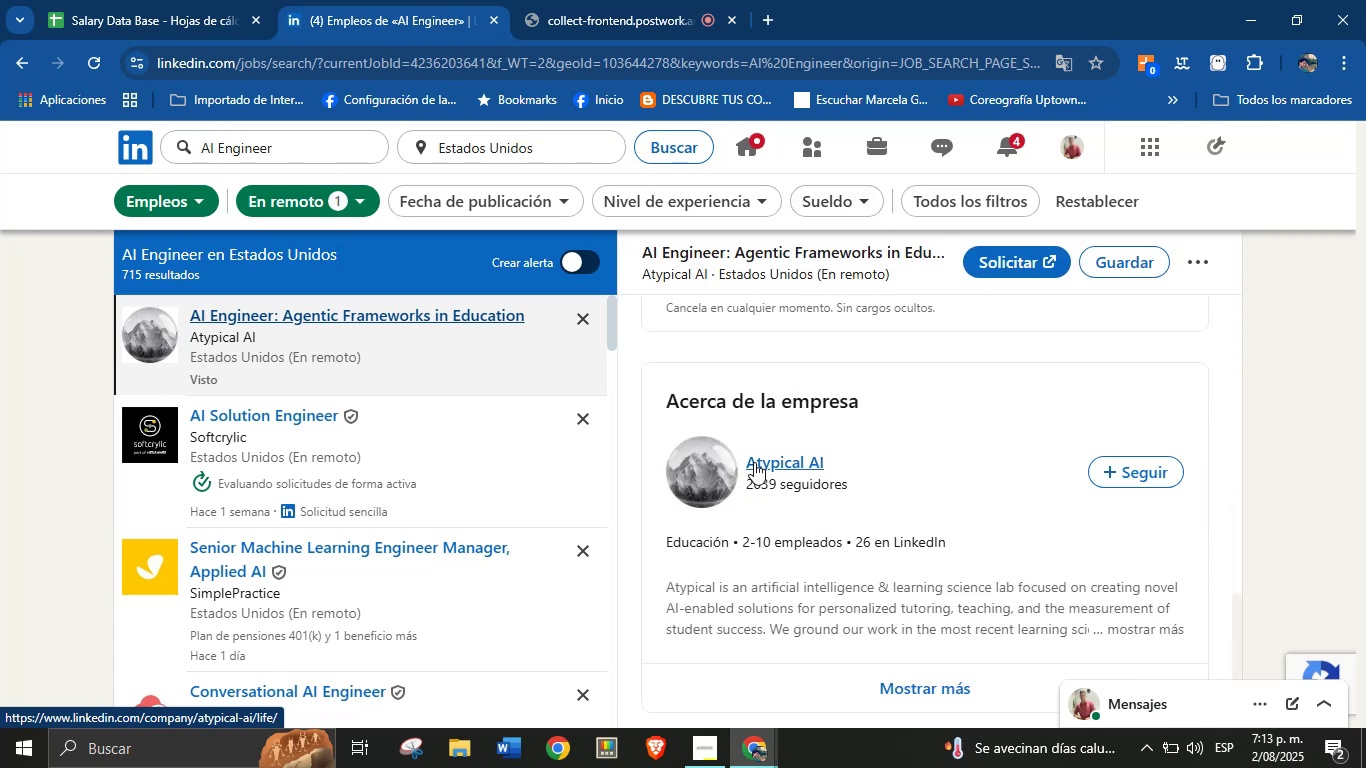 
scroll: coordinate [761, 439], scroll_direction: up, amount: 25.0
 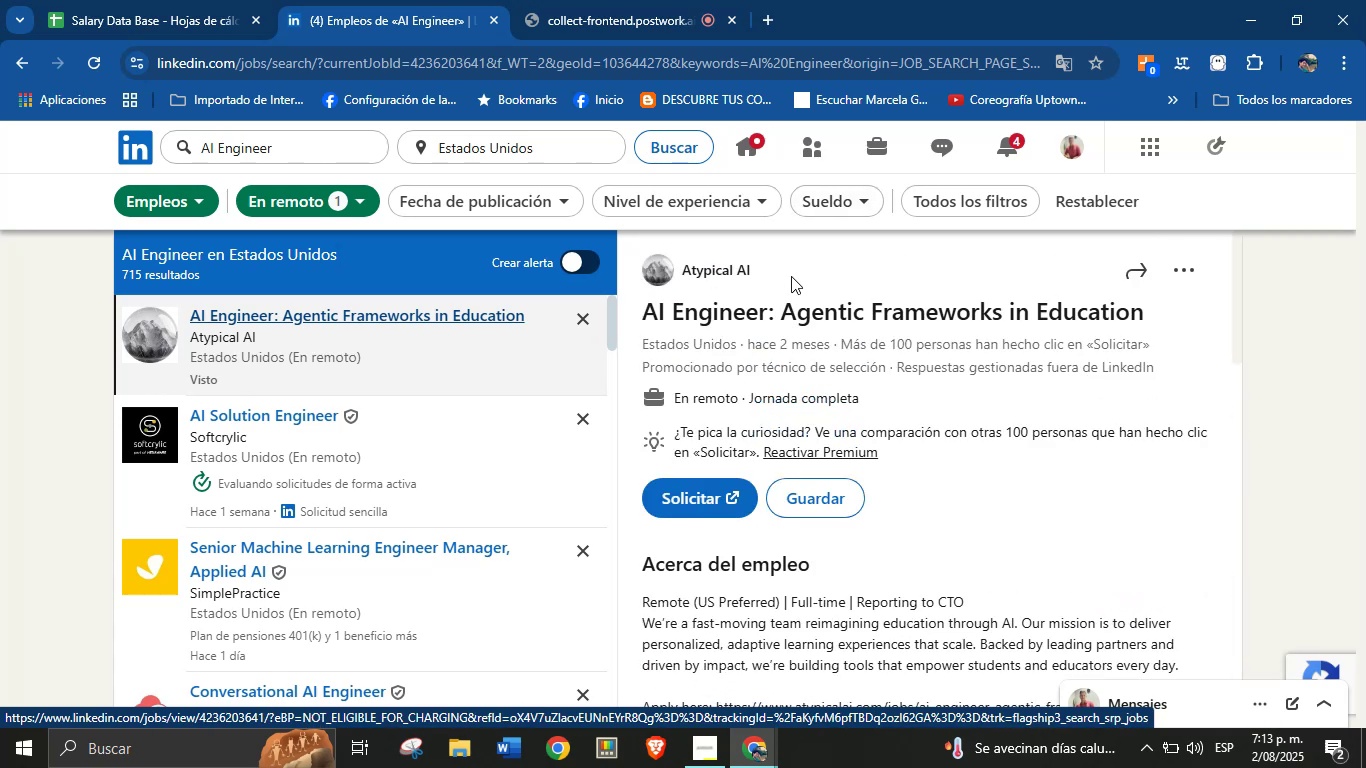 
left_click_drag(start_coordinate=[760, 264], to_coordinate=[682, 279])
 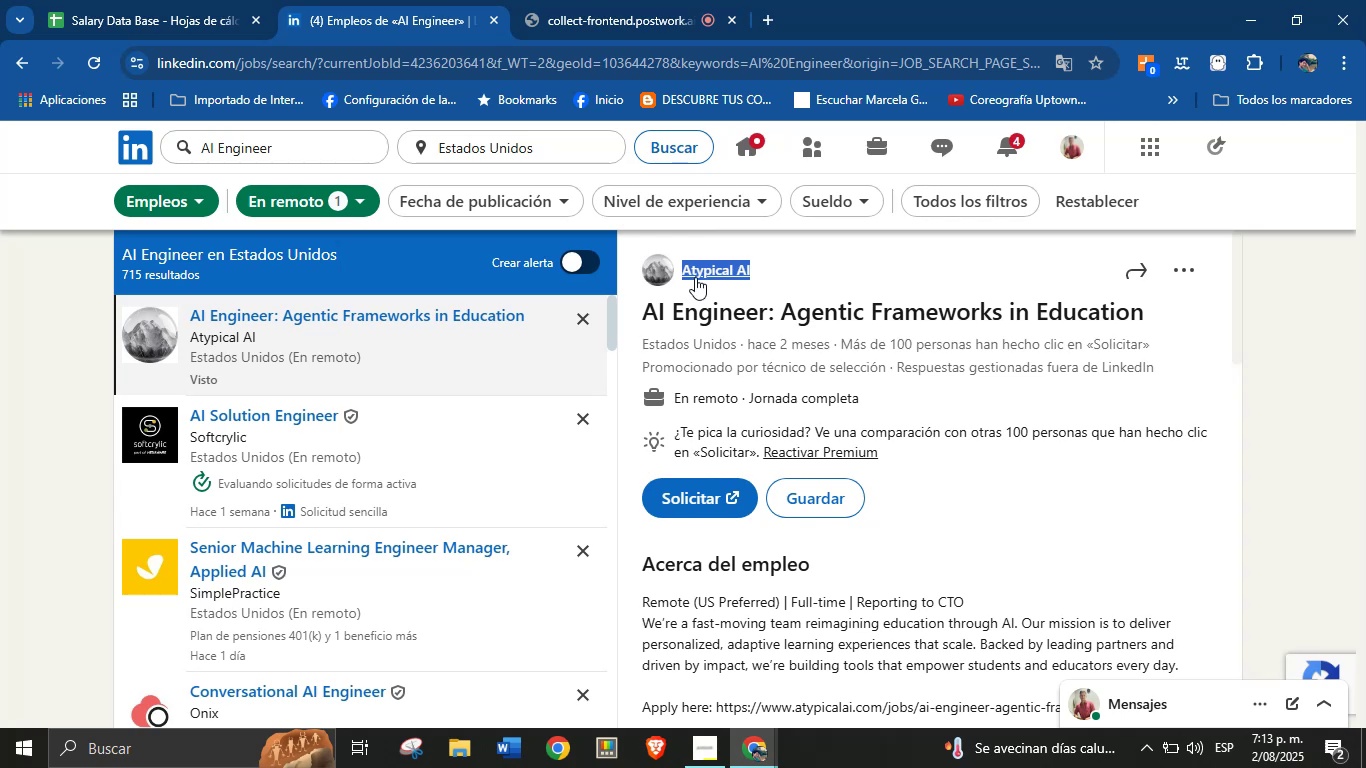 
key(Control+C)
 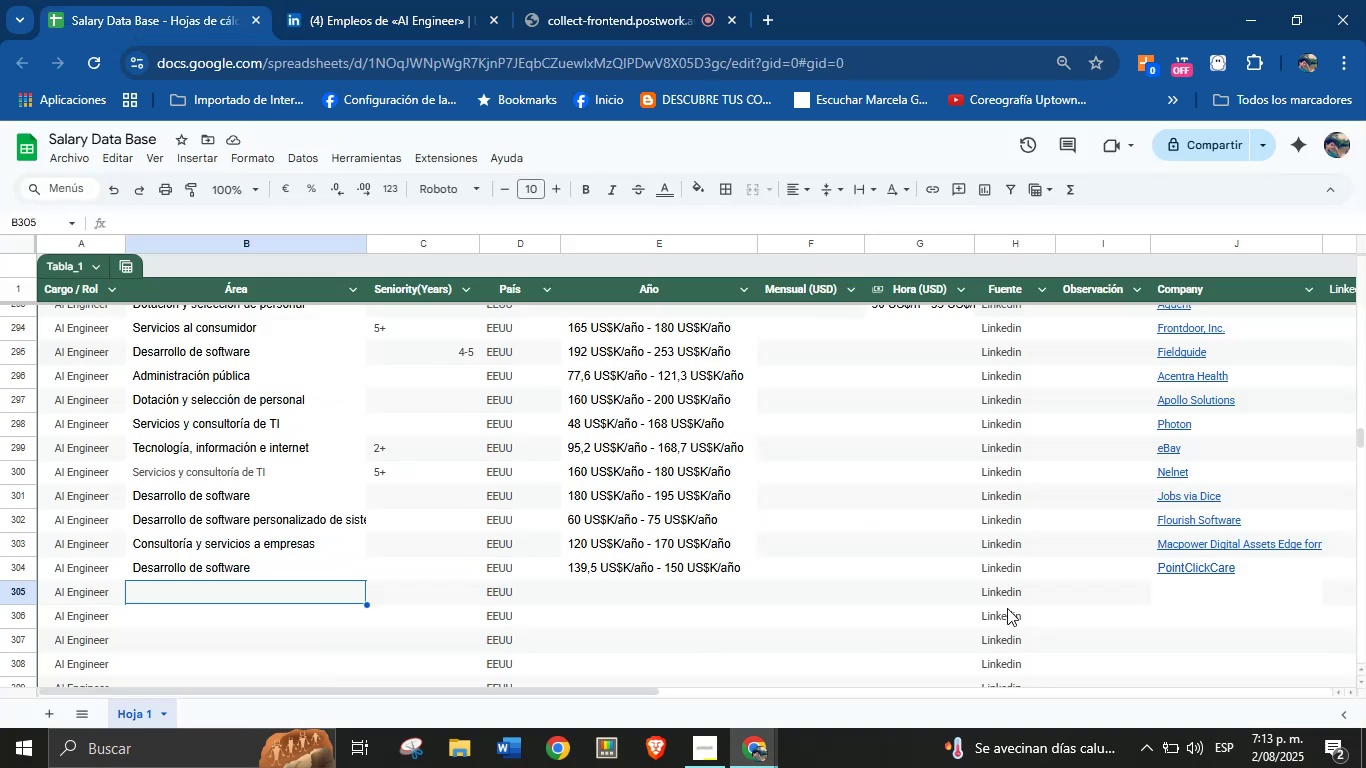 
left_click([1193, 595])
 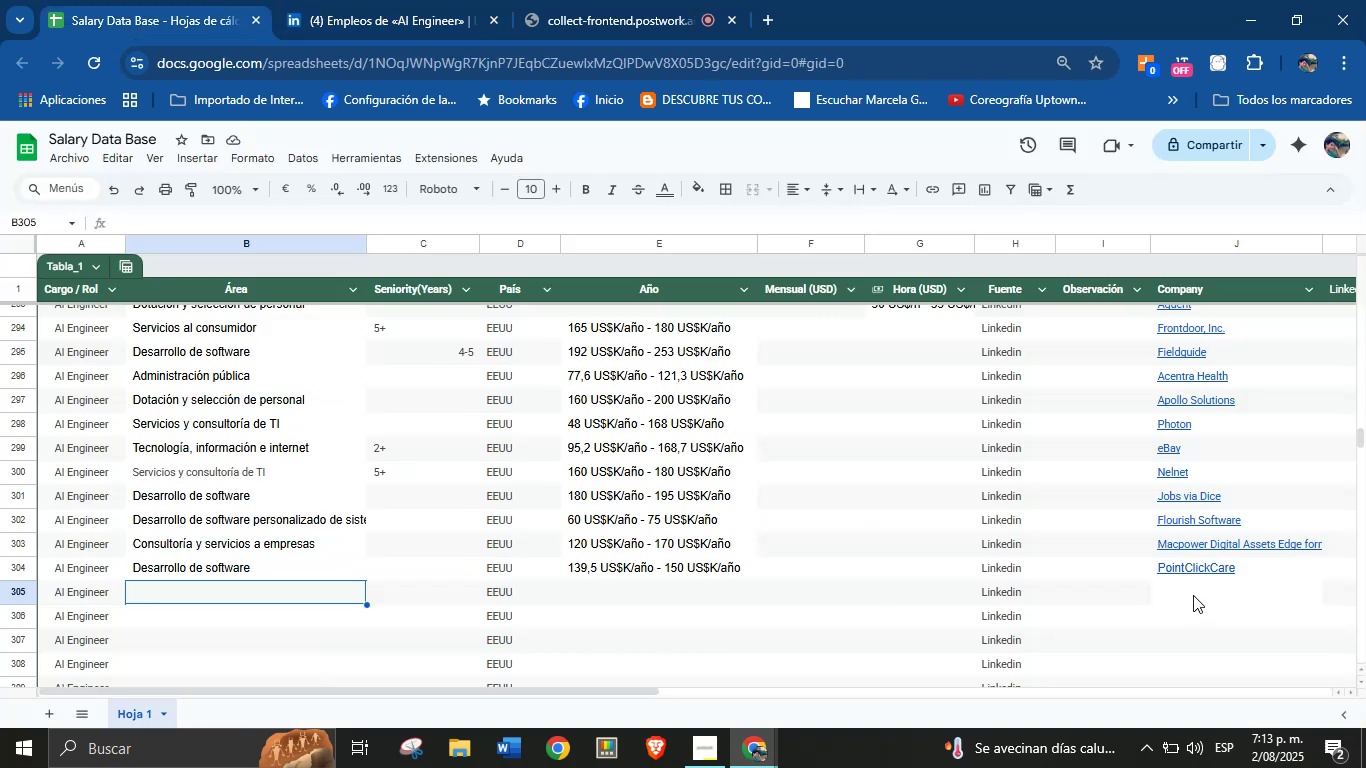 
key(Control+V)
 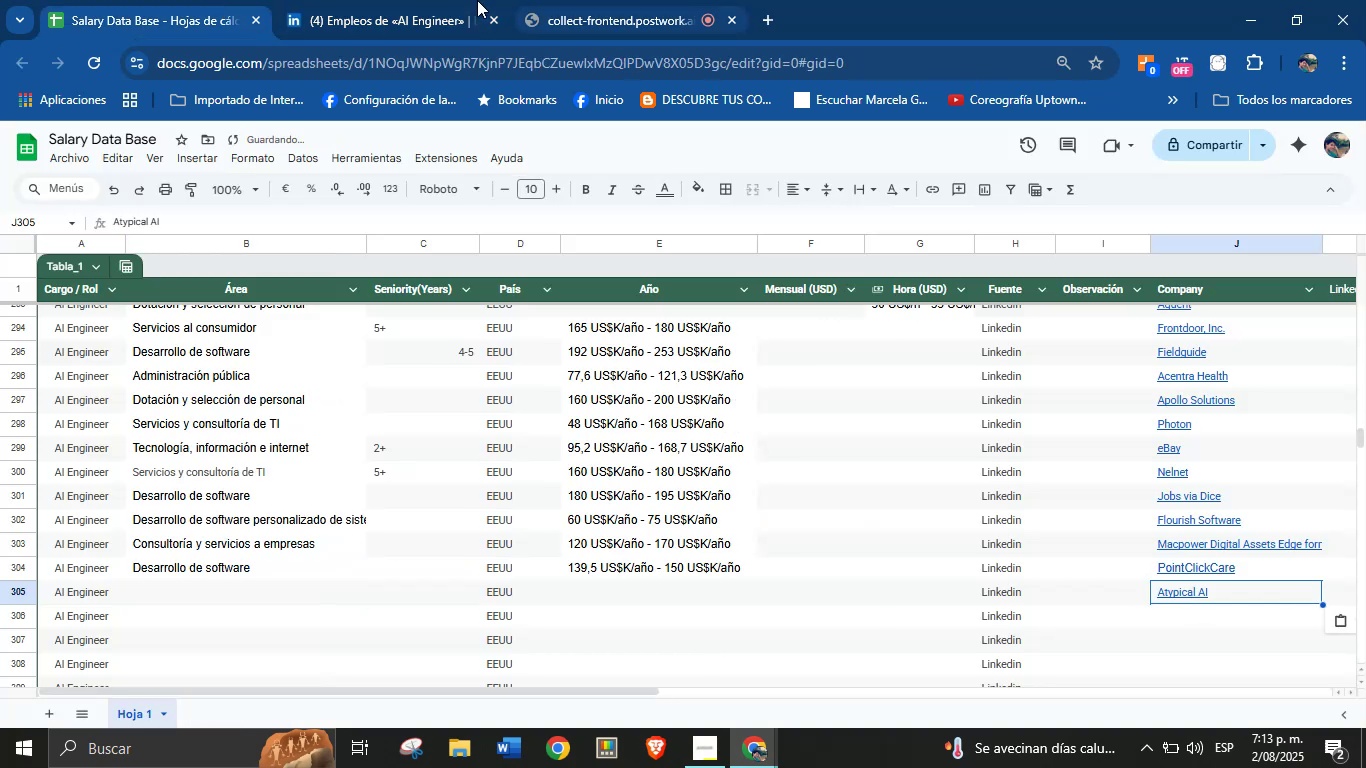 
scroll: coordinate [852, 455], scroll_direction: down, amount: 25.0
 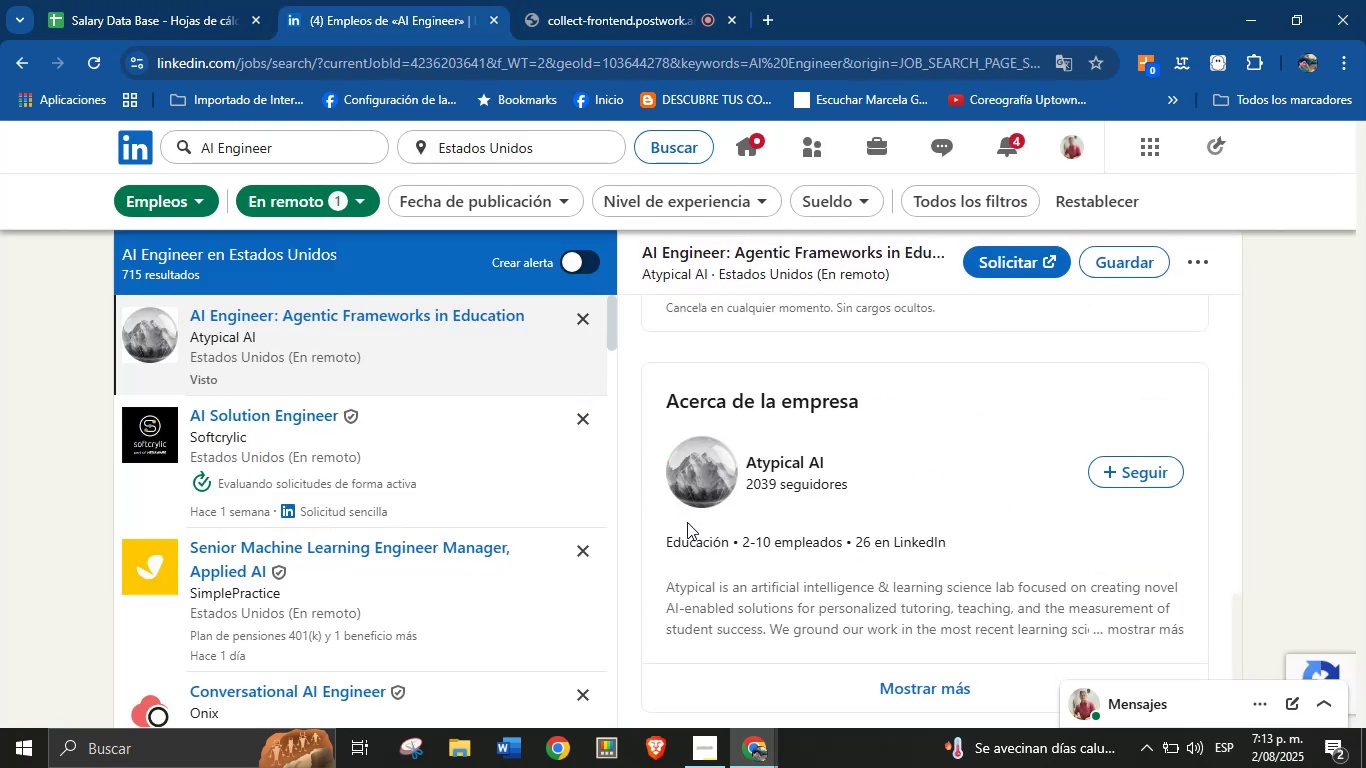 
left_click_drag(start_coordinate=[664, 543], to_coordinate=[731, 550])
 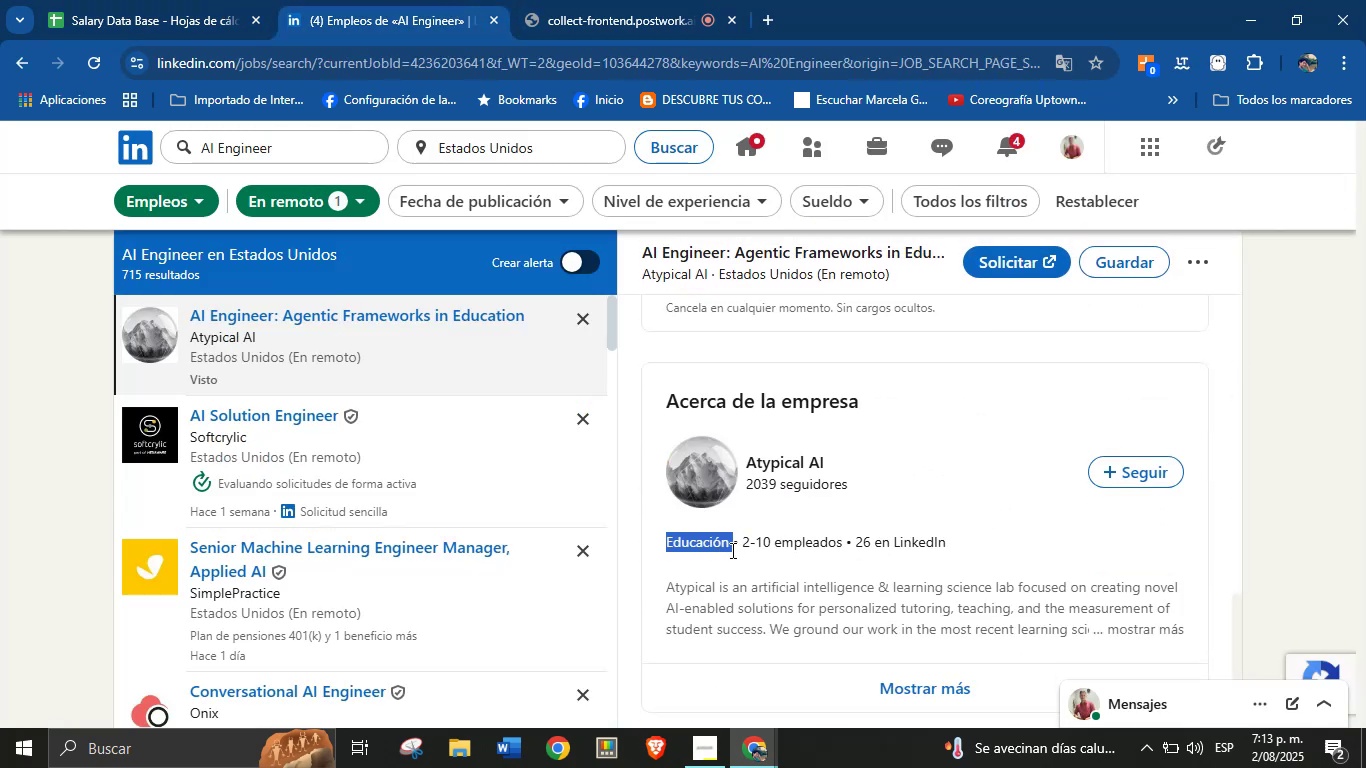 
key(Control+C)
 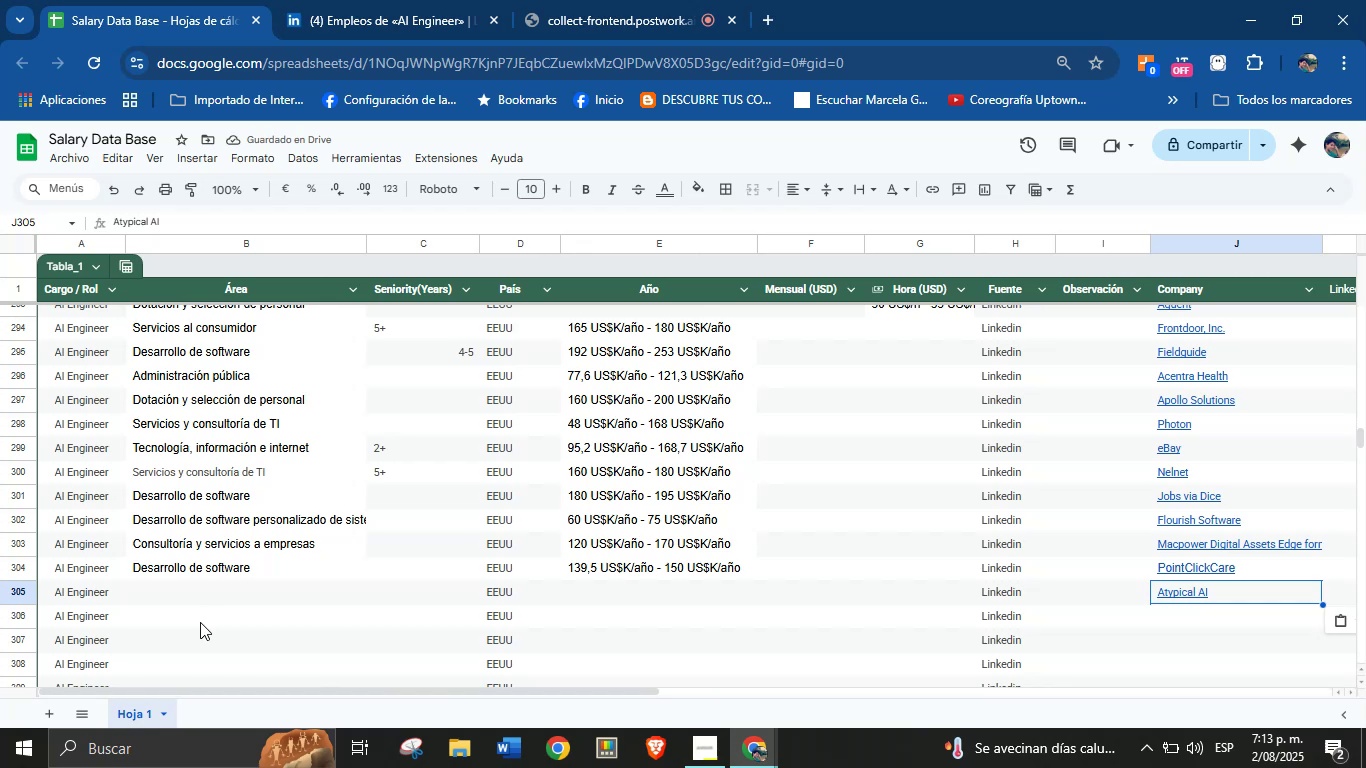 
key(Control+V)
 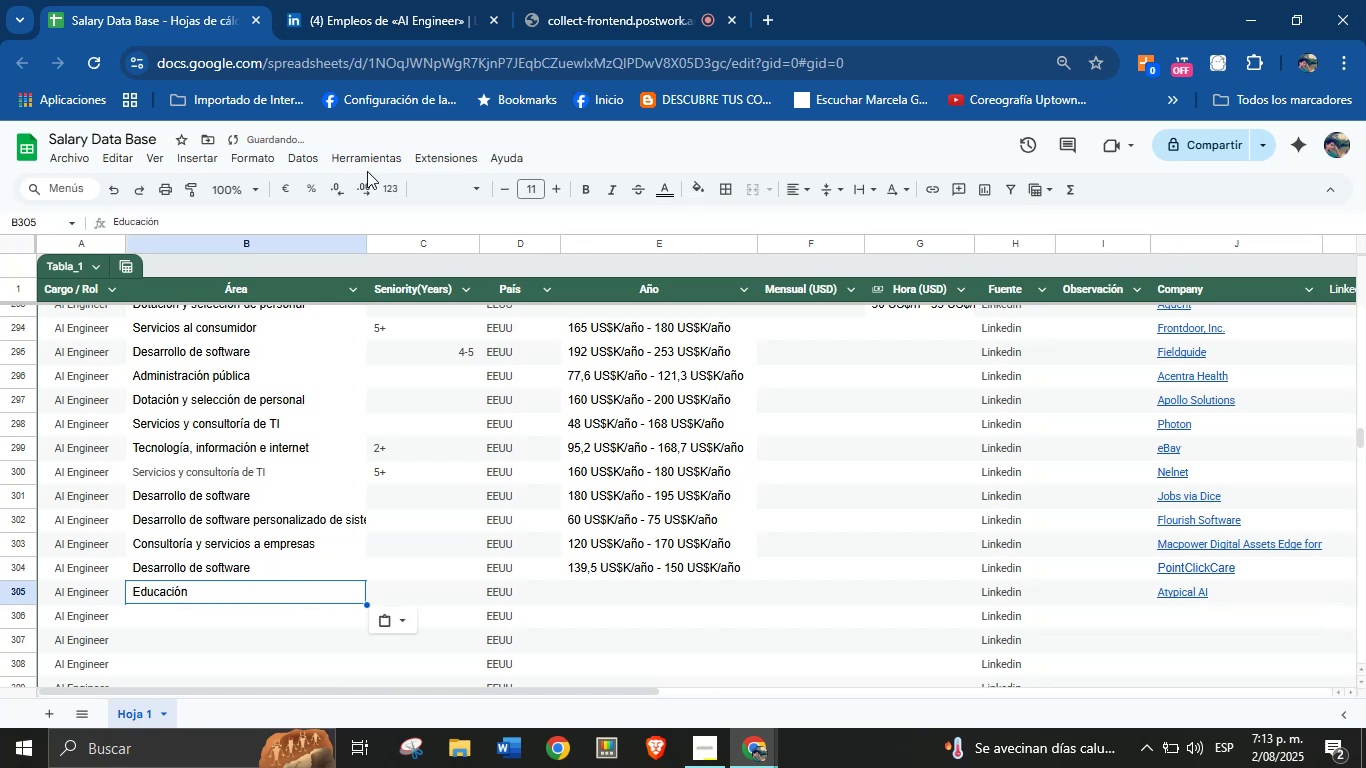 
left_click([396, 0])
 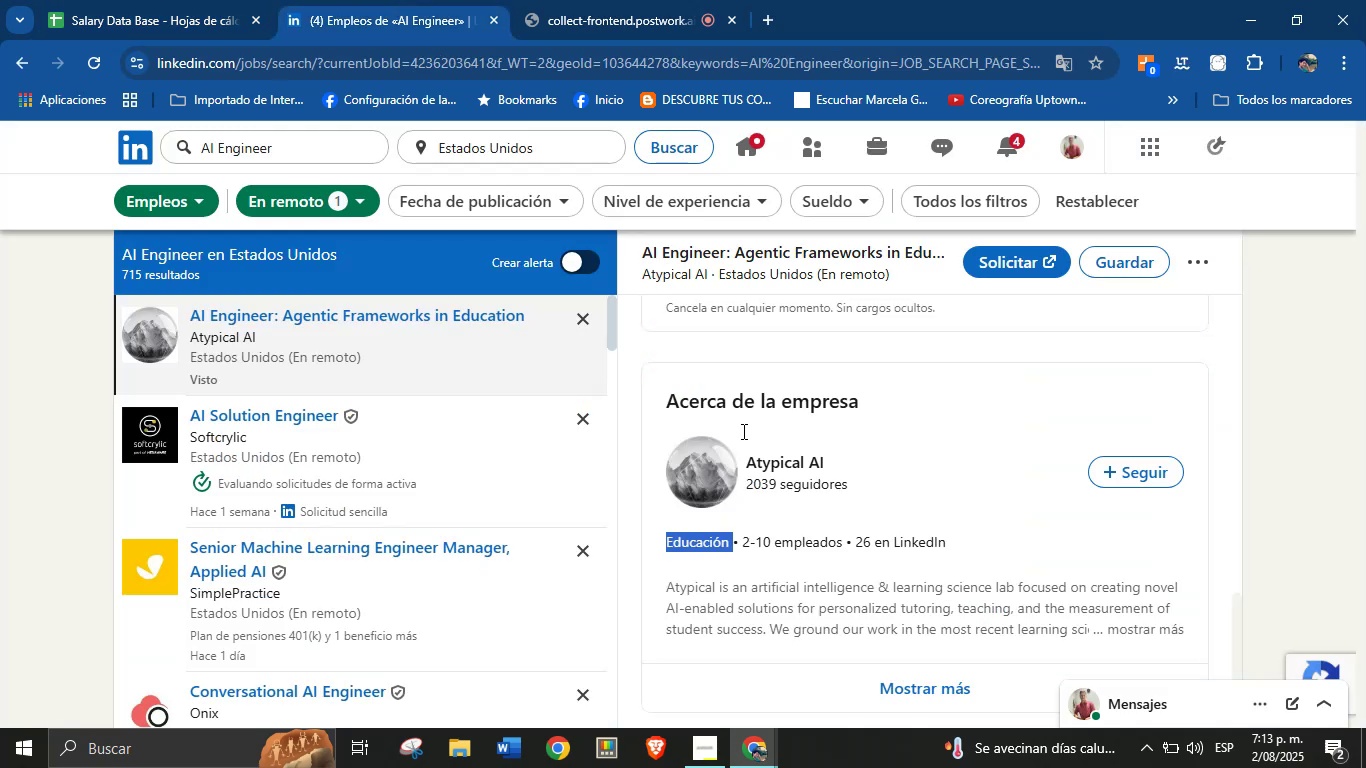 
scroll: coordinate [765, 453], scroll_direction: up, amount: 24.0
 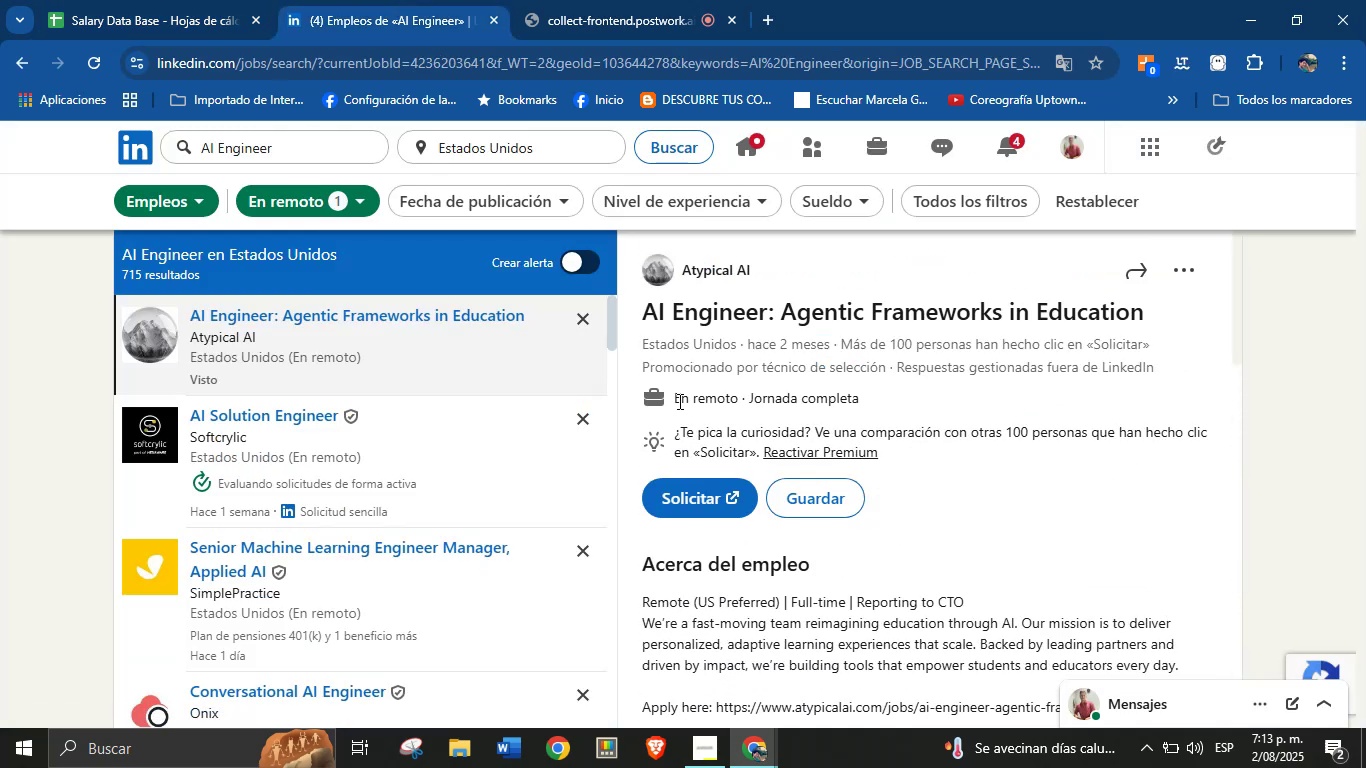 
left_click([228, 0])
 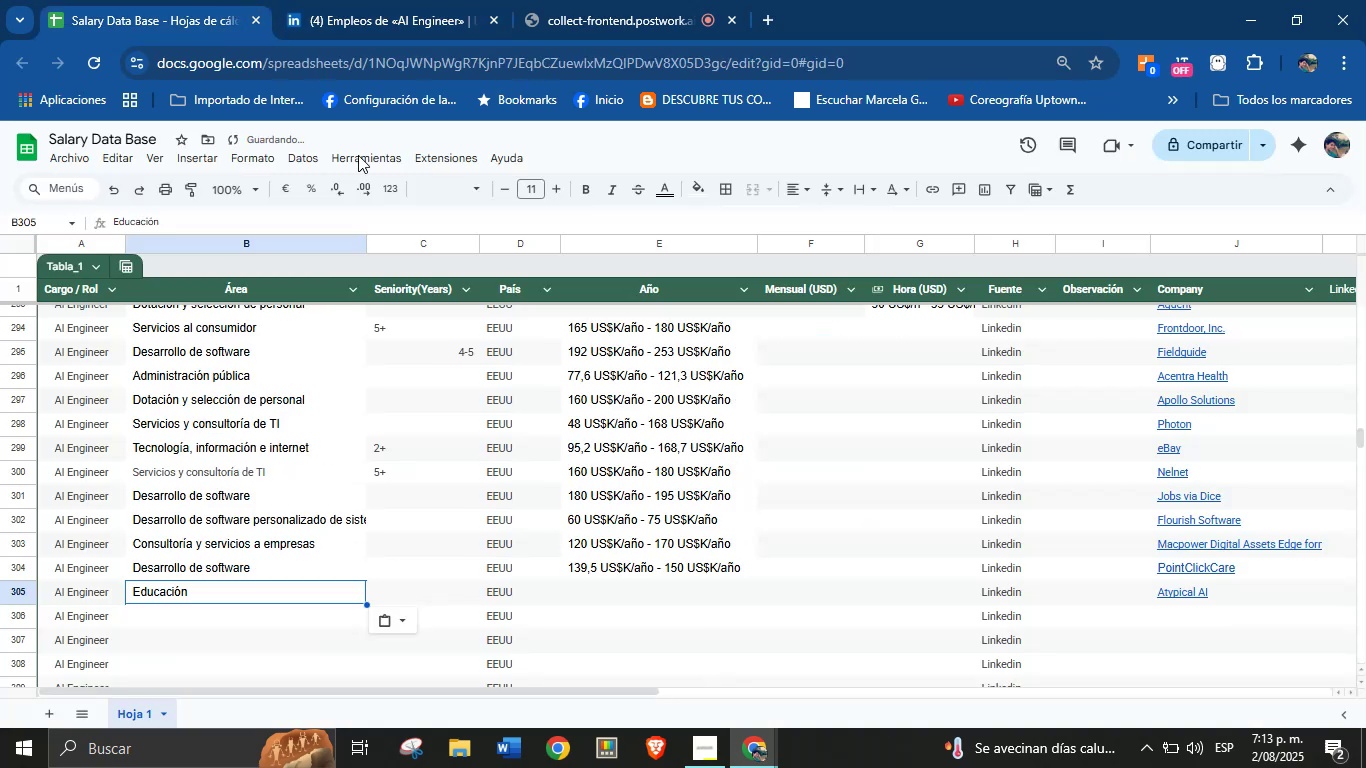 
key(Control+Z)
 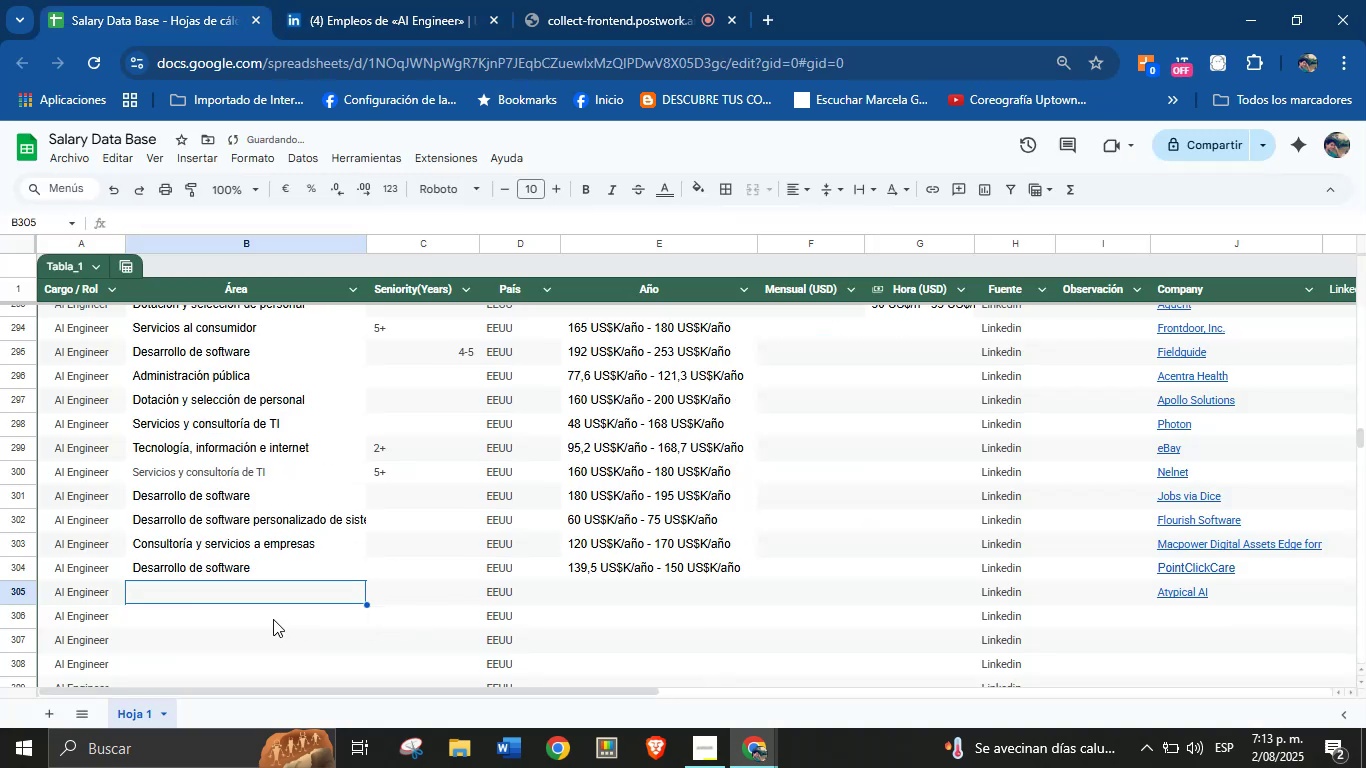 
key(Control+Z)
 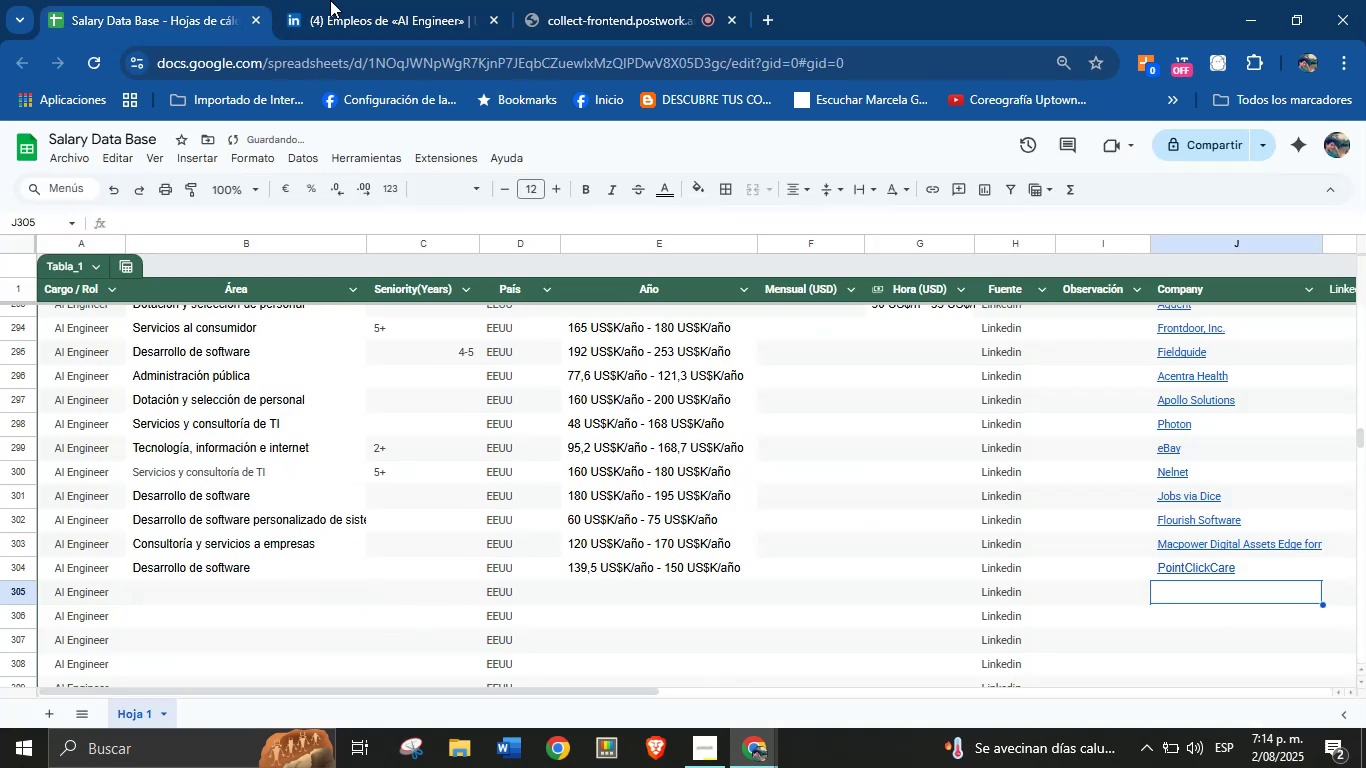 
left_click([324, 0])
 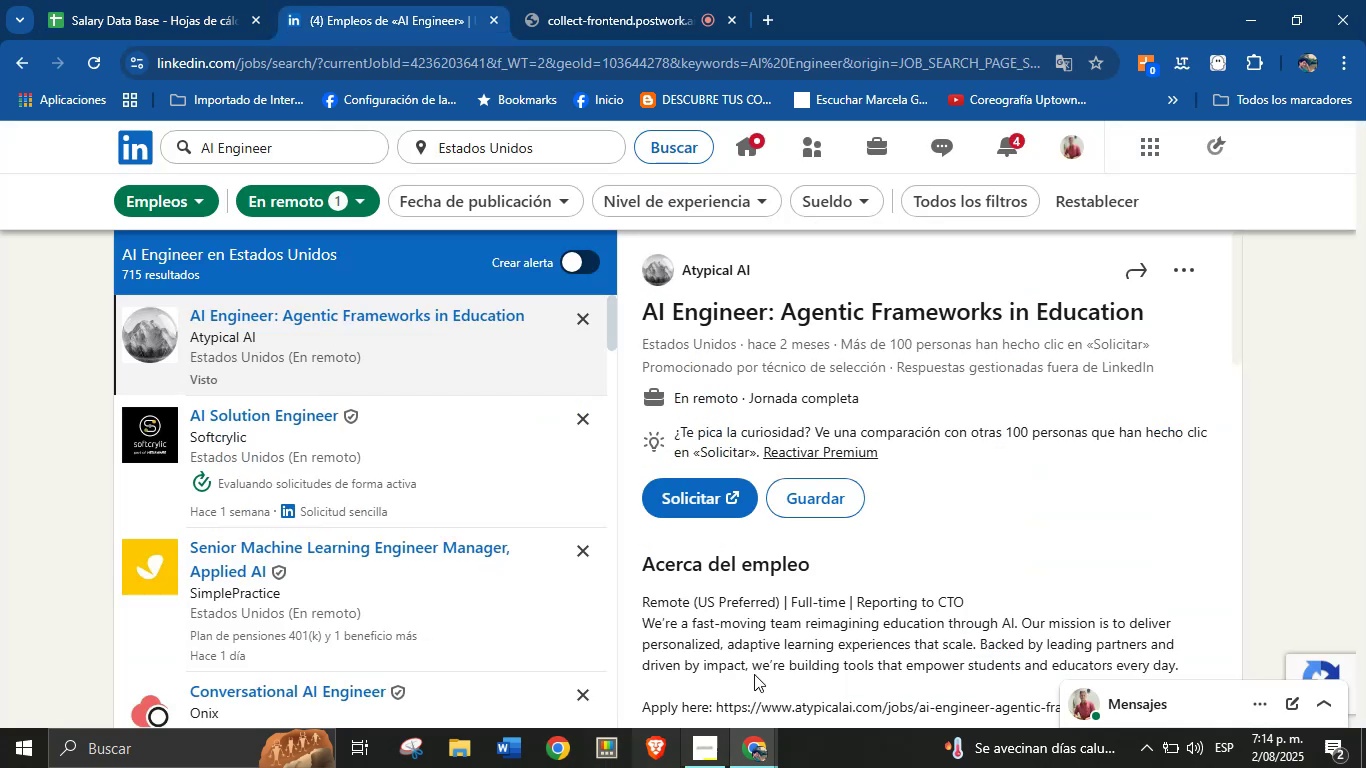 
scroll: coordinate [388, 474], scroll_direction: down, amount: 7.0
 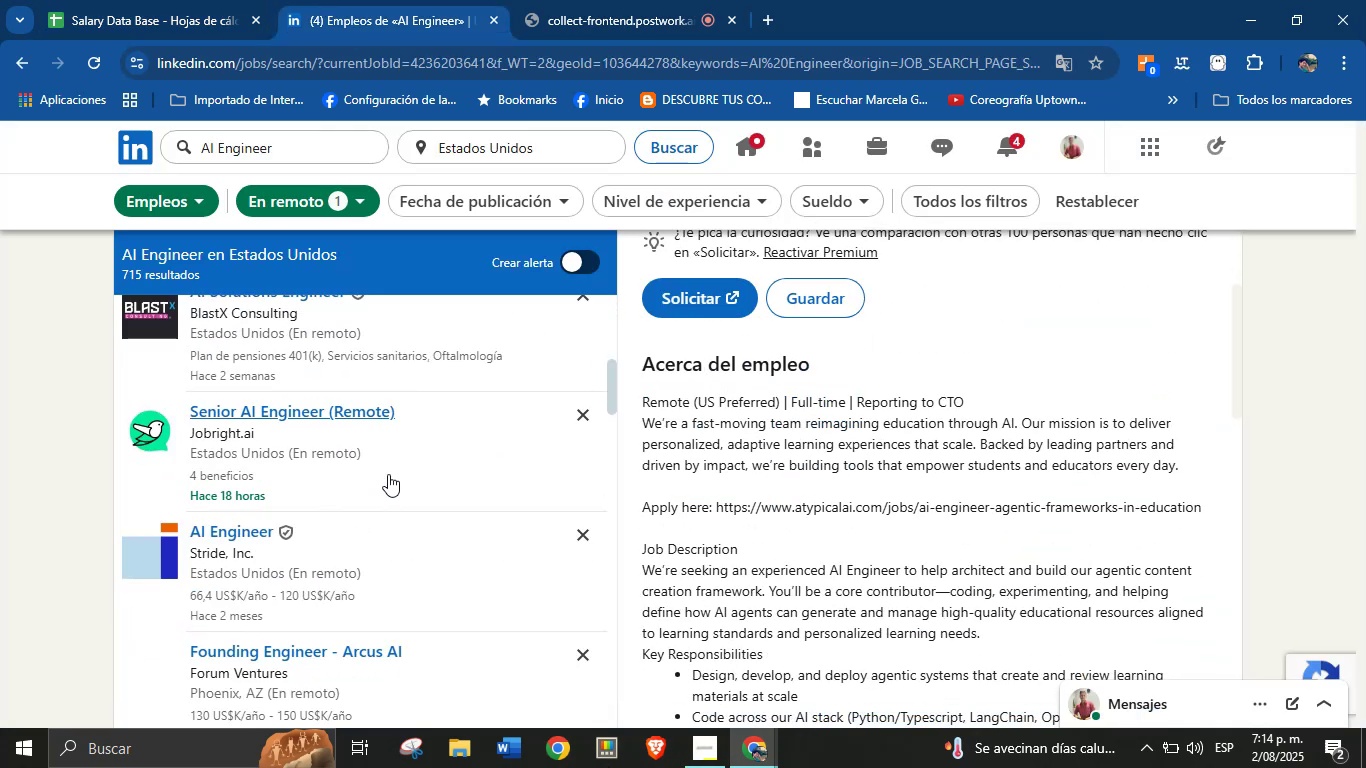 
left_click([258, 524])
 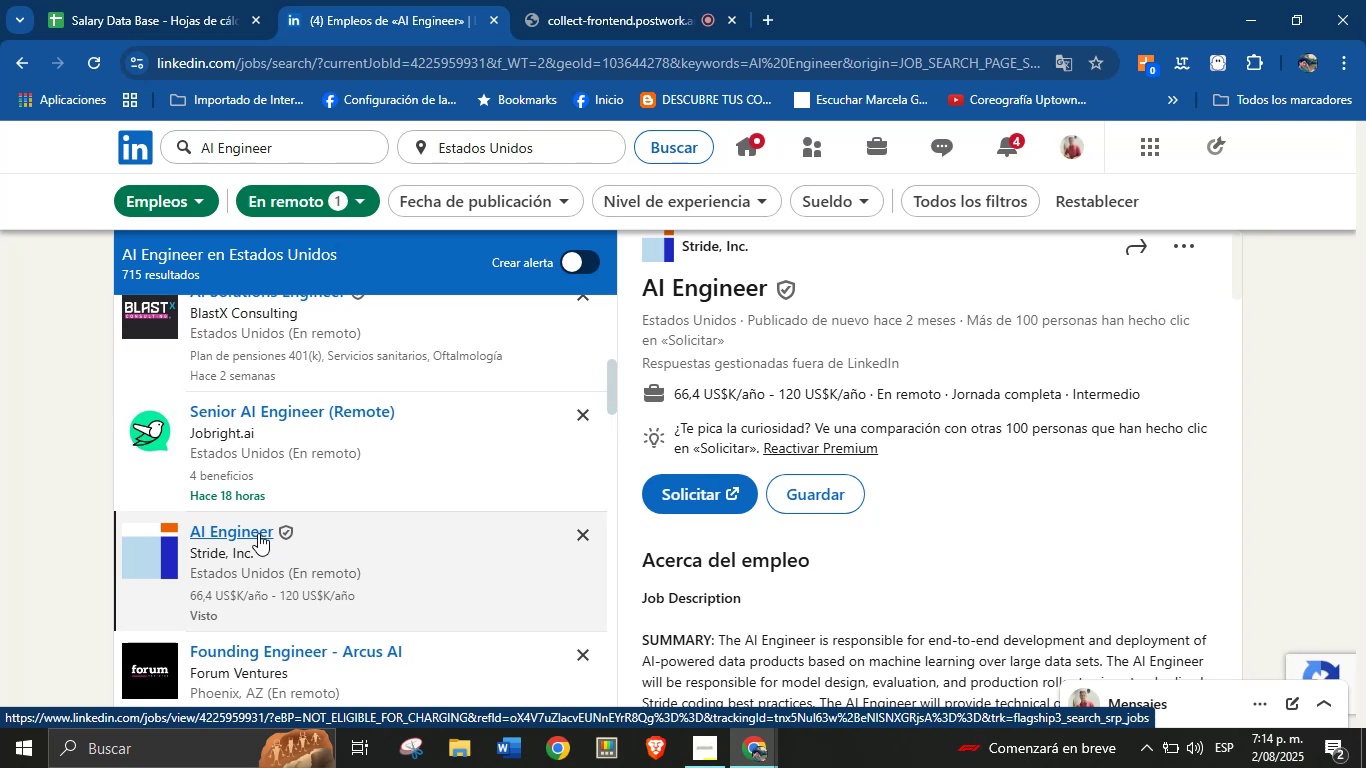 
wait(30.03)
 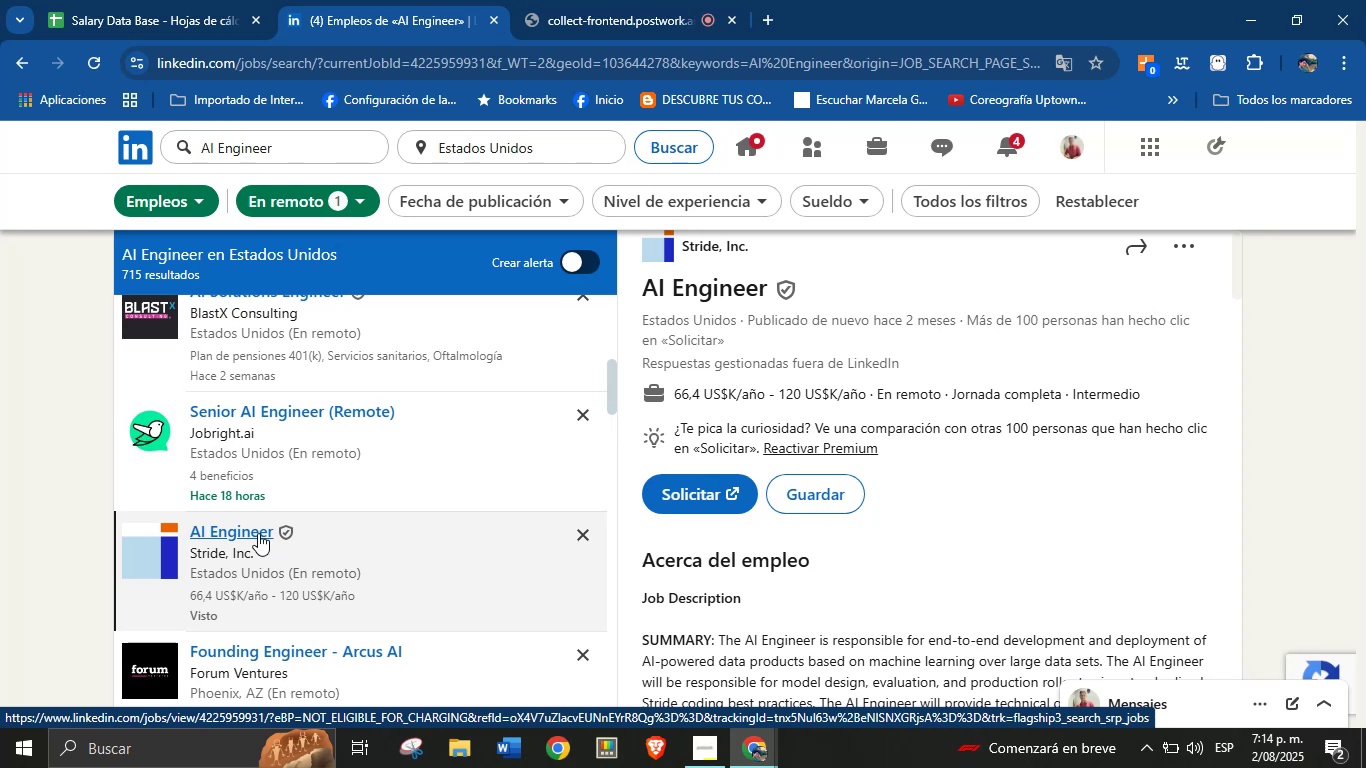 
left_click_drag(start_coordinate=[742, 248], to_coordinate=[726, 248])
 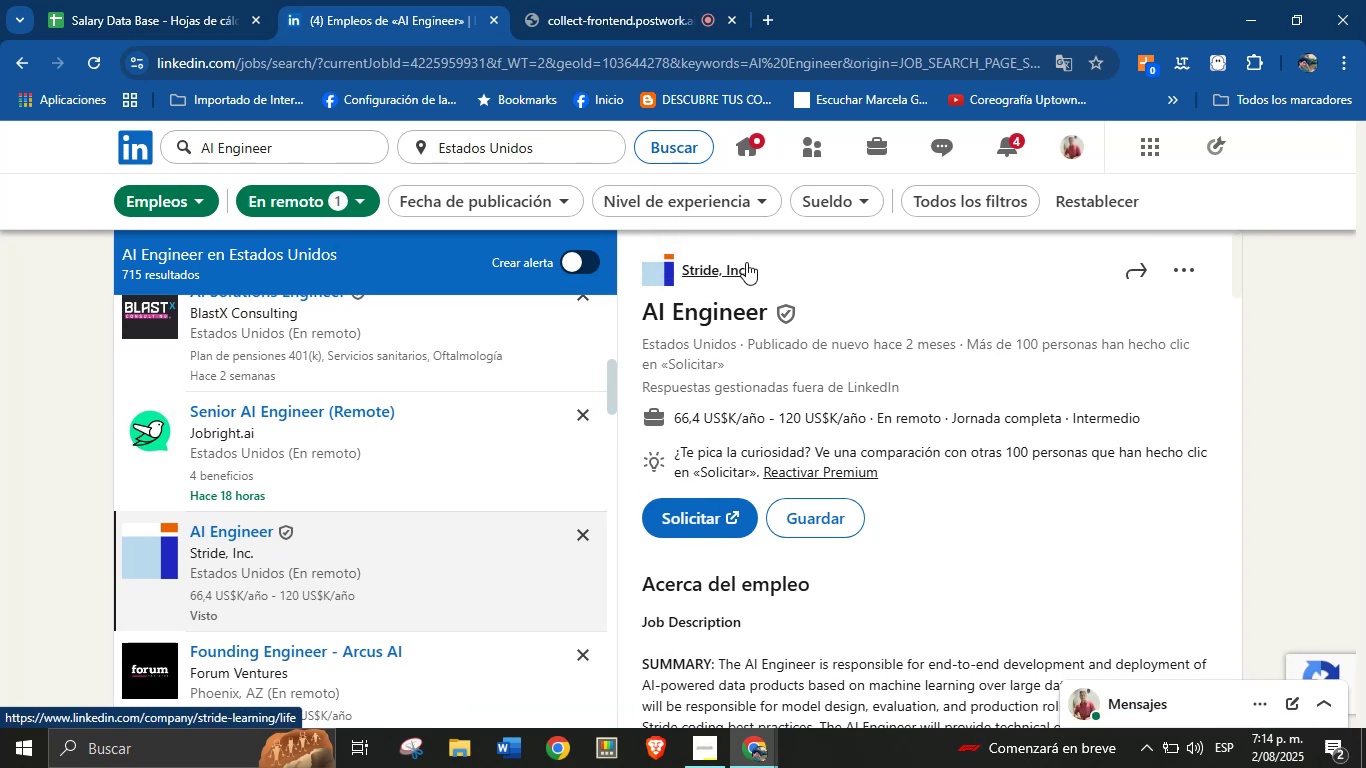 
left_click([765, 268])
 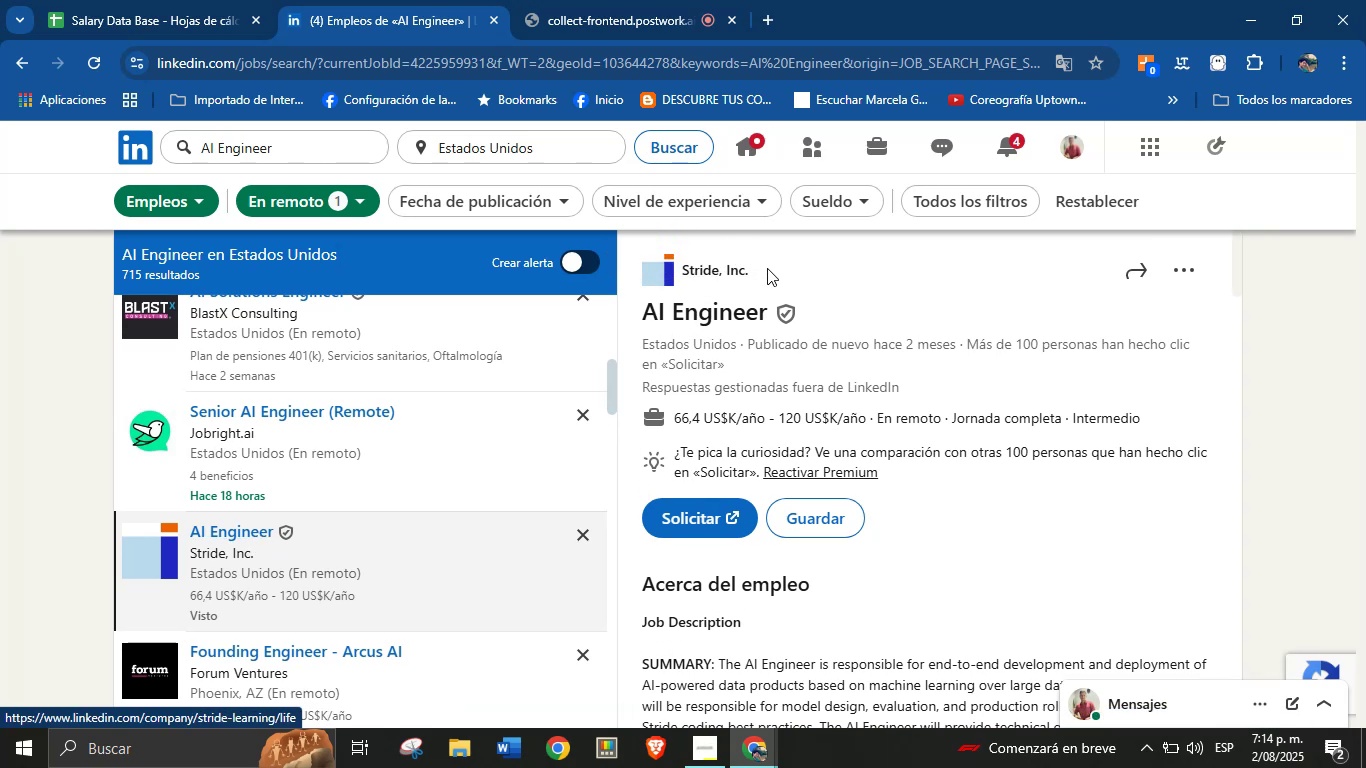 
left_click_drag(start_coordinate=[767, 268], to_coordinate=[696, 271])
 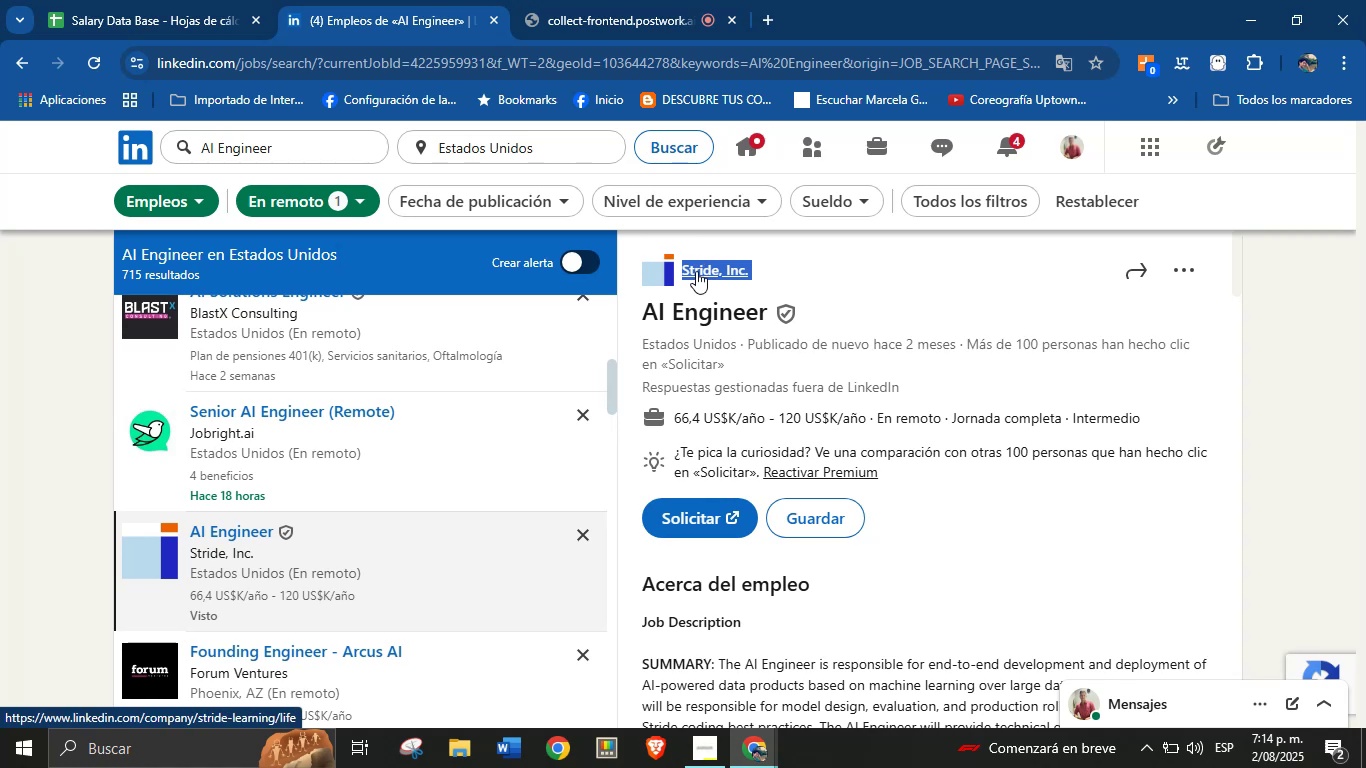 
key(Control+C)
 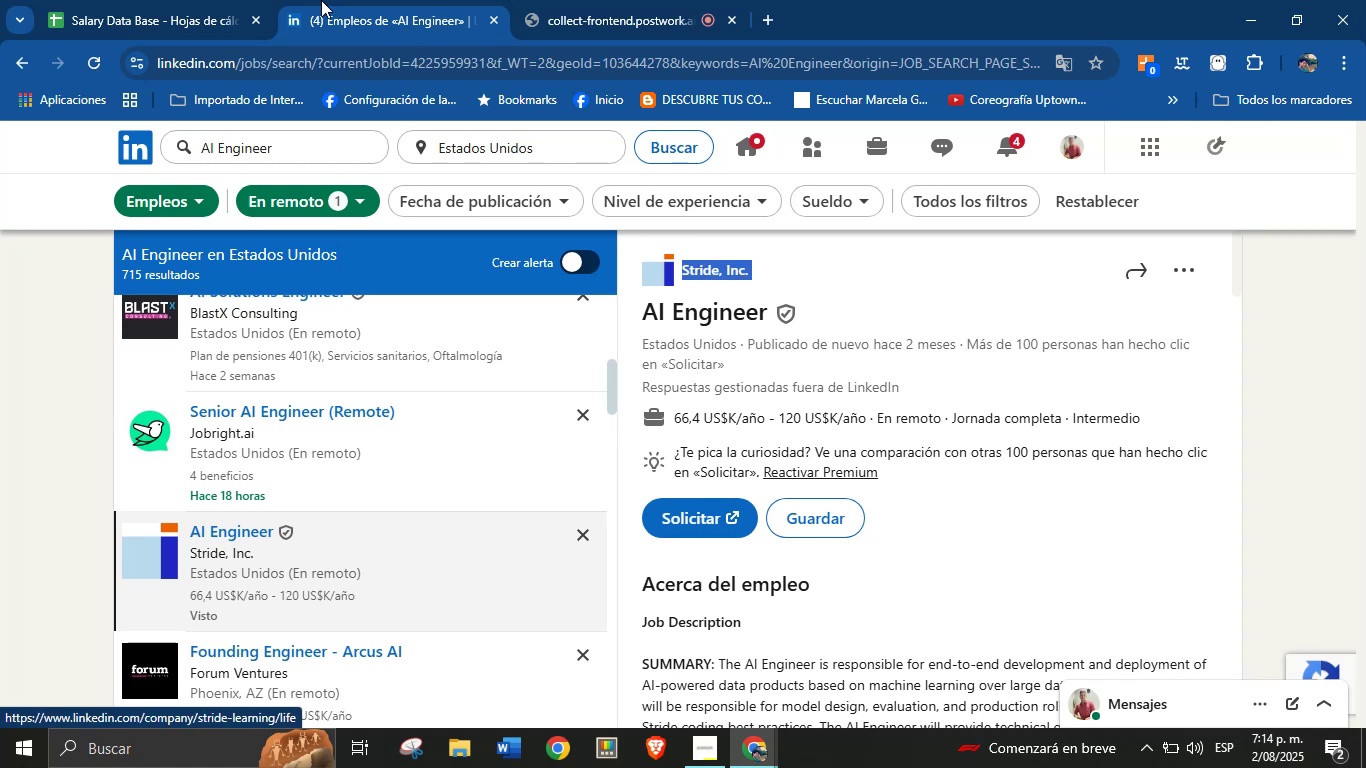 
left_click([211, 0])
 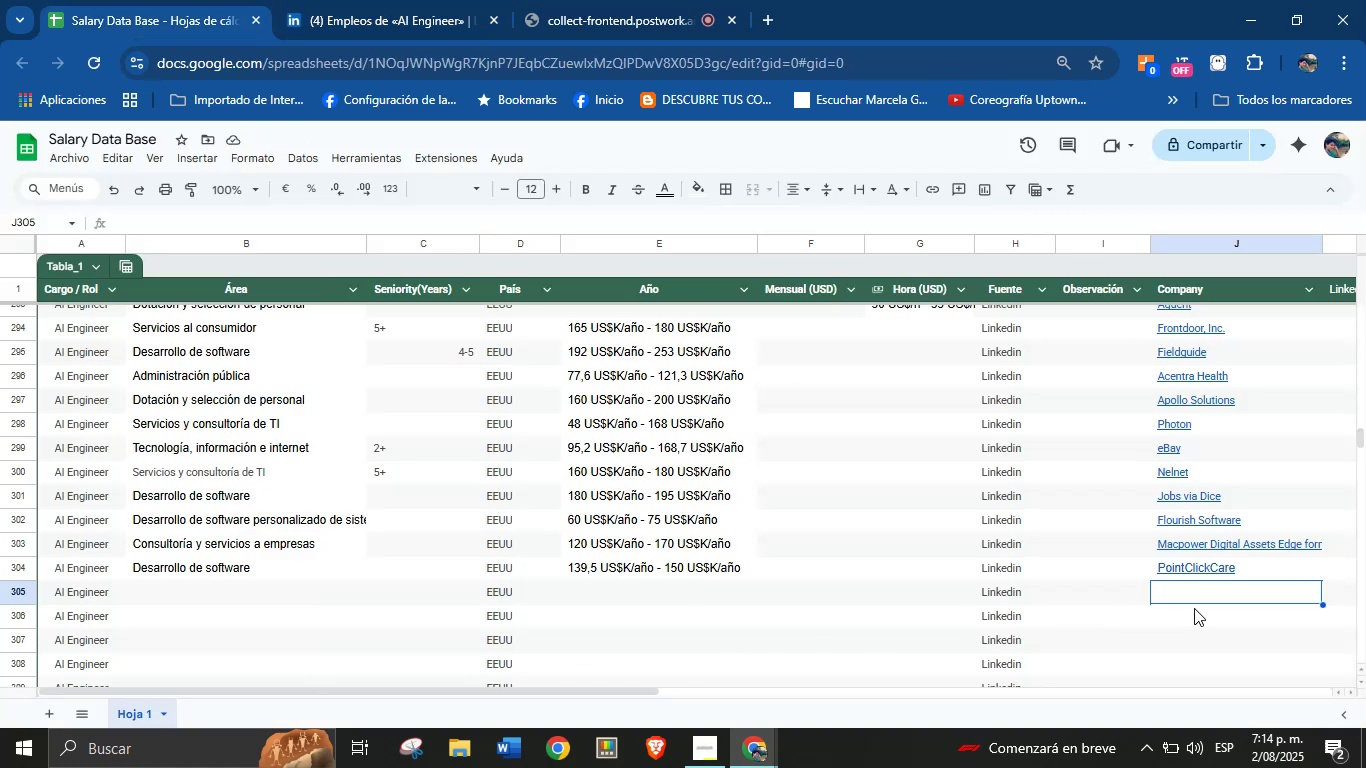 
left_click([1208, 588])
 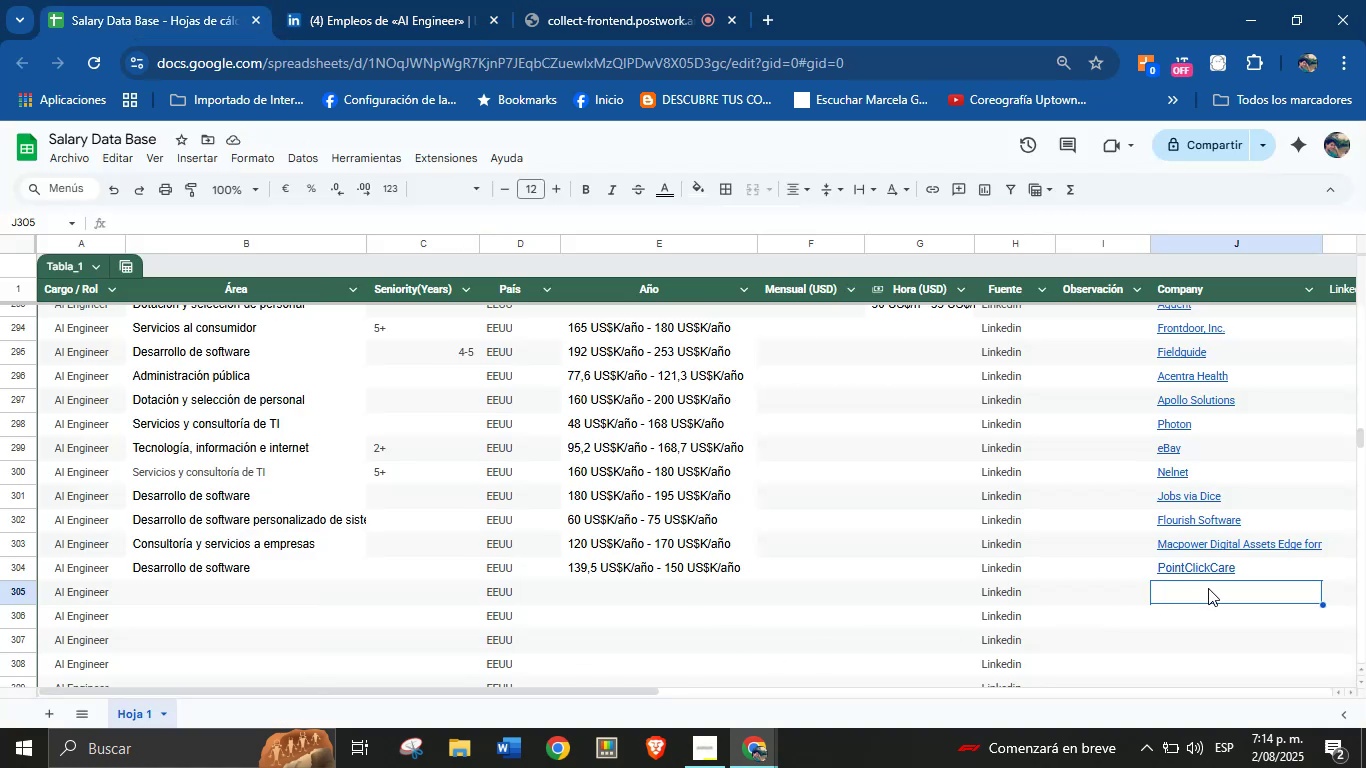 
key(Control+V)
 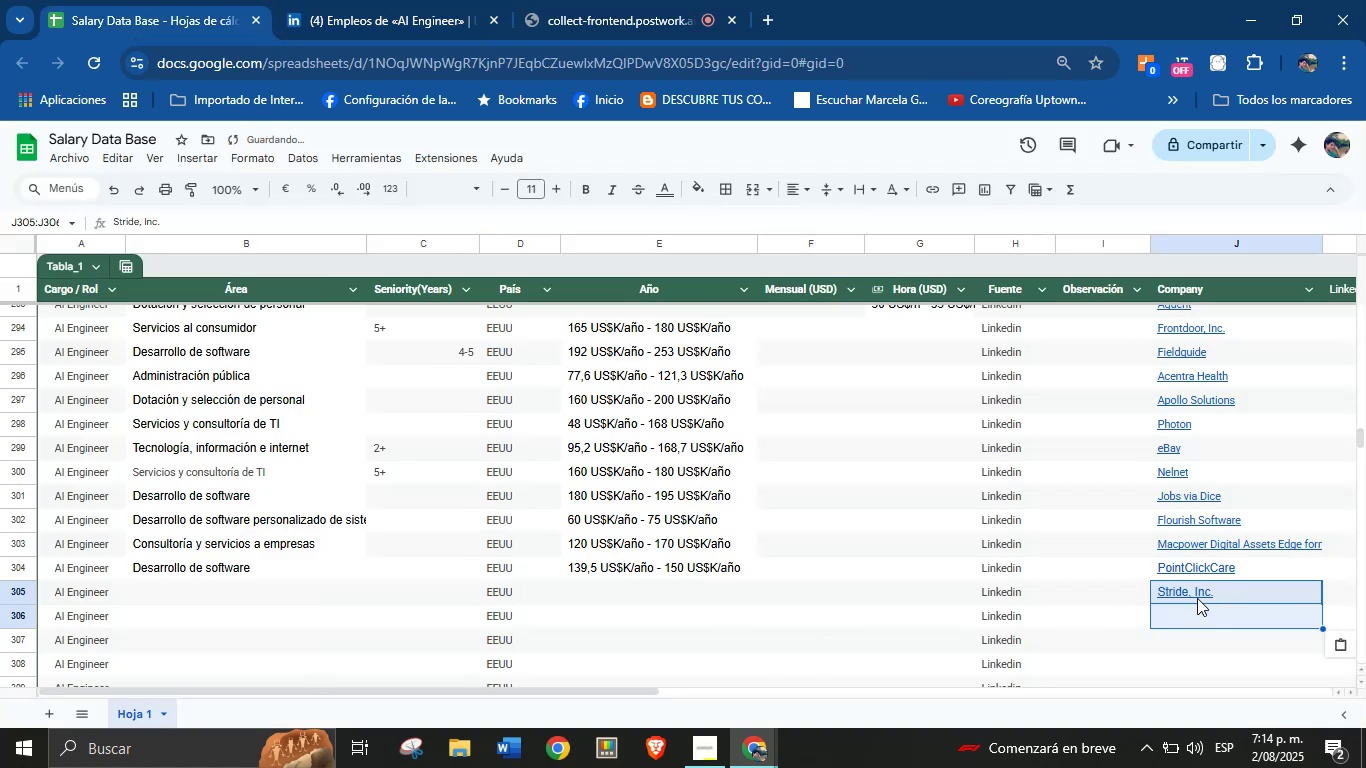 
left_click([1165, 616])
 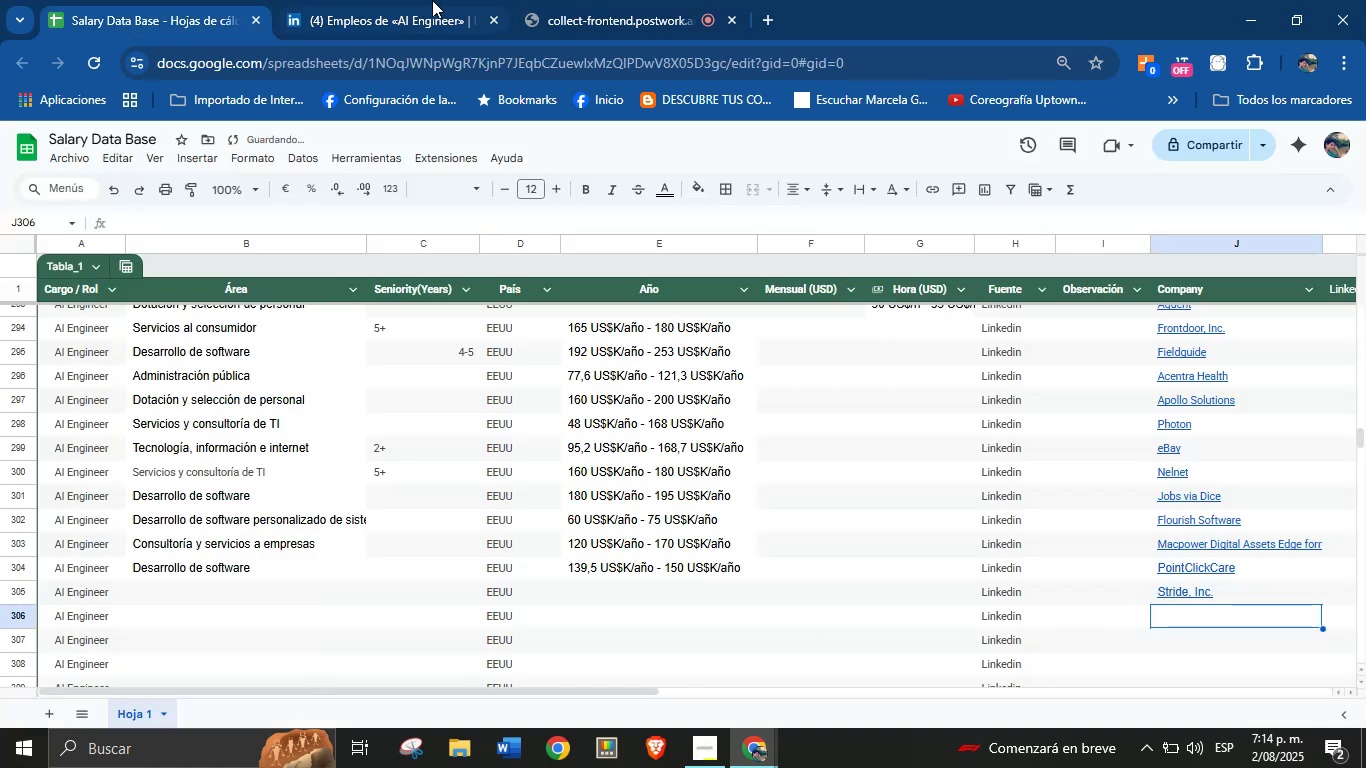 
left_click([432, 0])
 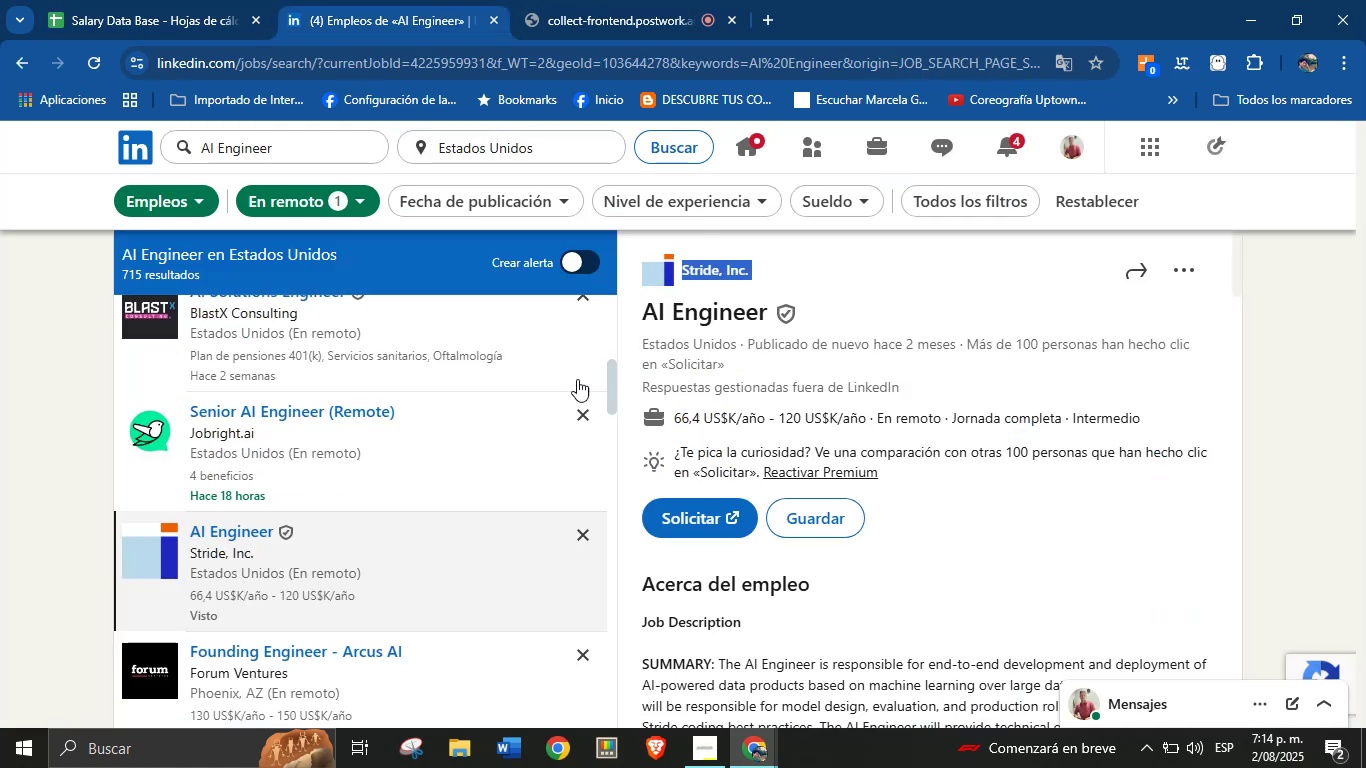 
scroll: coordinate [794, 392], scroll_direction: down, amount: 36.0
 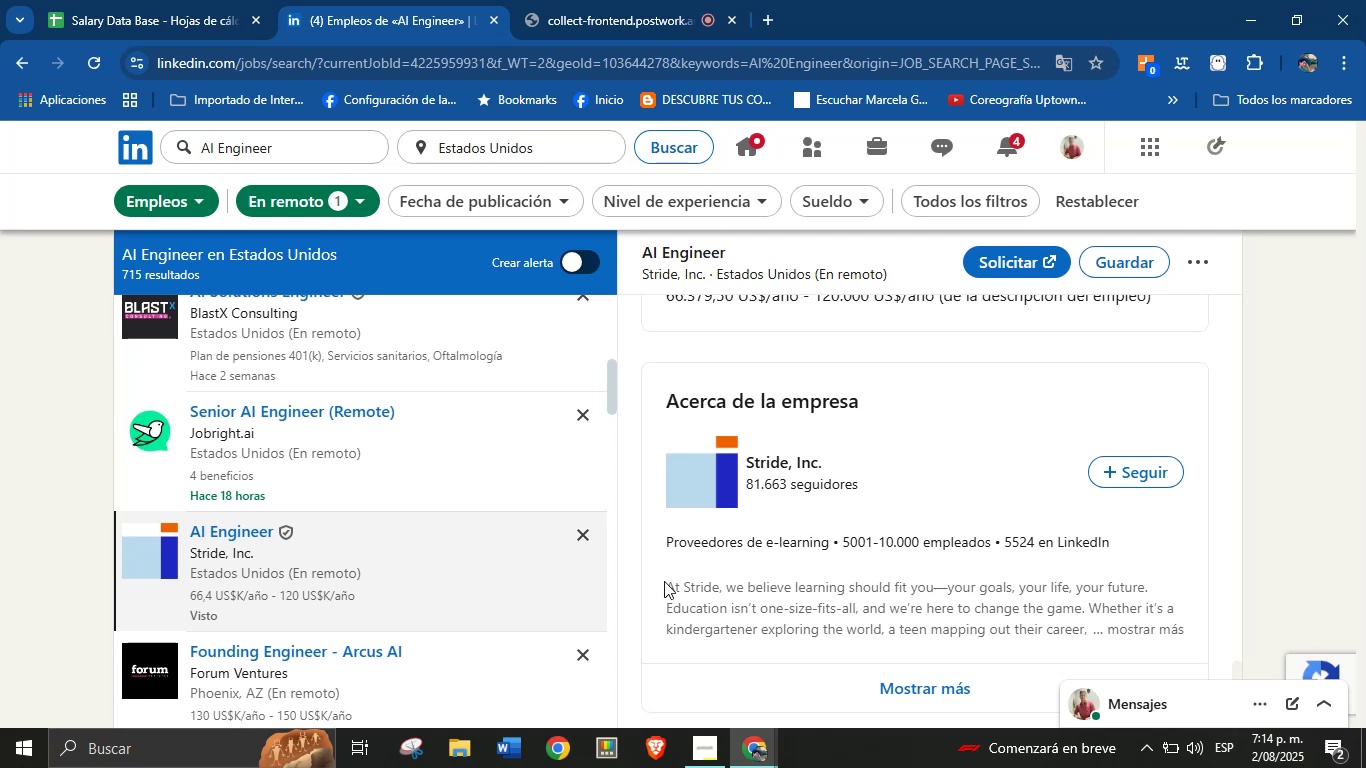 
left_click_drag(start_coordinate=[664, 532], to_coordinate=[834, 544])
 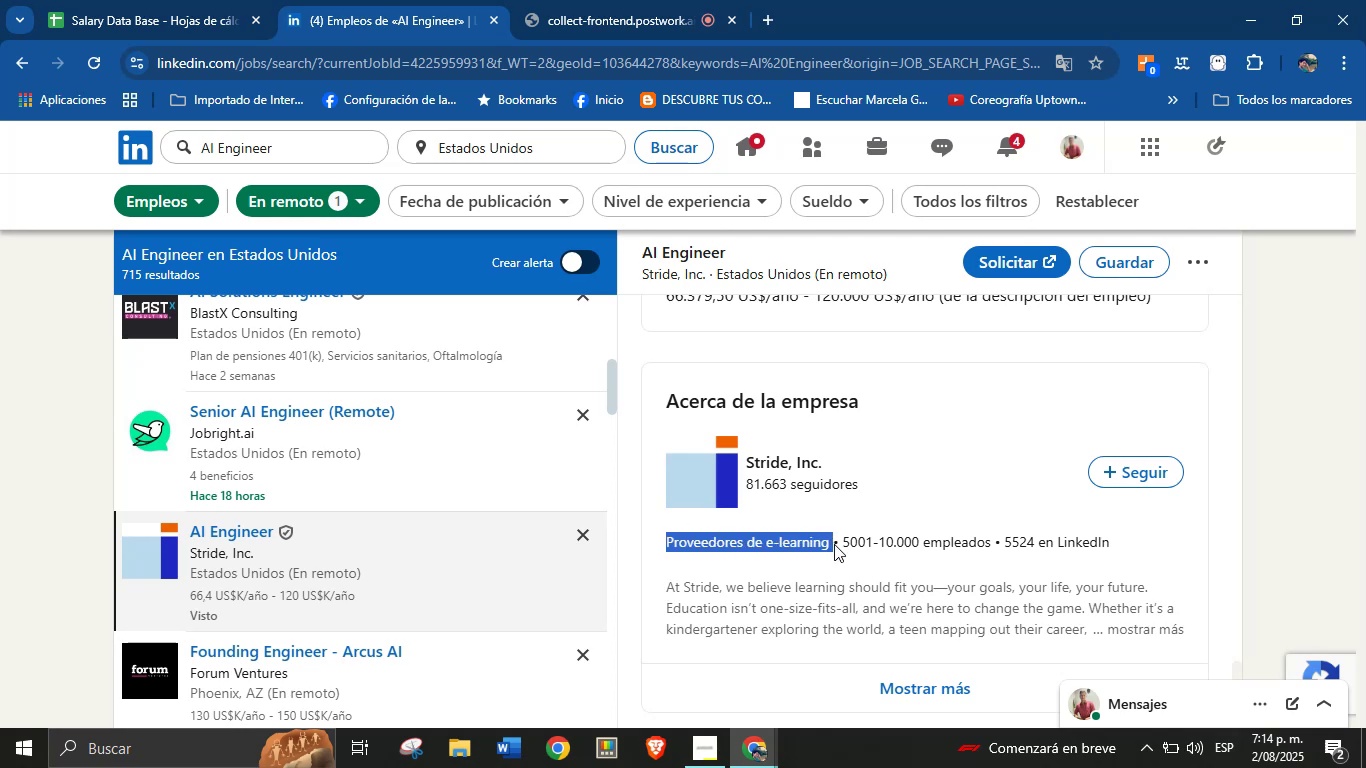 
key(Control+C)
 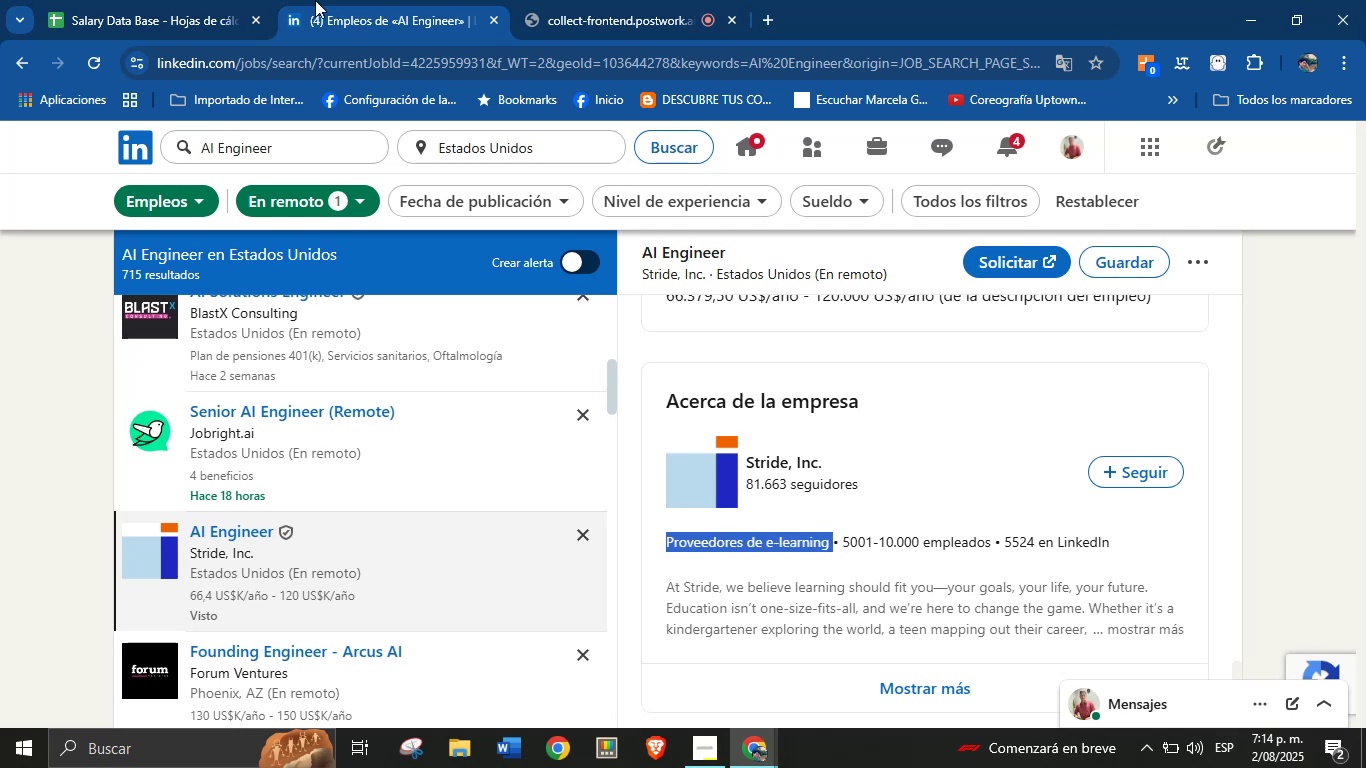 
left_click([184, 0])
 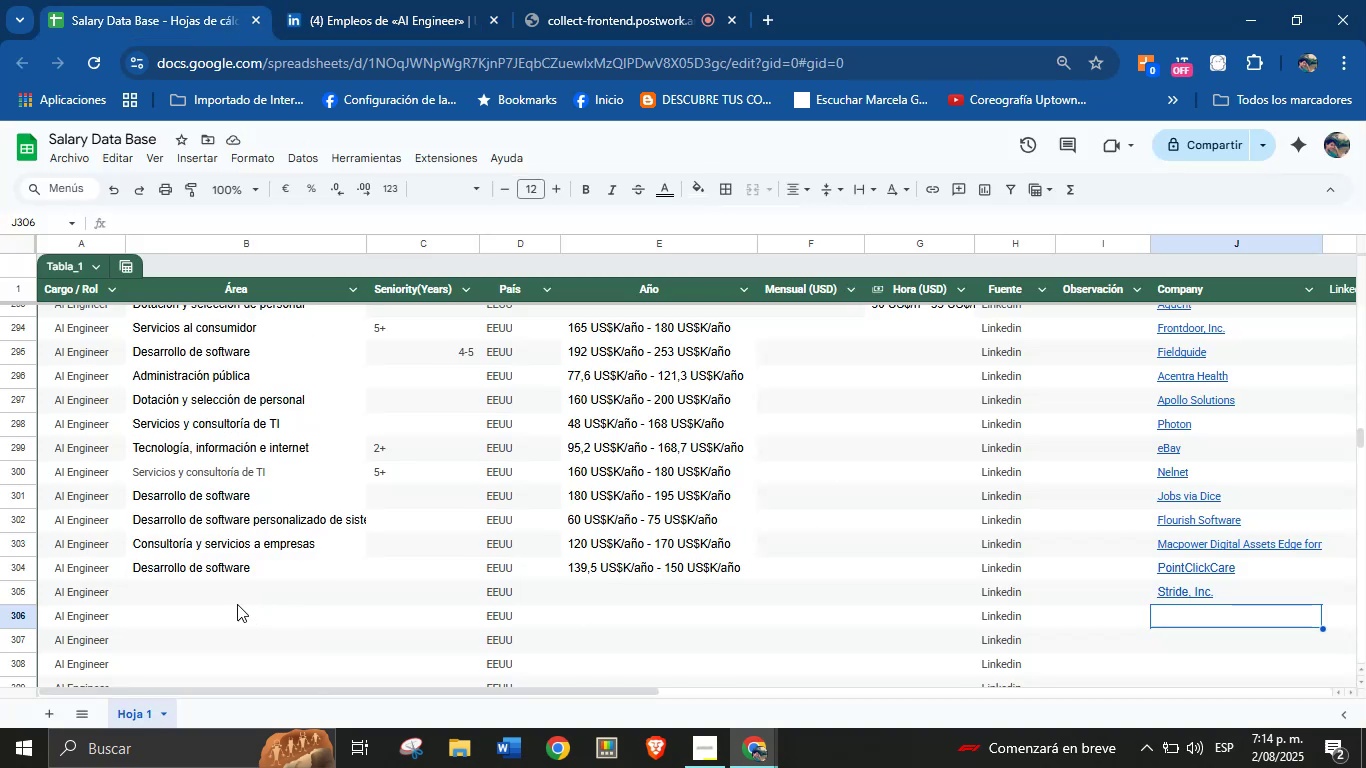 
key(Control+V)
 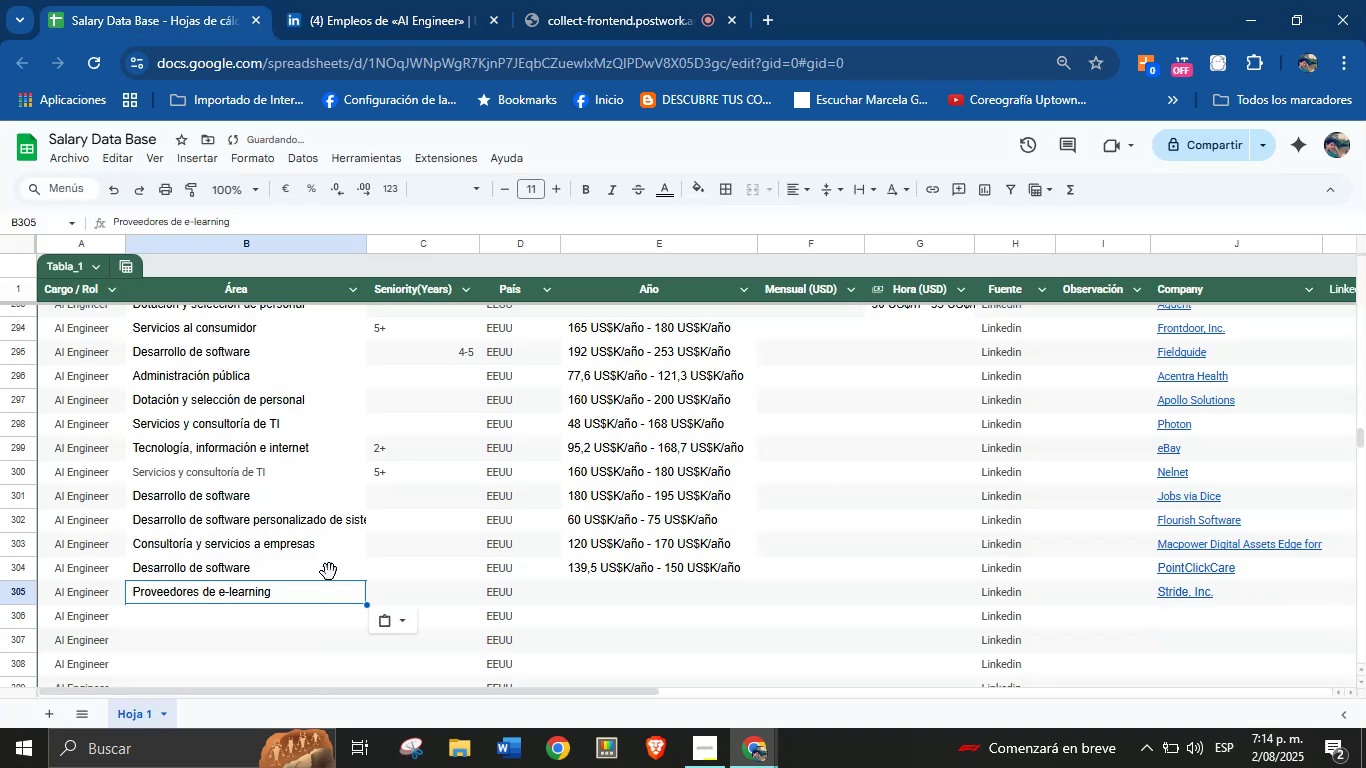 
scroll: coordinate [460, 534], scroll_direction: down, amount: 2.0
 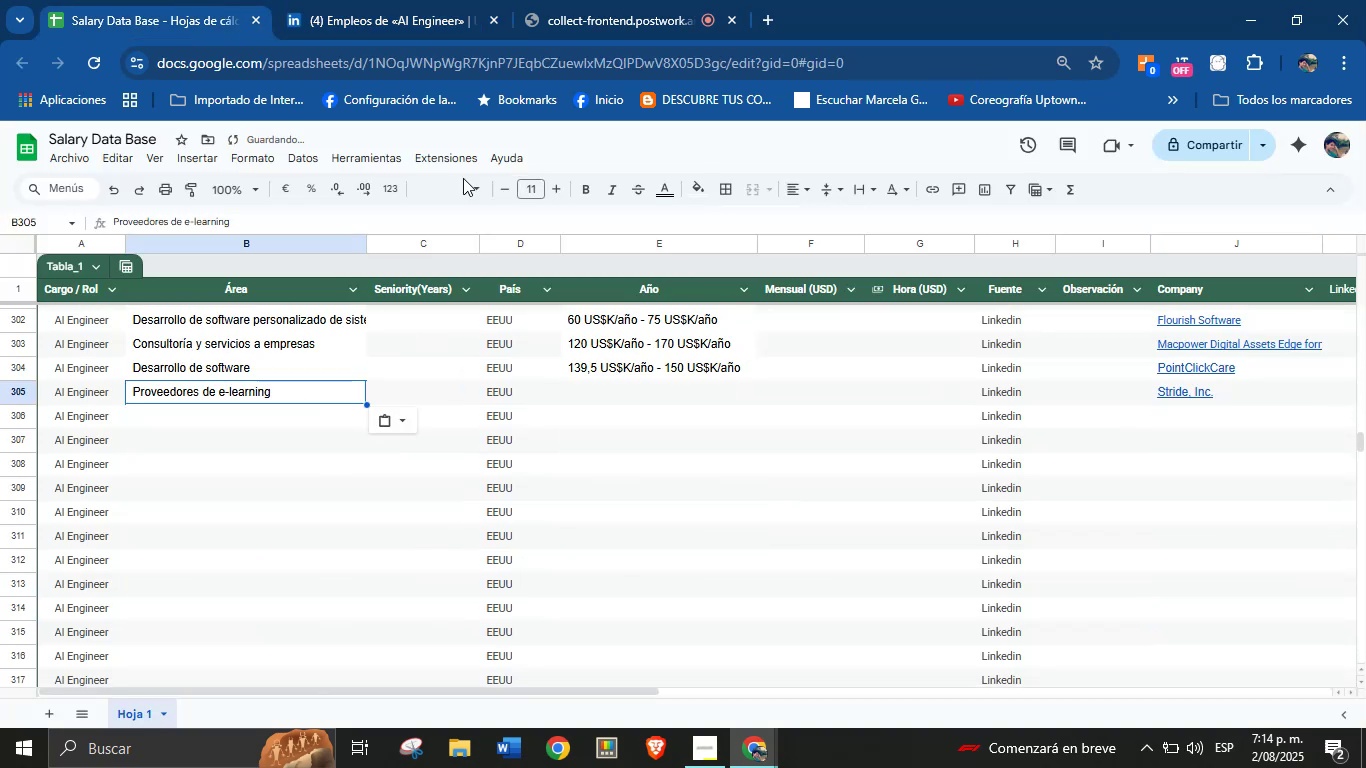 
left_click([424, 0])
 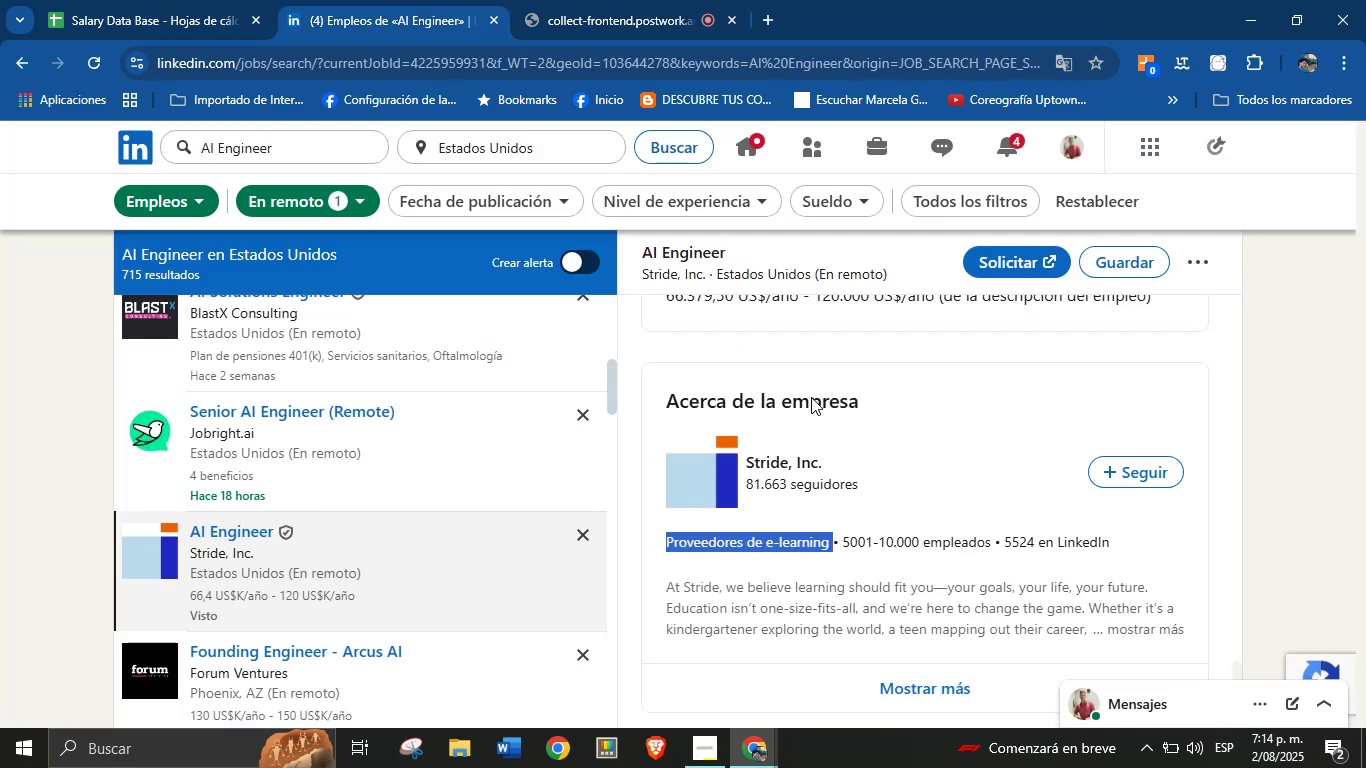 
scroll: coordinate [934, 468], scroll_direction: up, amount: 36.0
 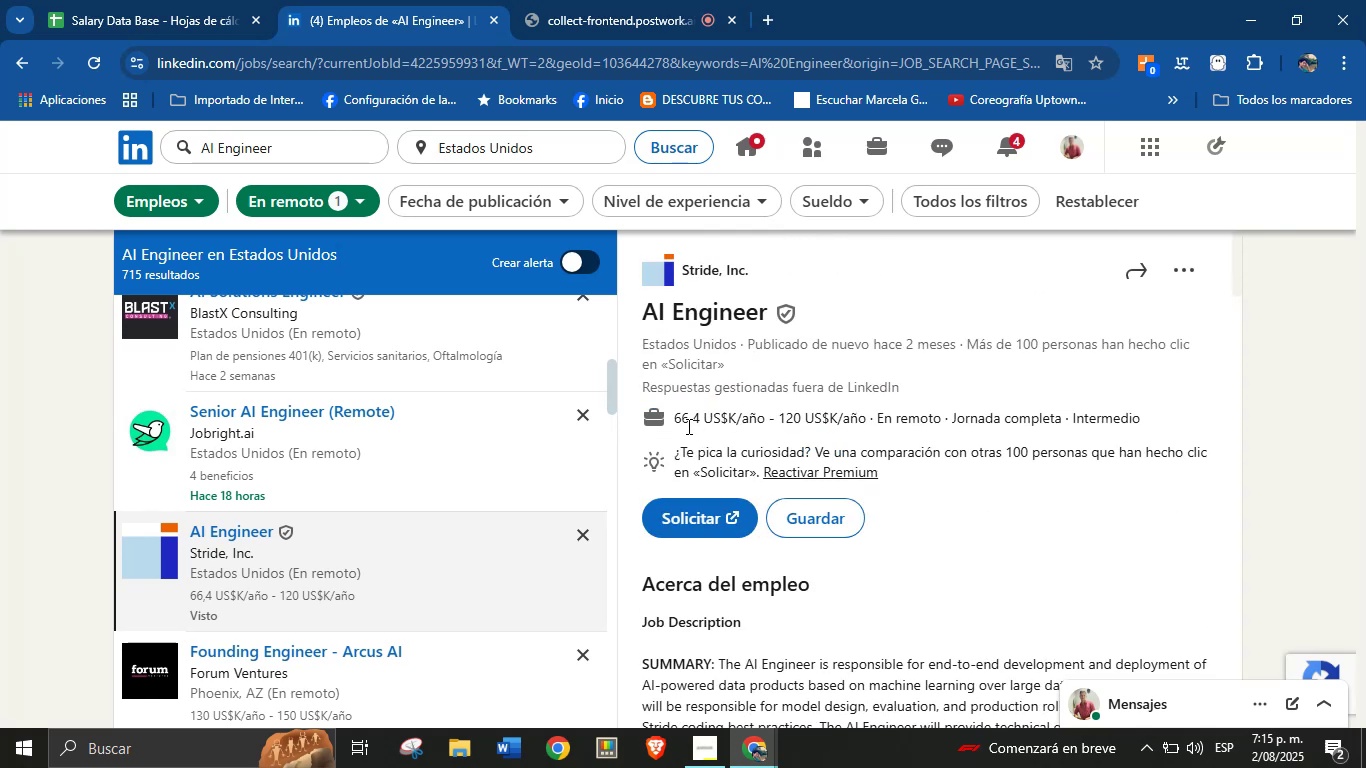 
left_click_drag(start_coordinate=[672, 423], to_coordinate=[871, 412])
 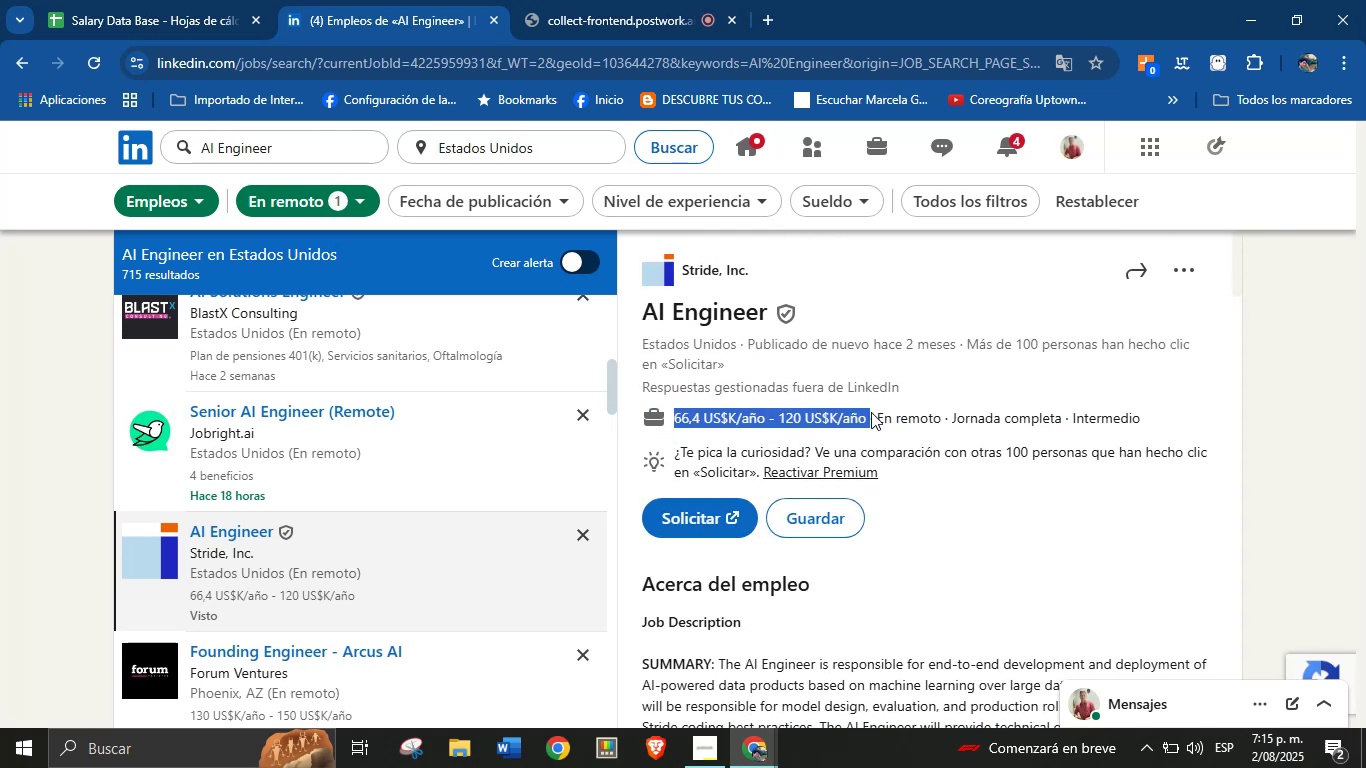 
key(Control+C)
 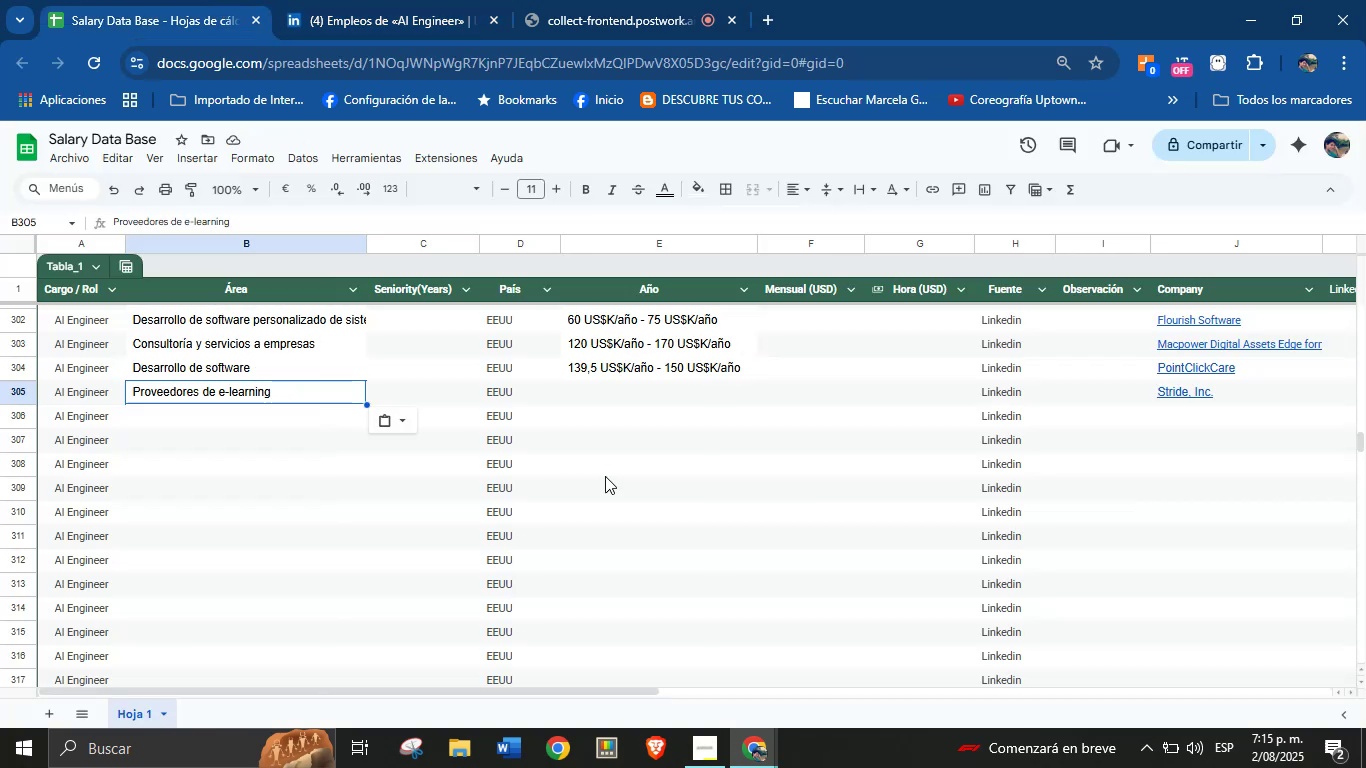 
left_click([625, 385])
 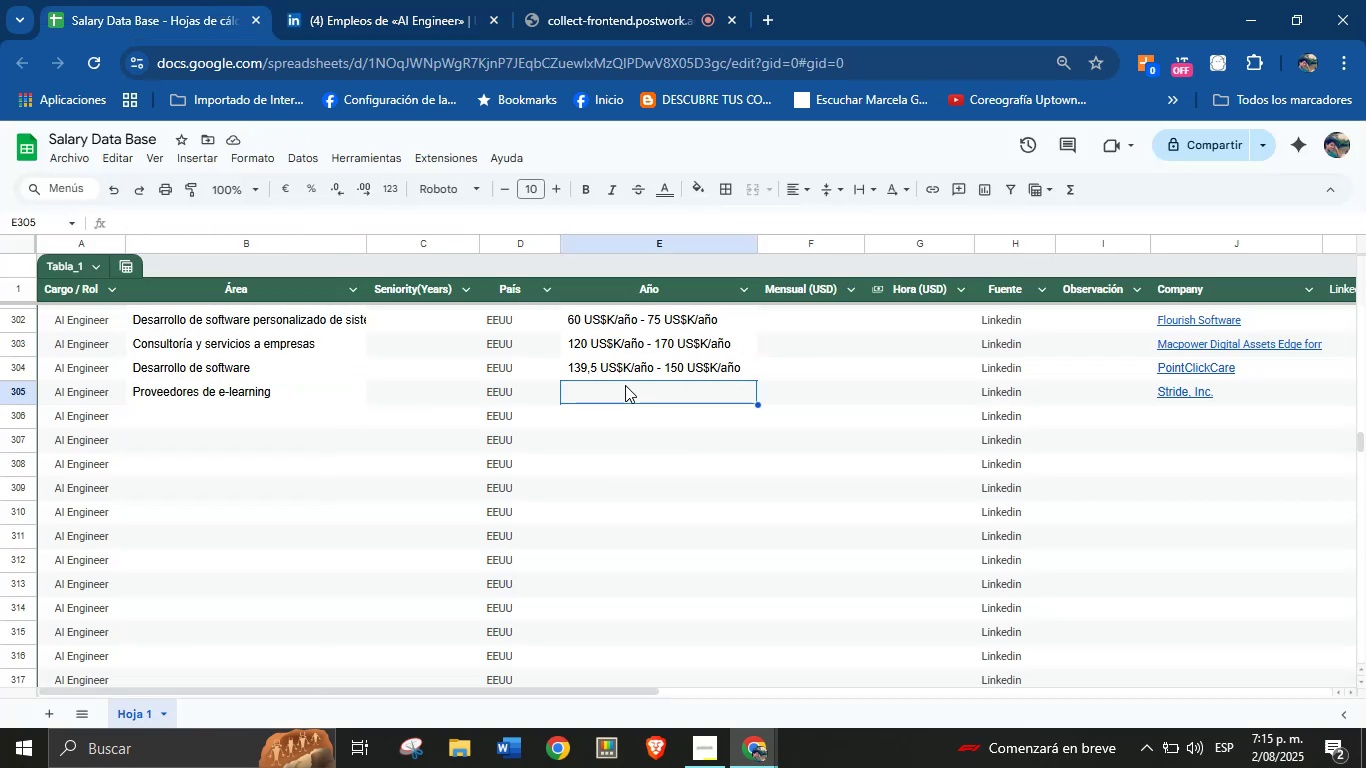 
key(Control+V)
 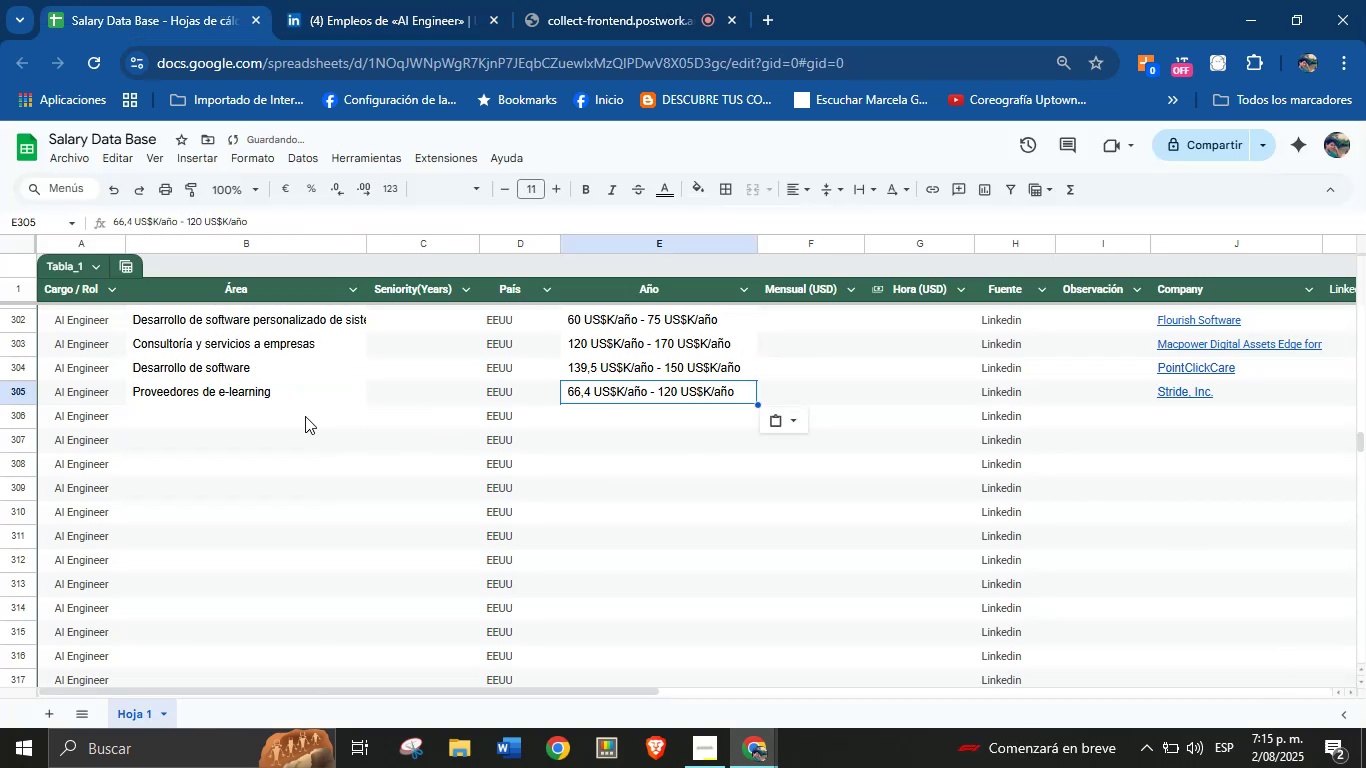 
left_click([366, 0])
 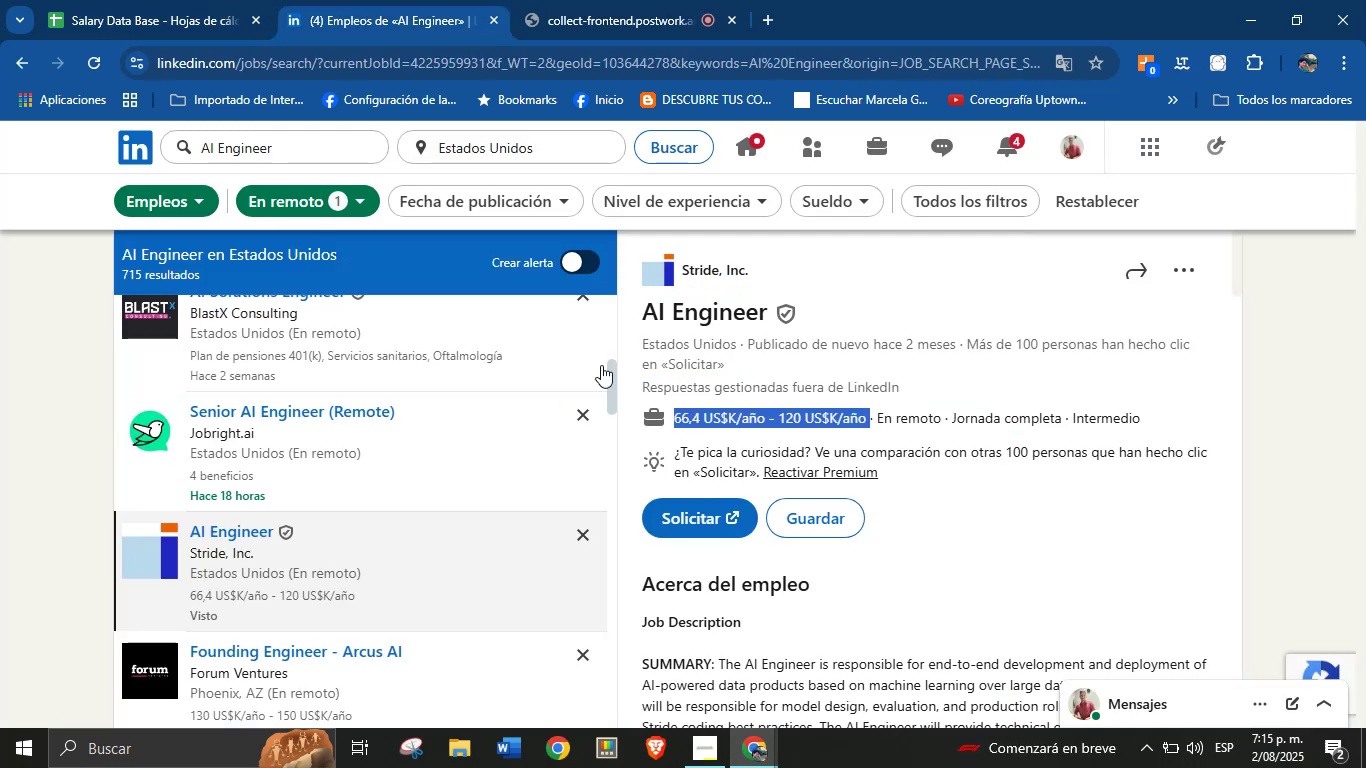 
scroll: coordinate [413, 480], scroll_direction: down, amount: 1.0
 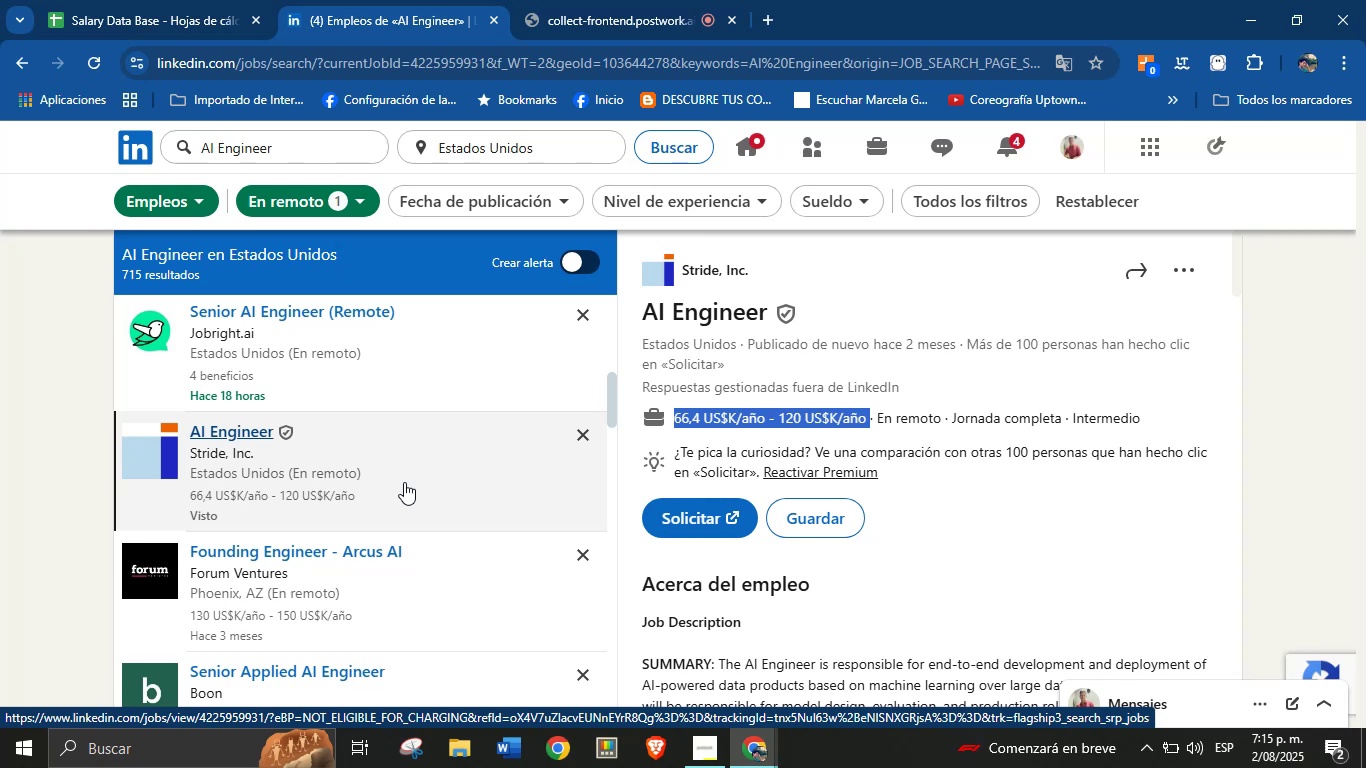 
wait(16.04)
 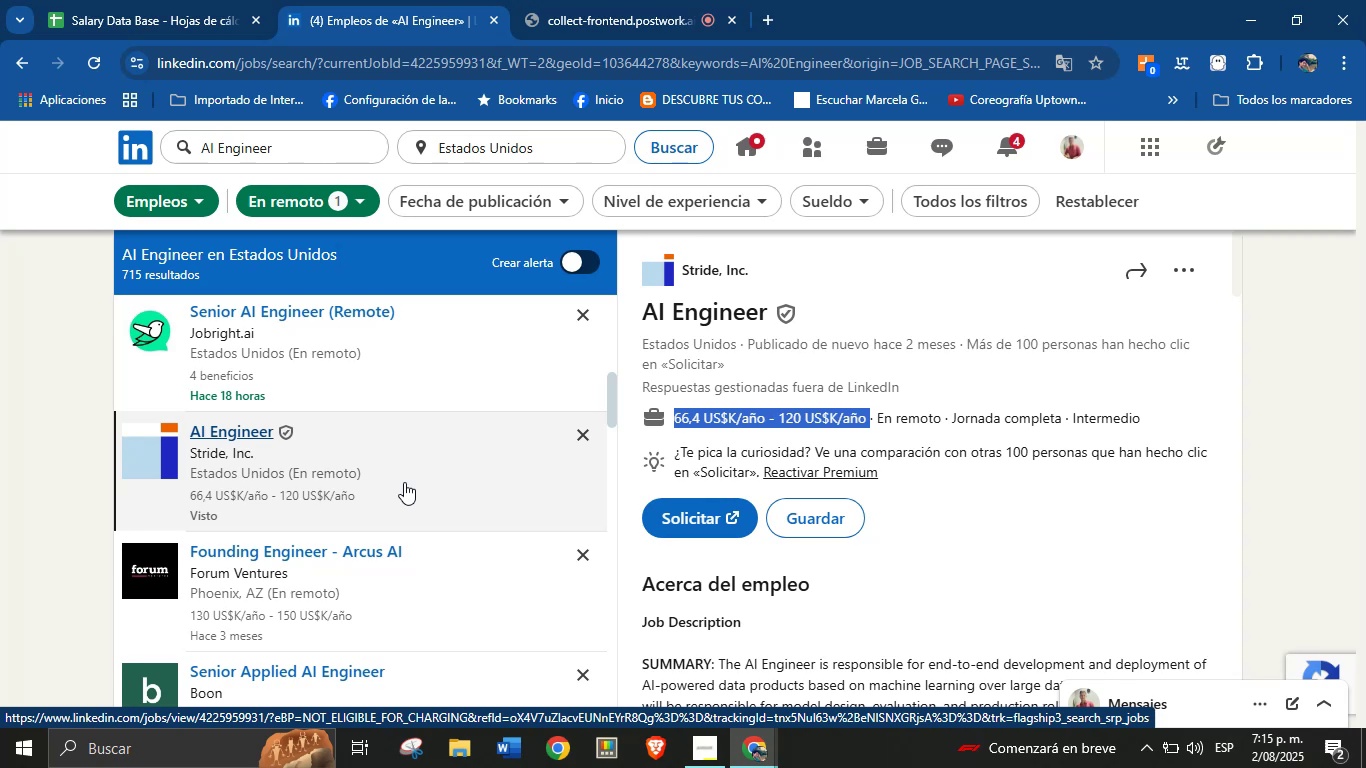 
scroll: coordinate [350, 502], scroll_direction: down, amount: 2.0
 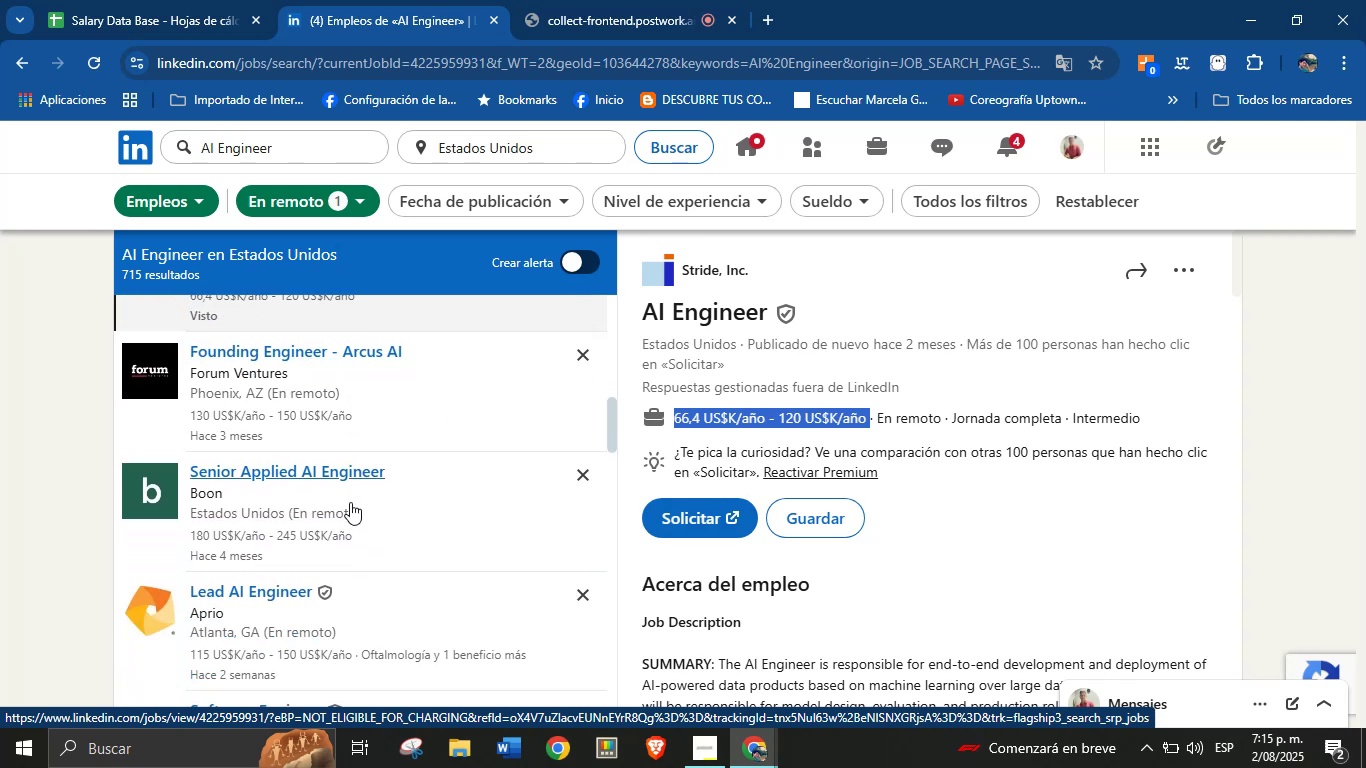 
left_click([327, 485])
 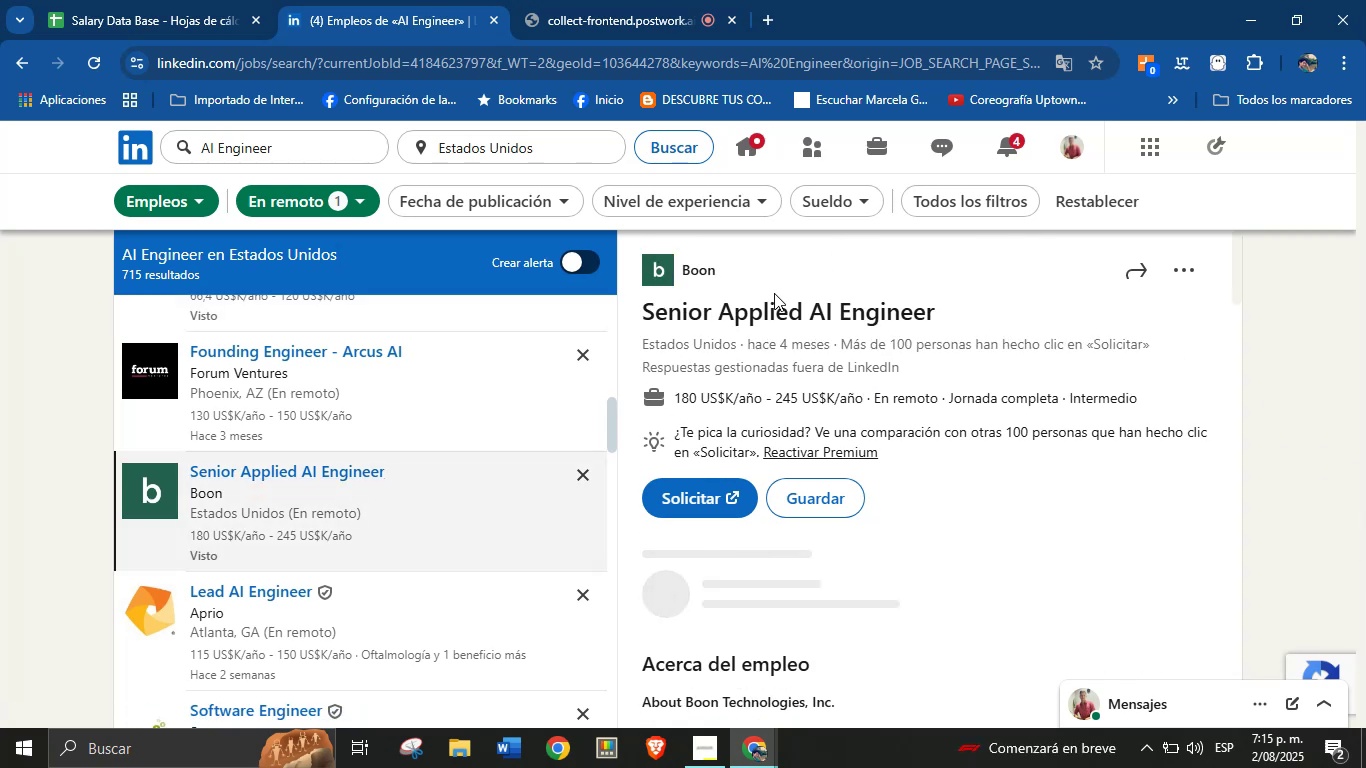 
wait(5.14)
 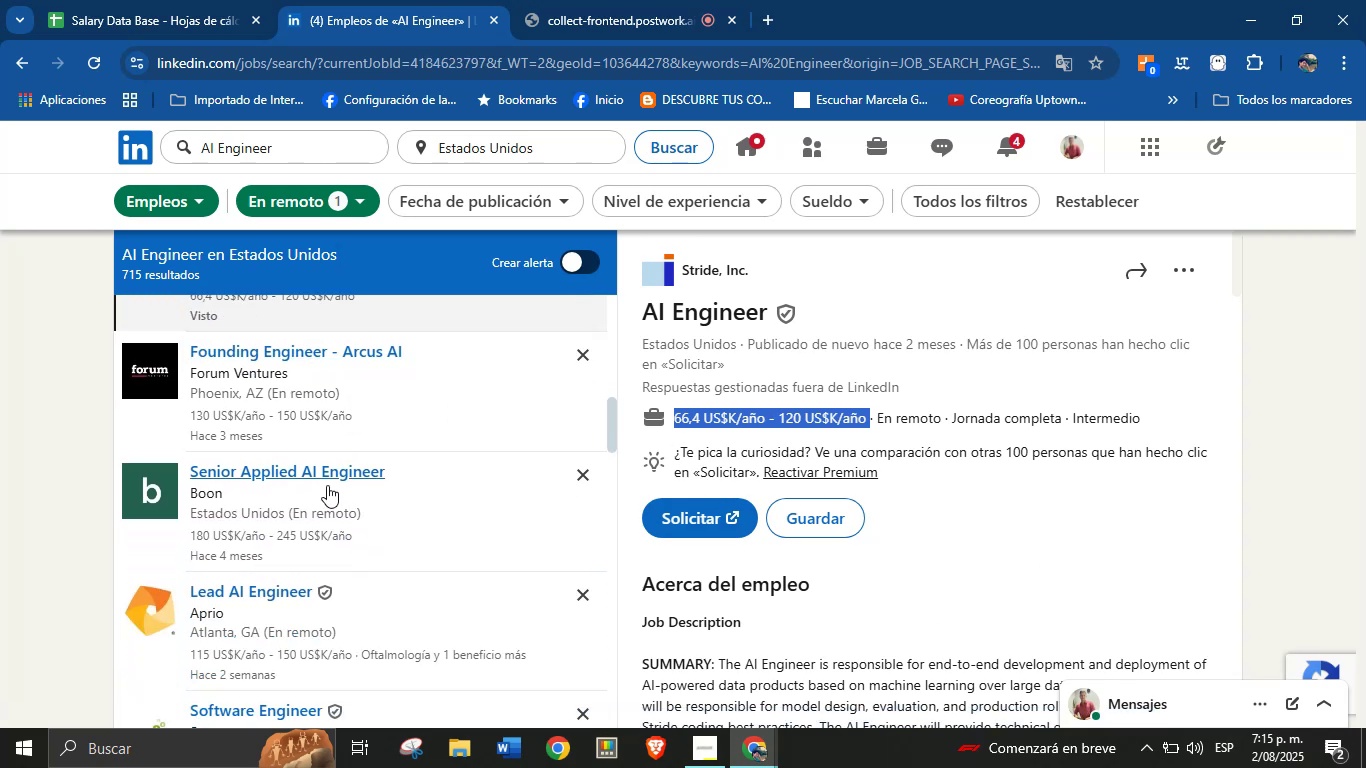 
left_click_drag(start_coordinate=[737, 271], to_coordinate=[683, 265])
 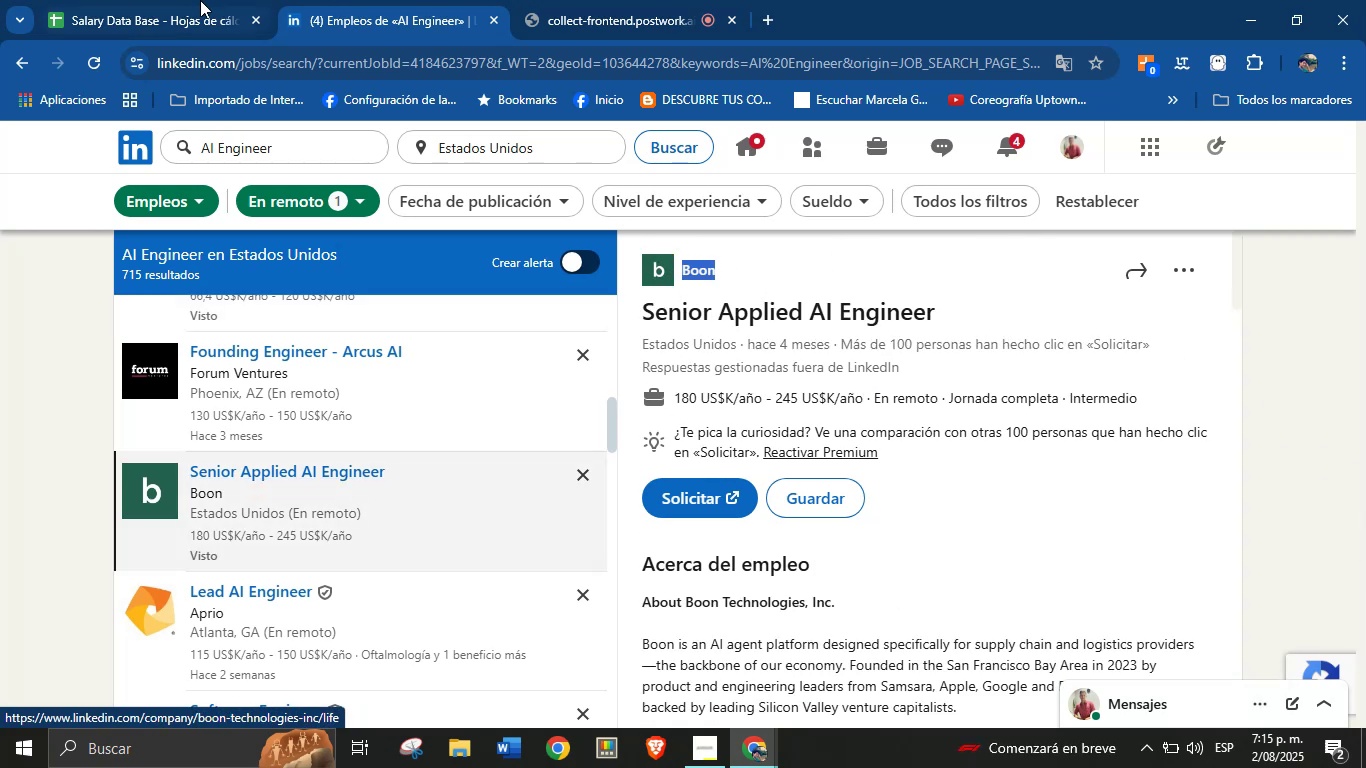 
key(Control+C)
 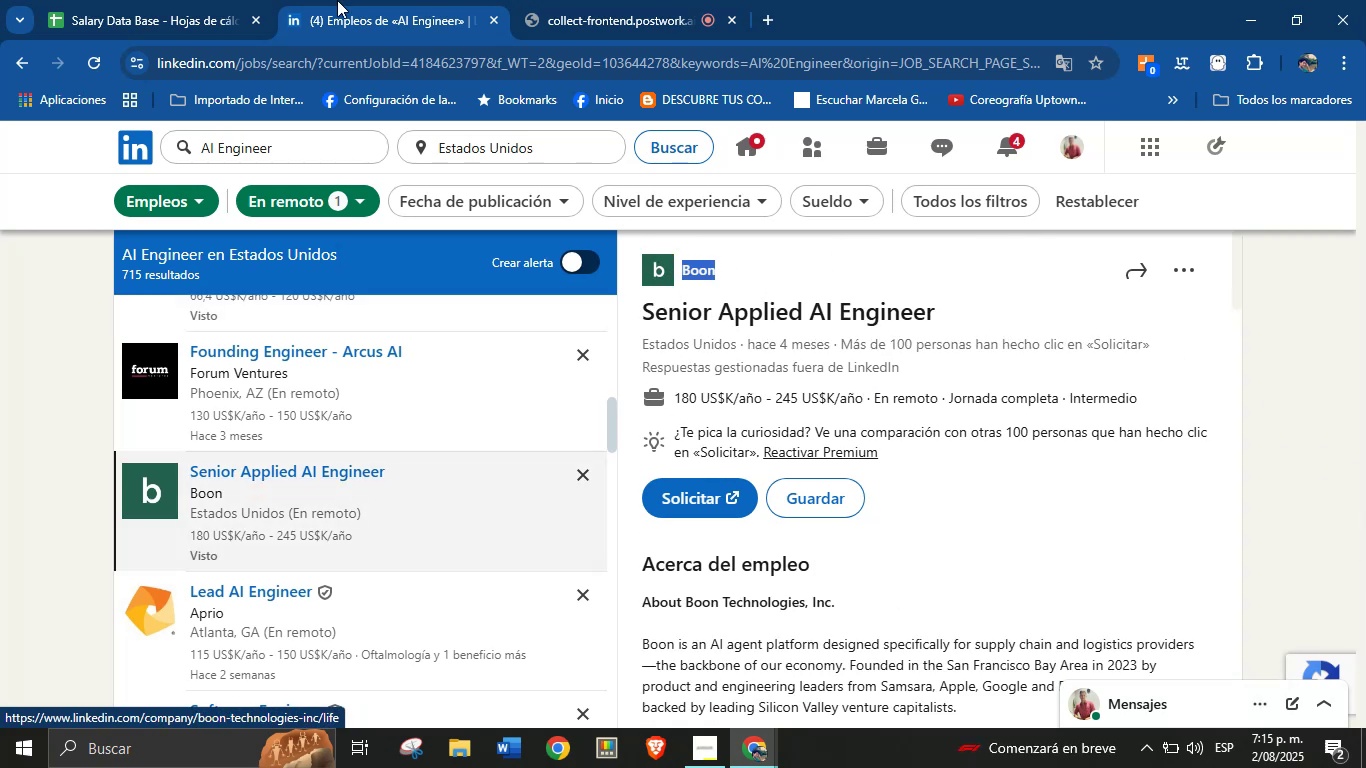 
left_click([200, 0])
 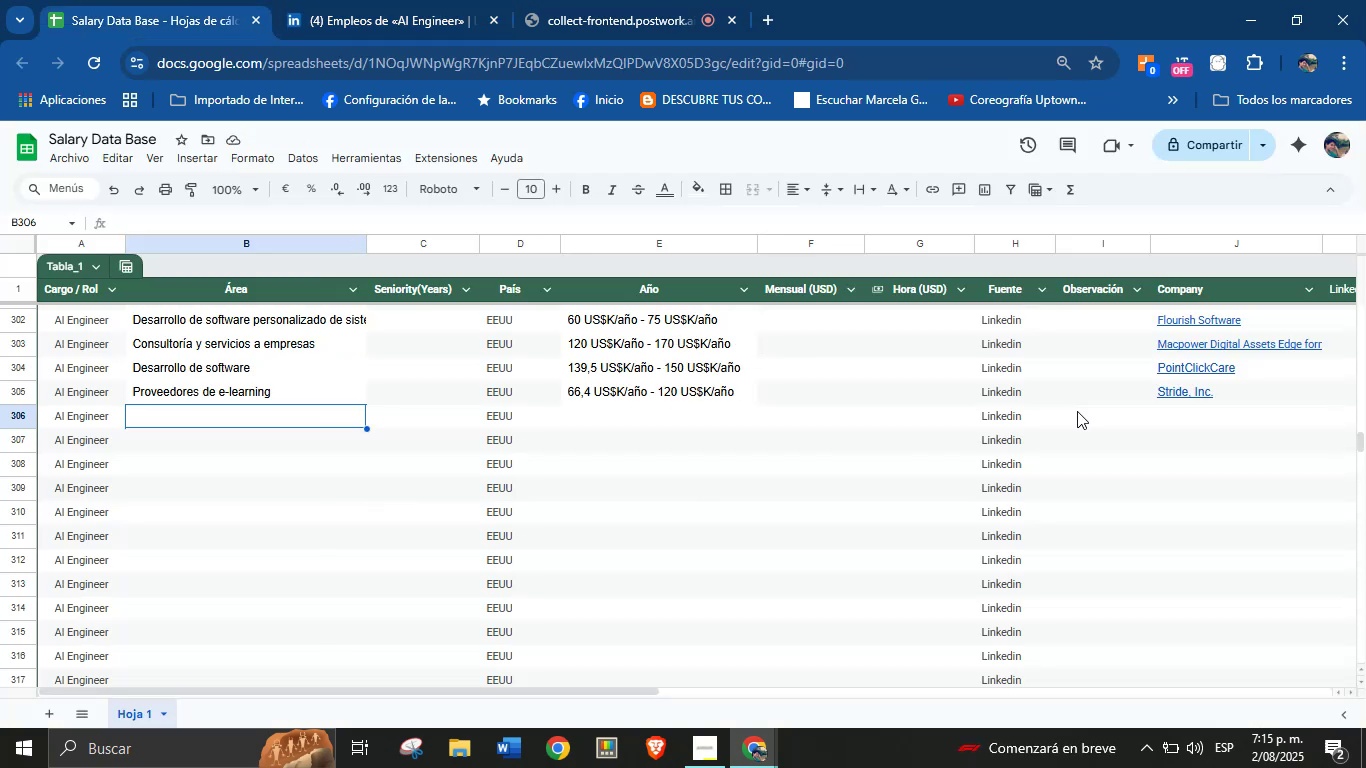 
left_click([1171, 415])
 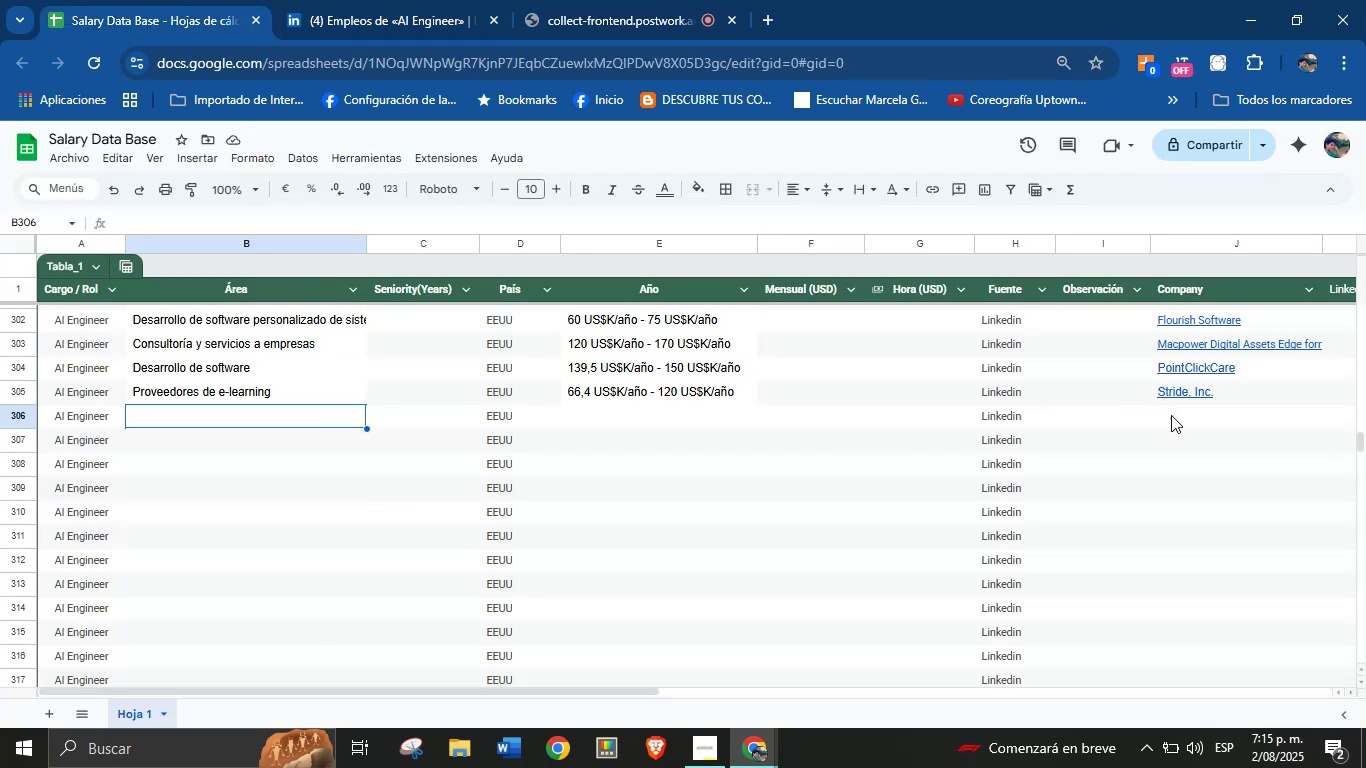 
key(Control+V)
 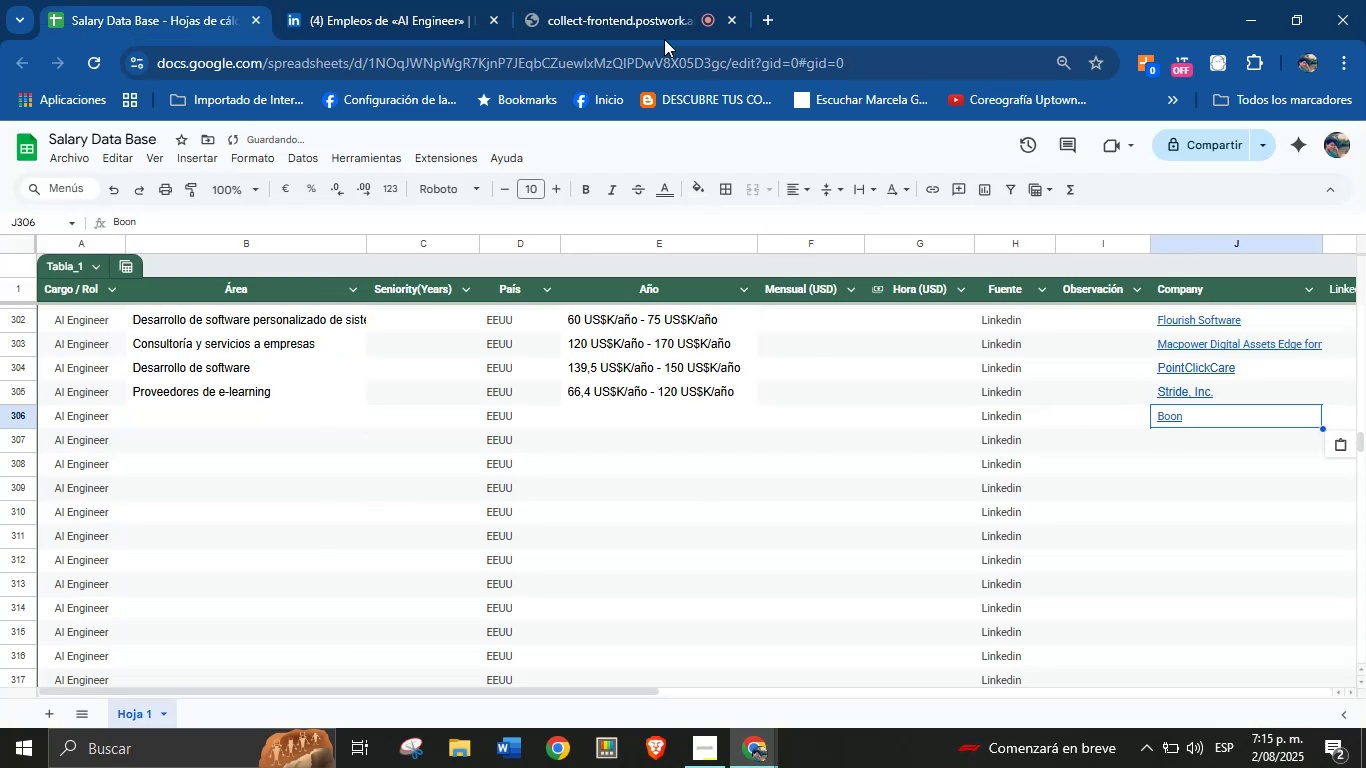 
left_click([416, 0])
 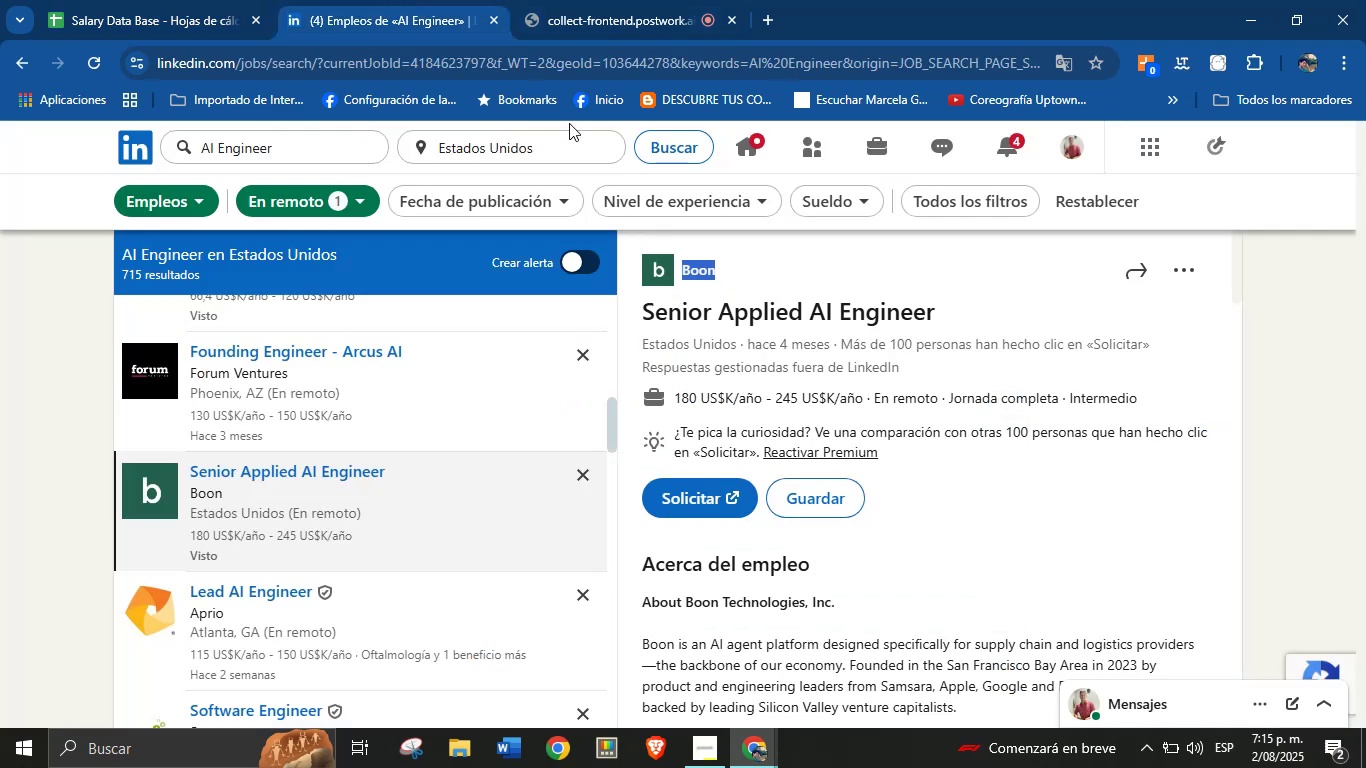 
scroll: coordinate [897, 465], scroll_direction: down, amount: 33.0
 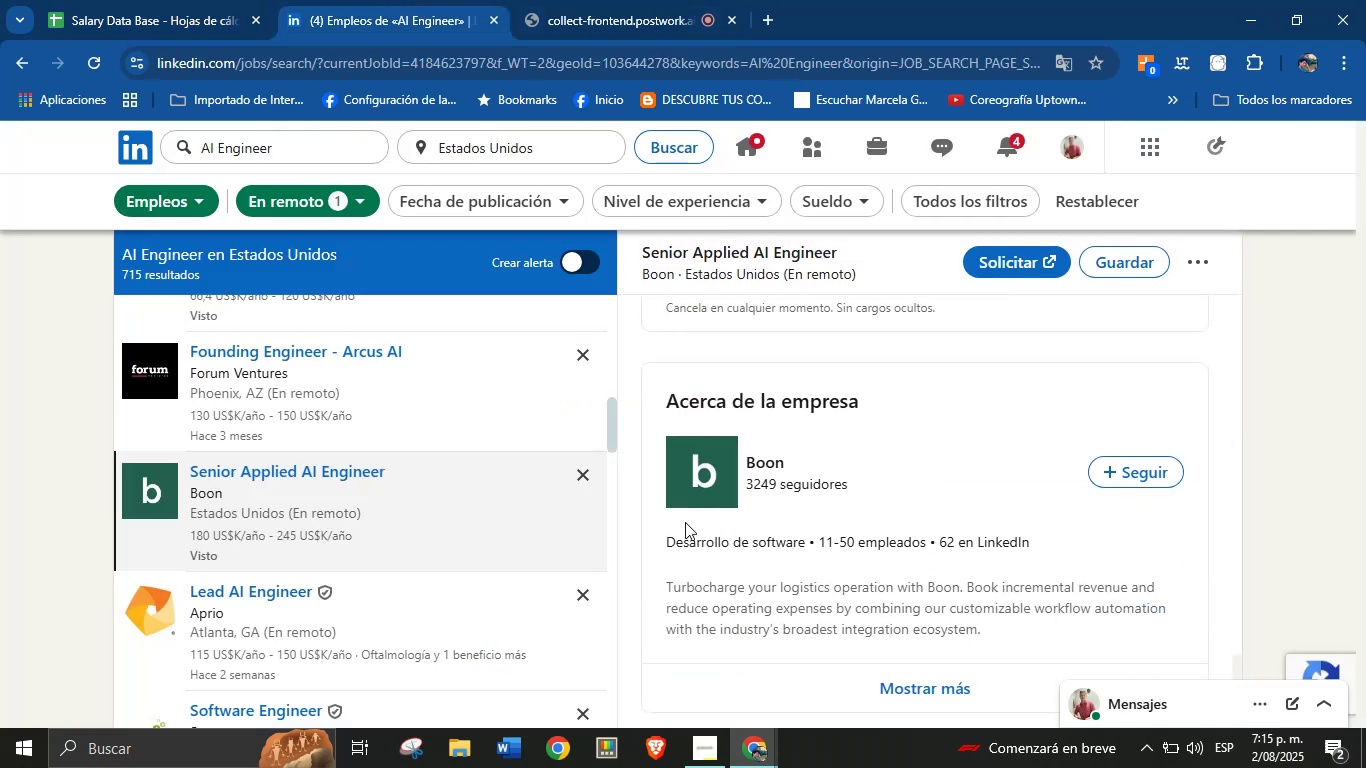 
left_click_drag(start_coordinate=[671, 544], to_coordinate=[727, 540])
 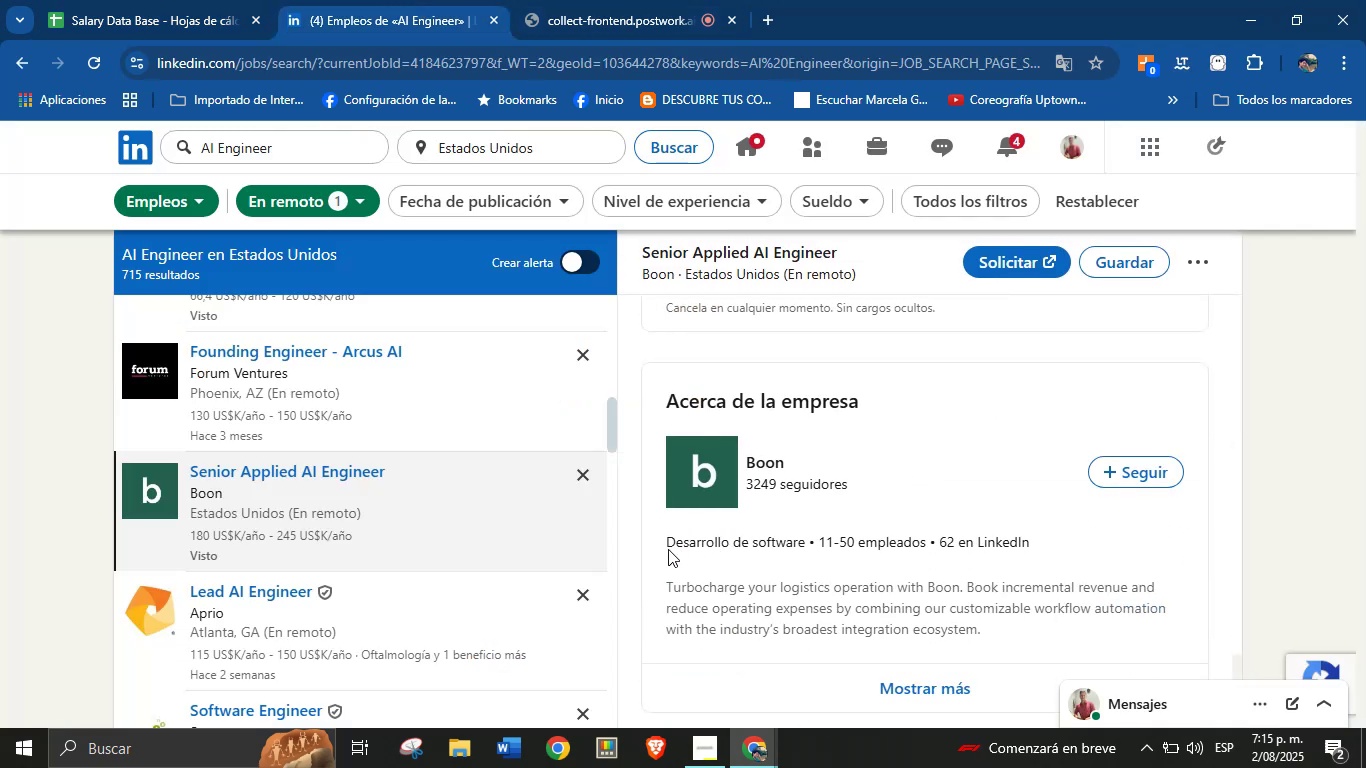 
left_click_drag(start_coordinate=[663, 540], to_coordinate=[807, 539])
 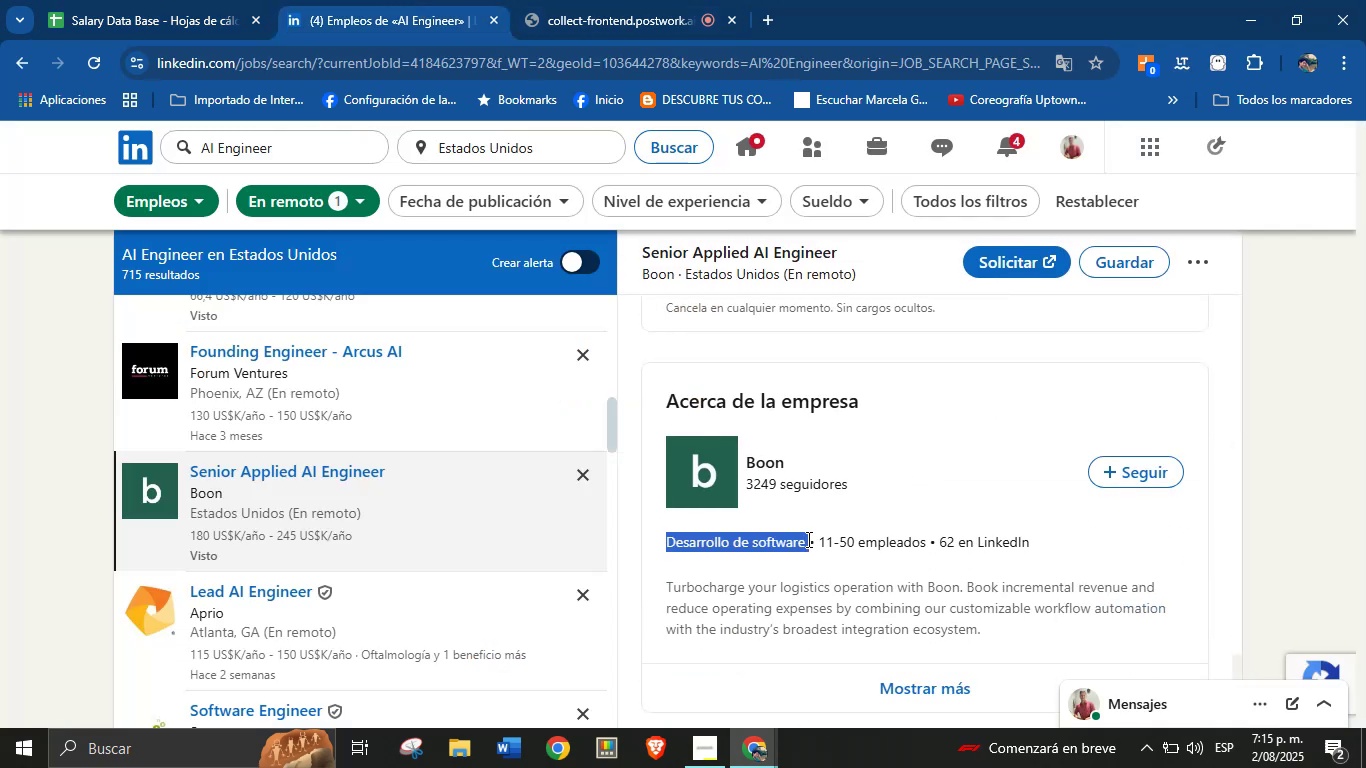 
key(Control+C)
 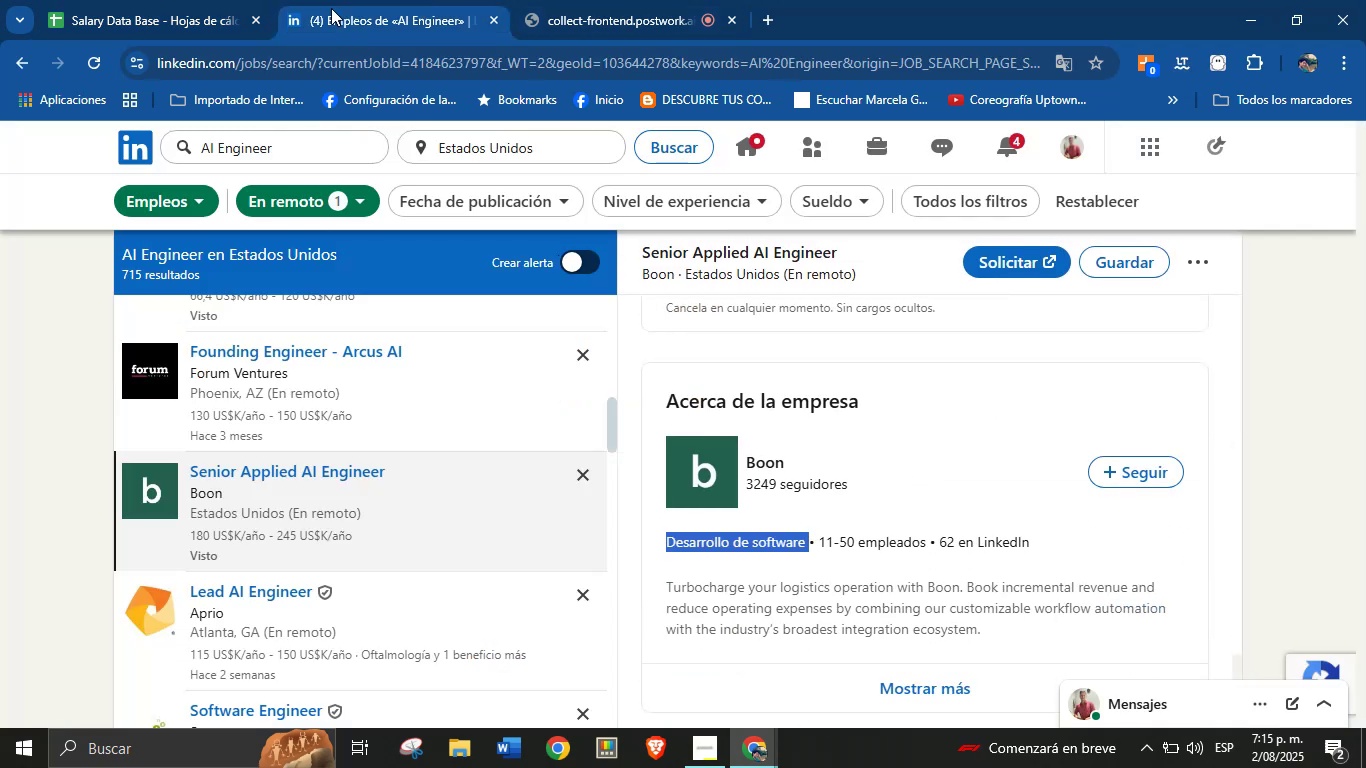 
left_click([142, 0])
 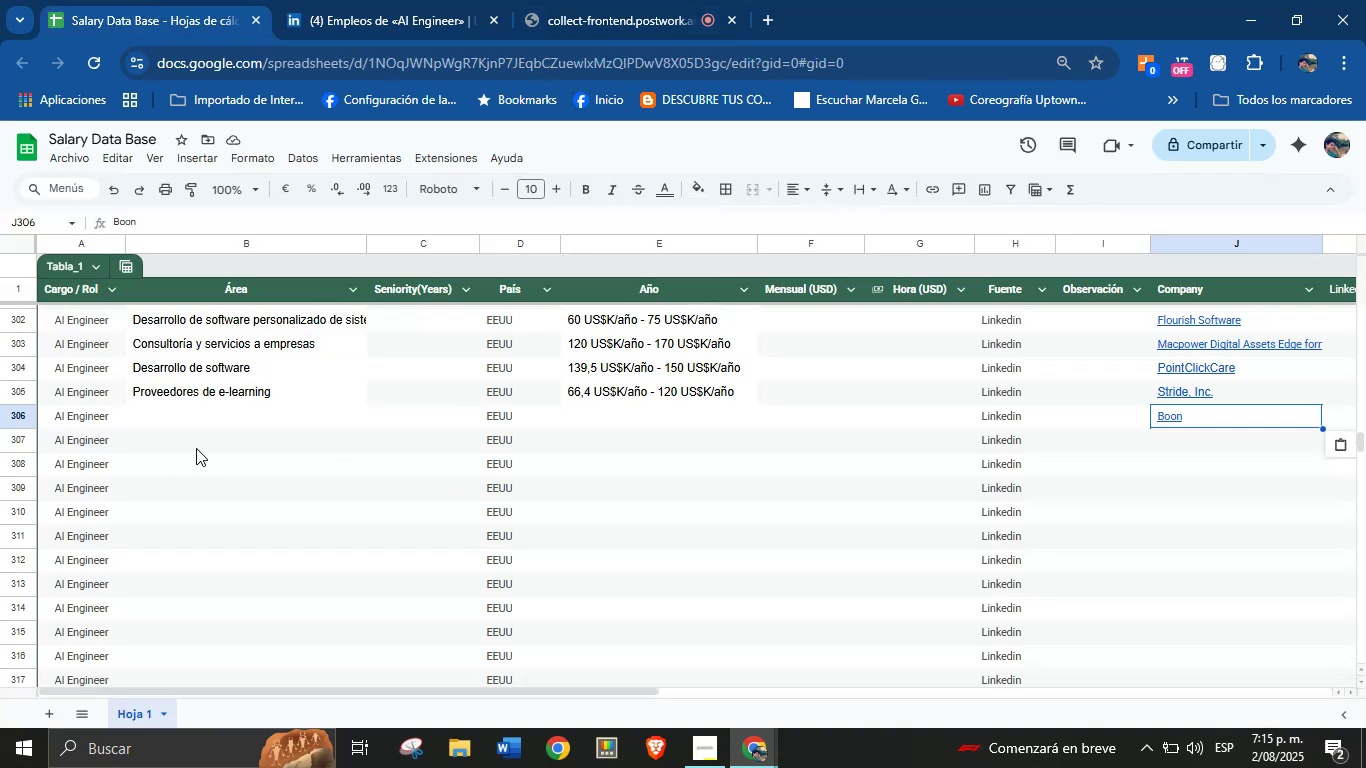 
left_click([202, 421])
 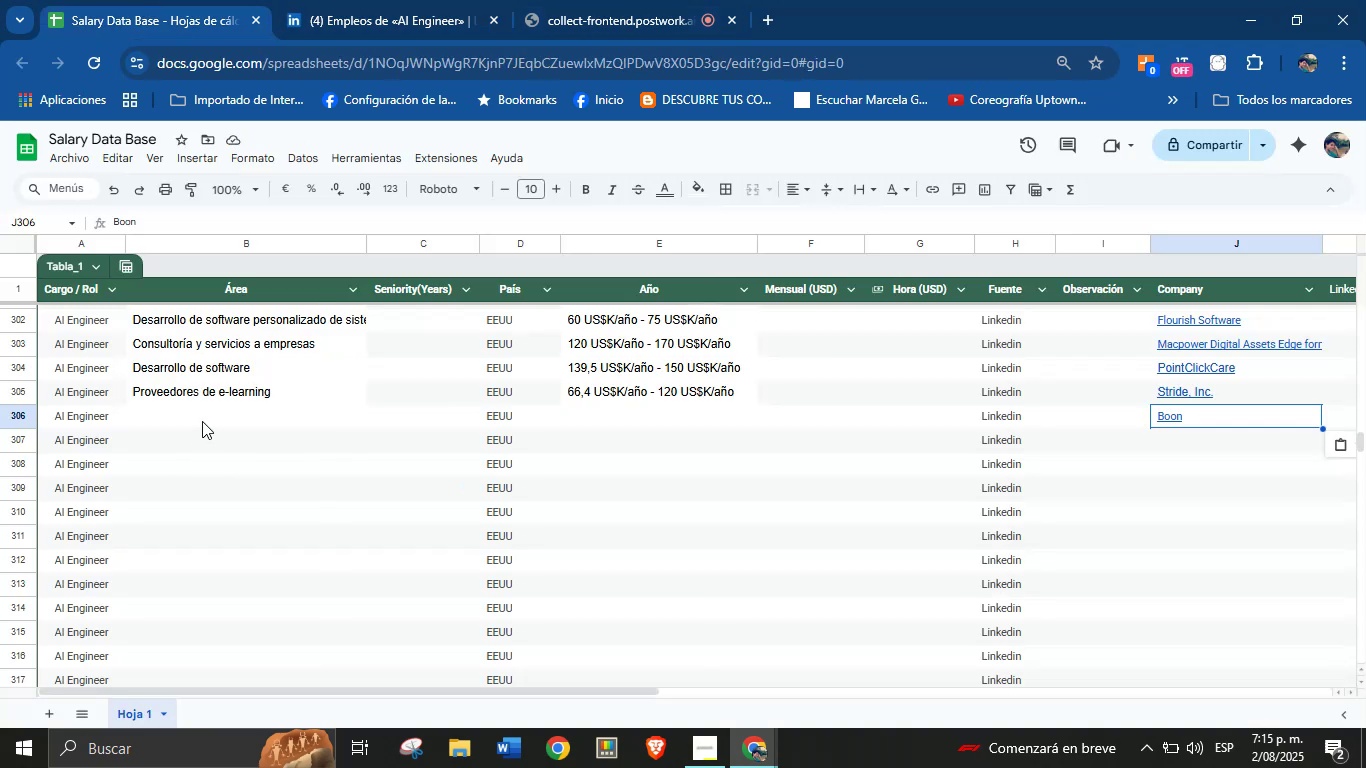 
key(Control+V)
 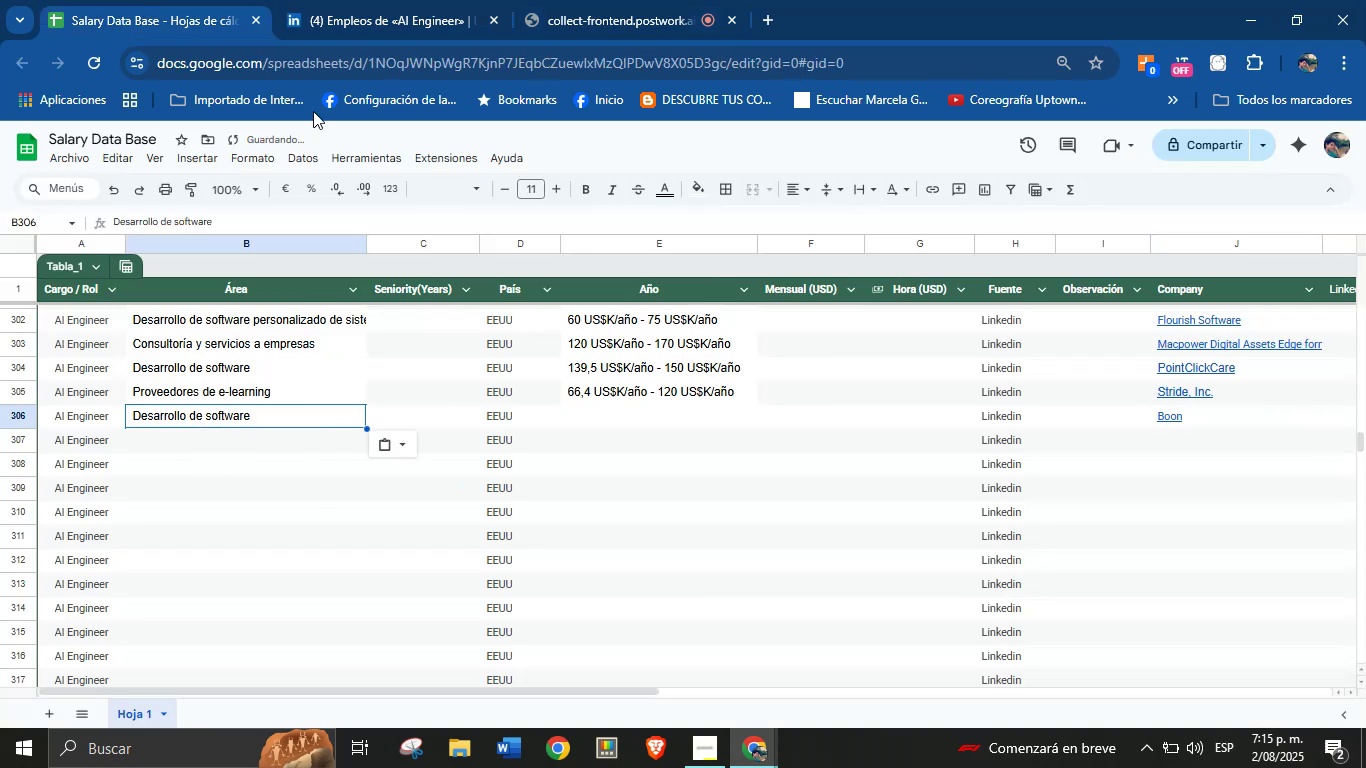 
left_click([338, 0])
 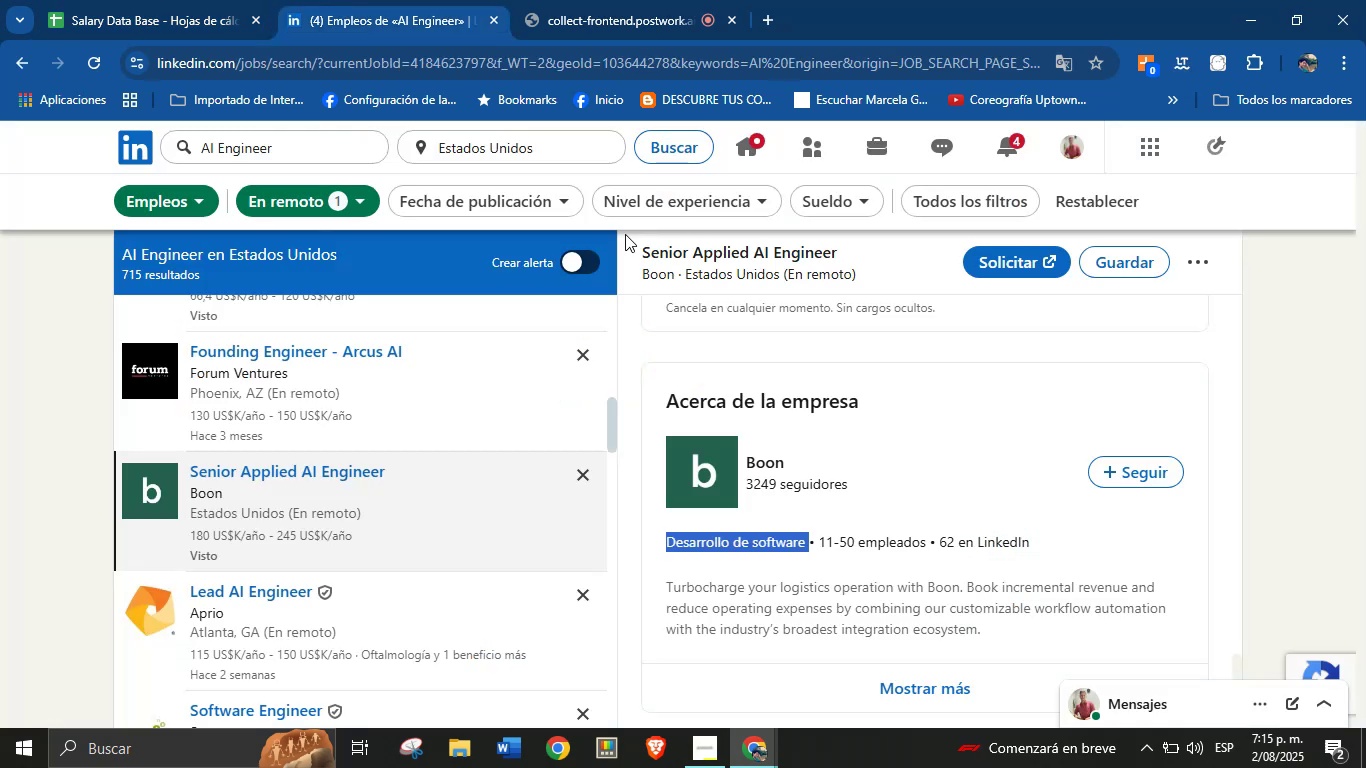 
scroll: coordinate [865, 439], scroll_direction: up, amount: 22.0
 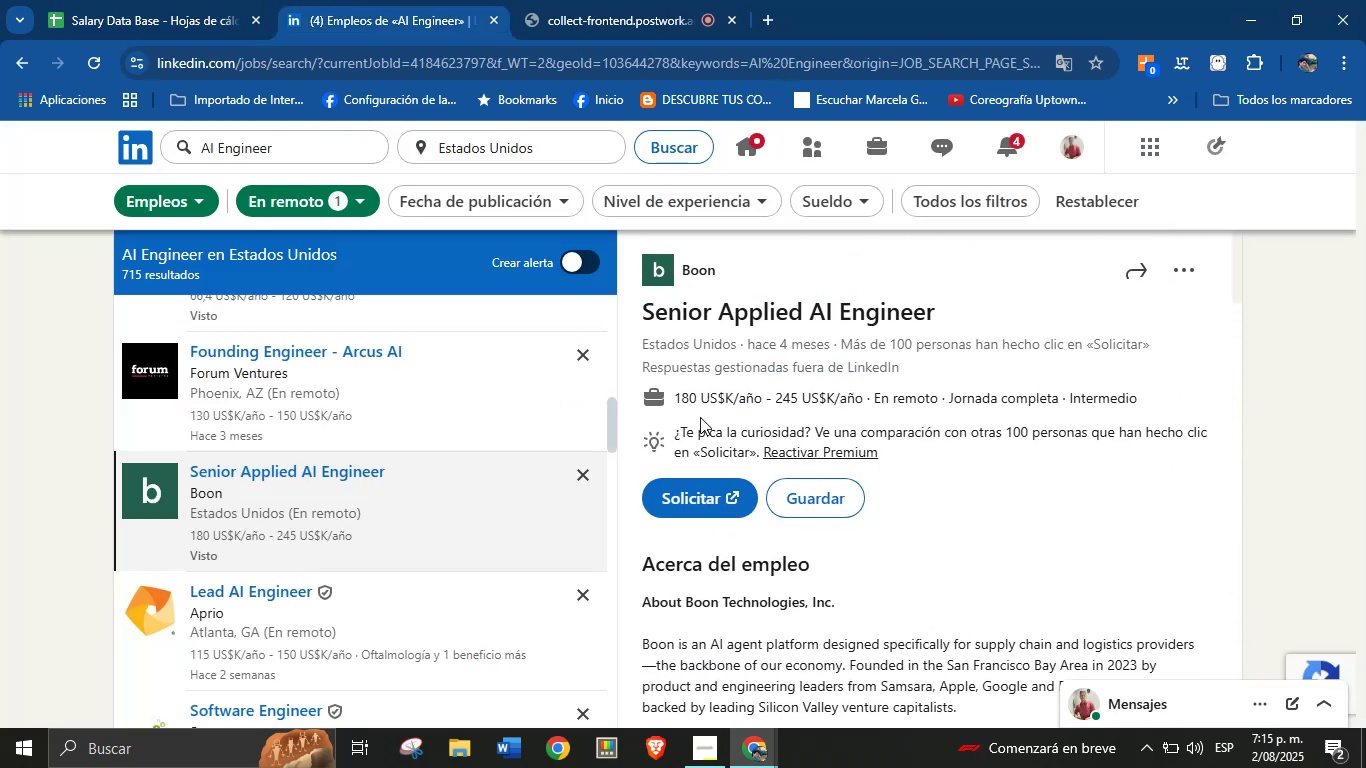 
left_click_drag(start_coordinate=[671, 395], to_coordinate=[872, 400])
 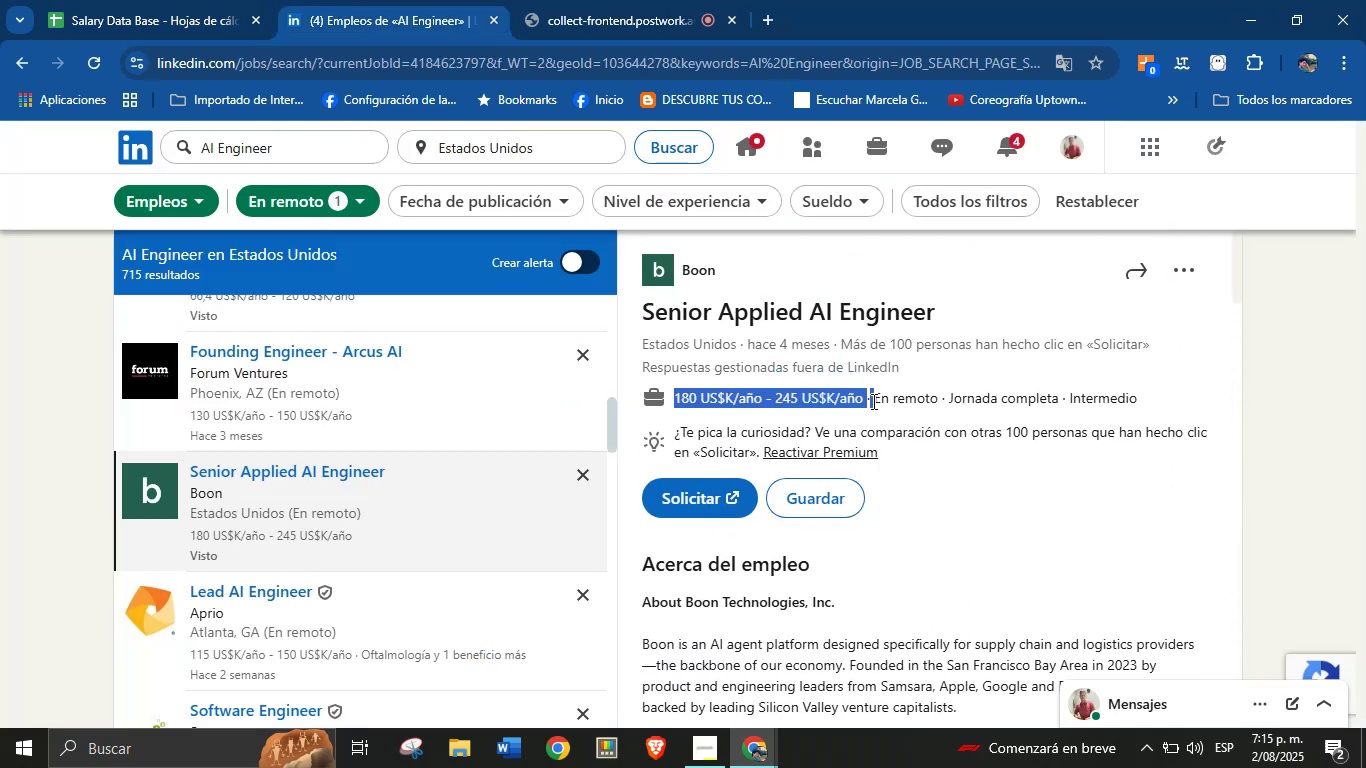 
key(Control+C)
 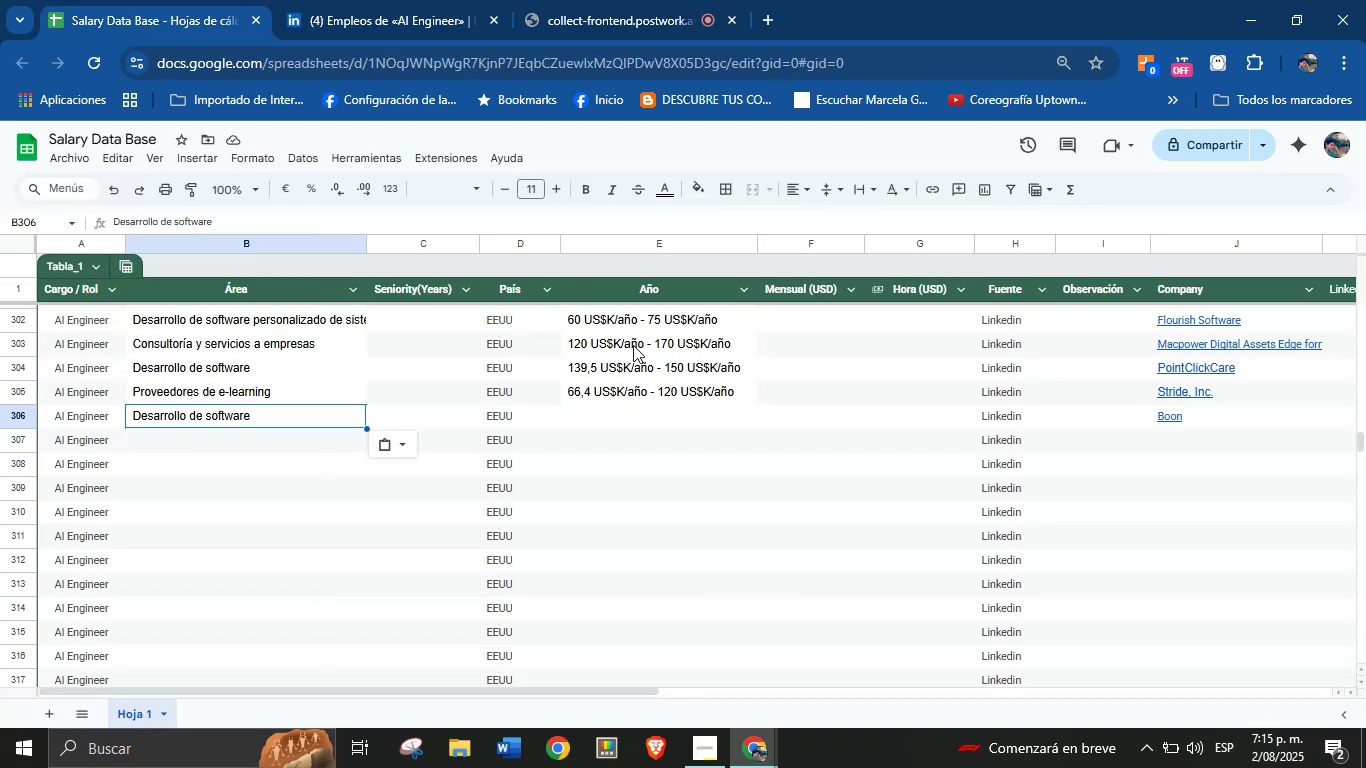 
left_click([652, 426])
 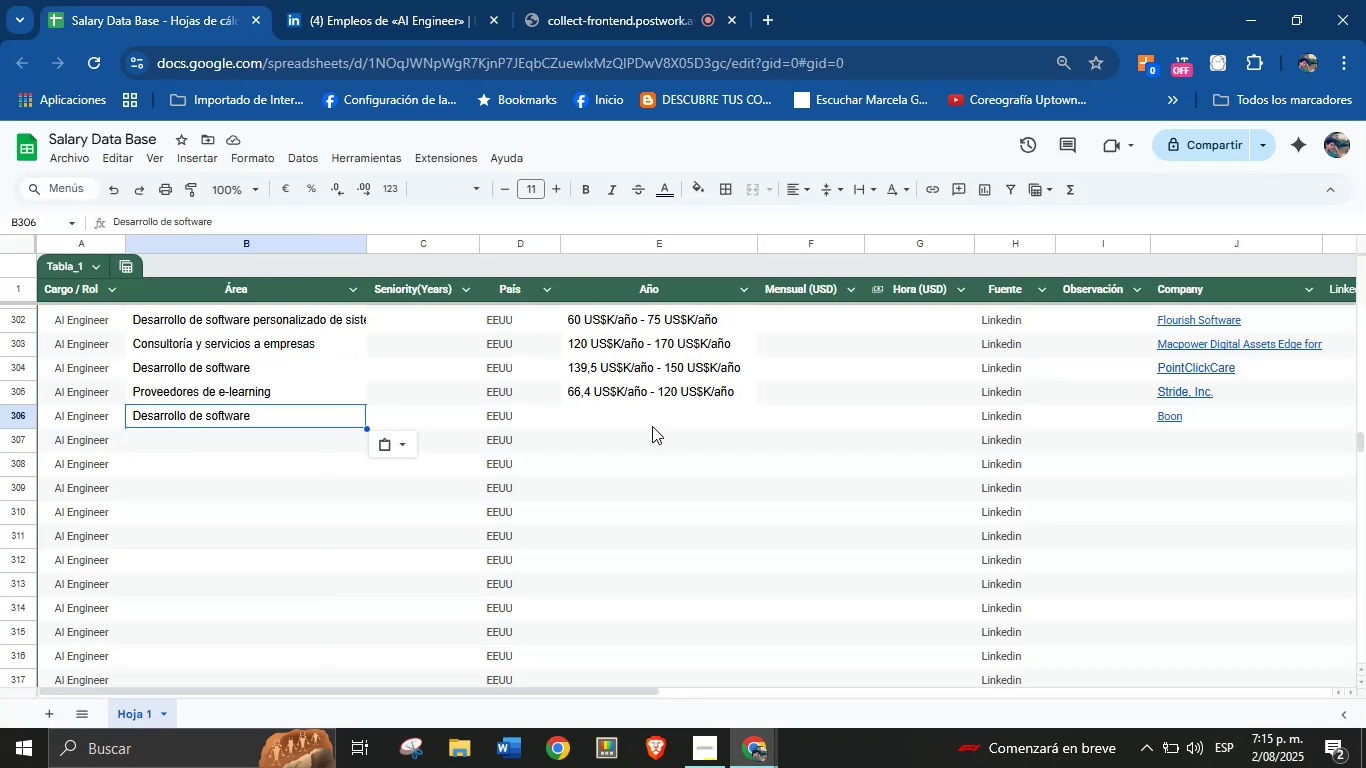 
key(Control+V)
 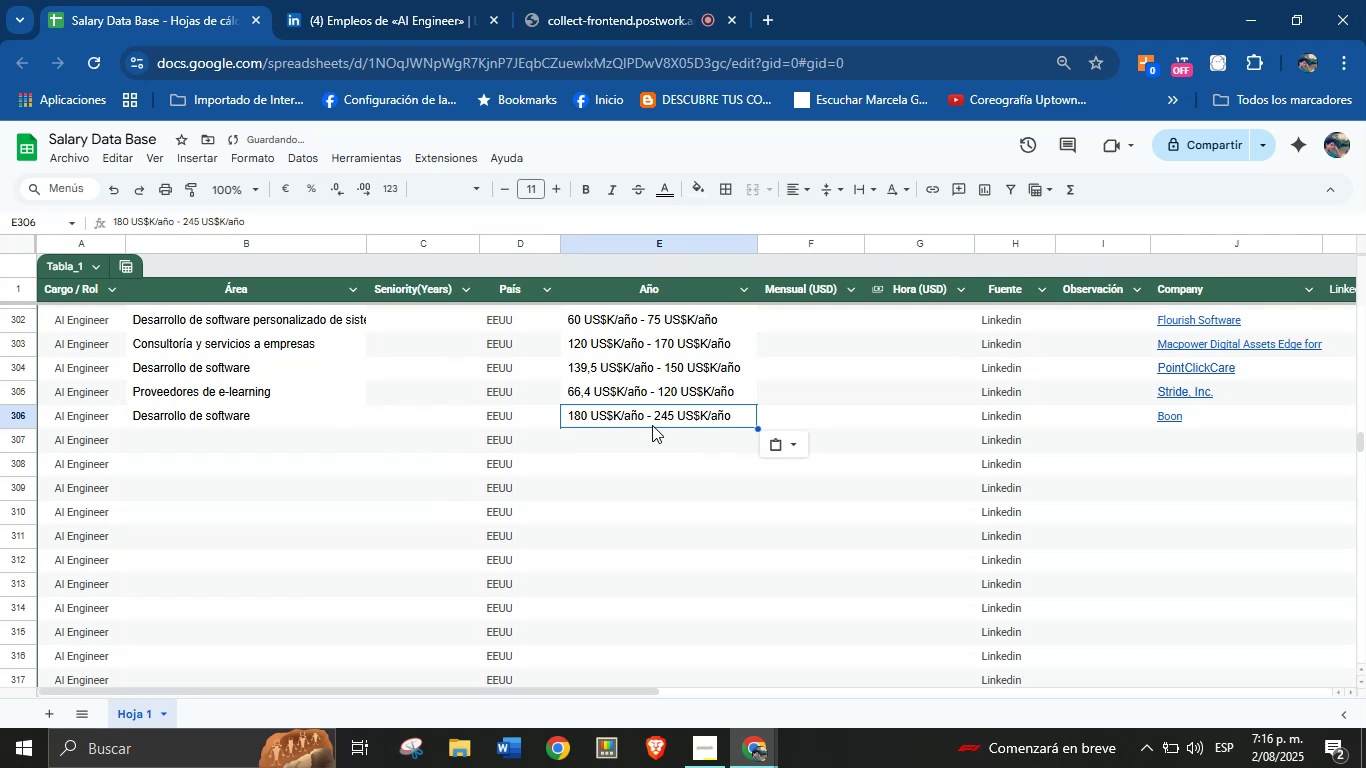 
left_click([336, 0])
 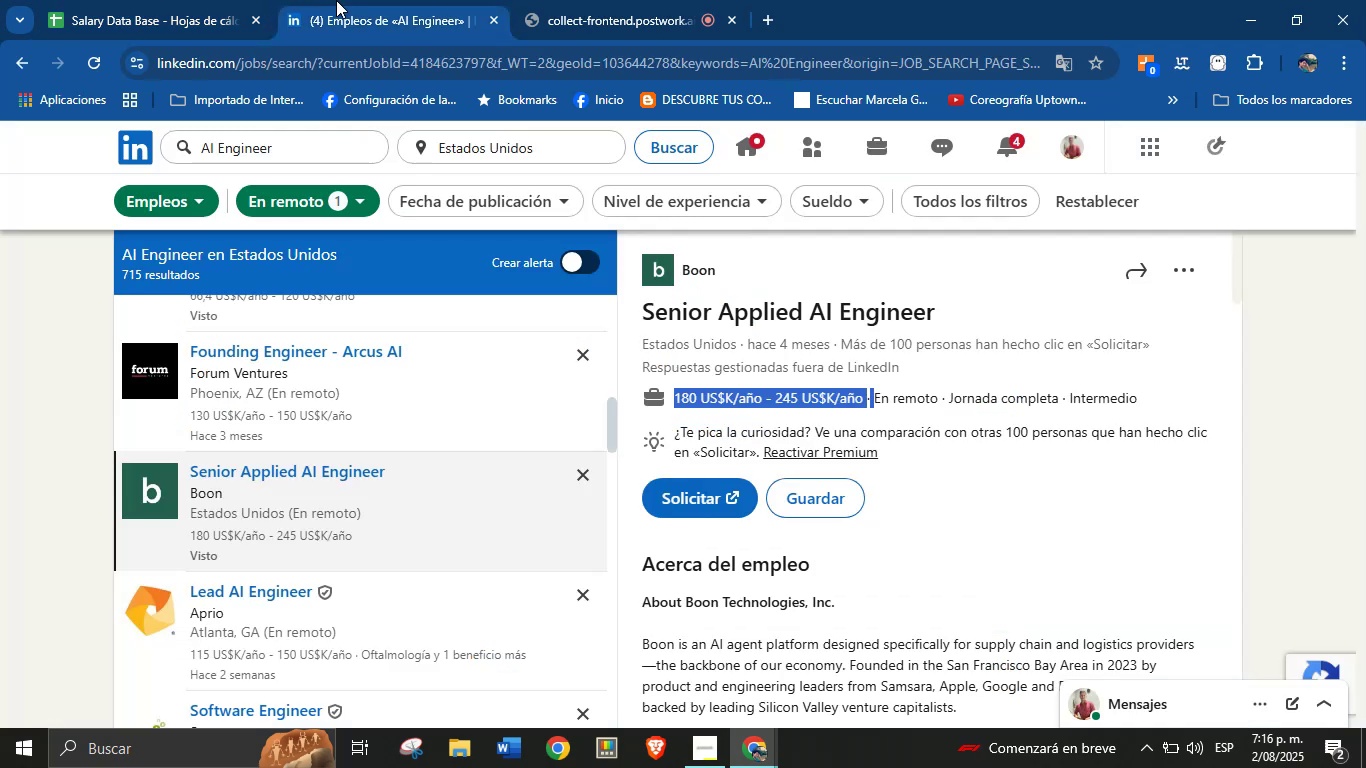 
scroll: coordinate [308, 538], scroll_direction: down, amount: 3.0
 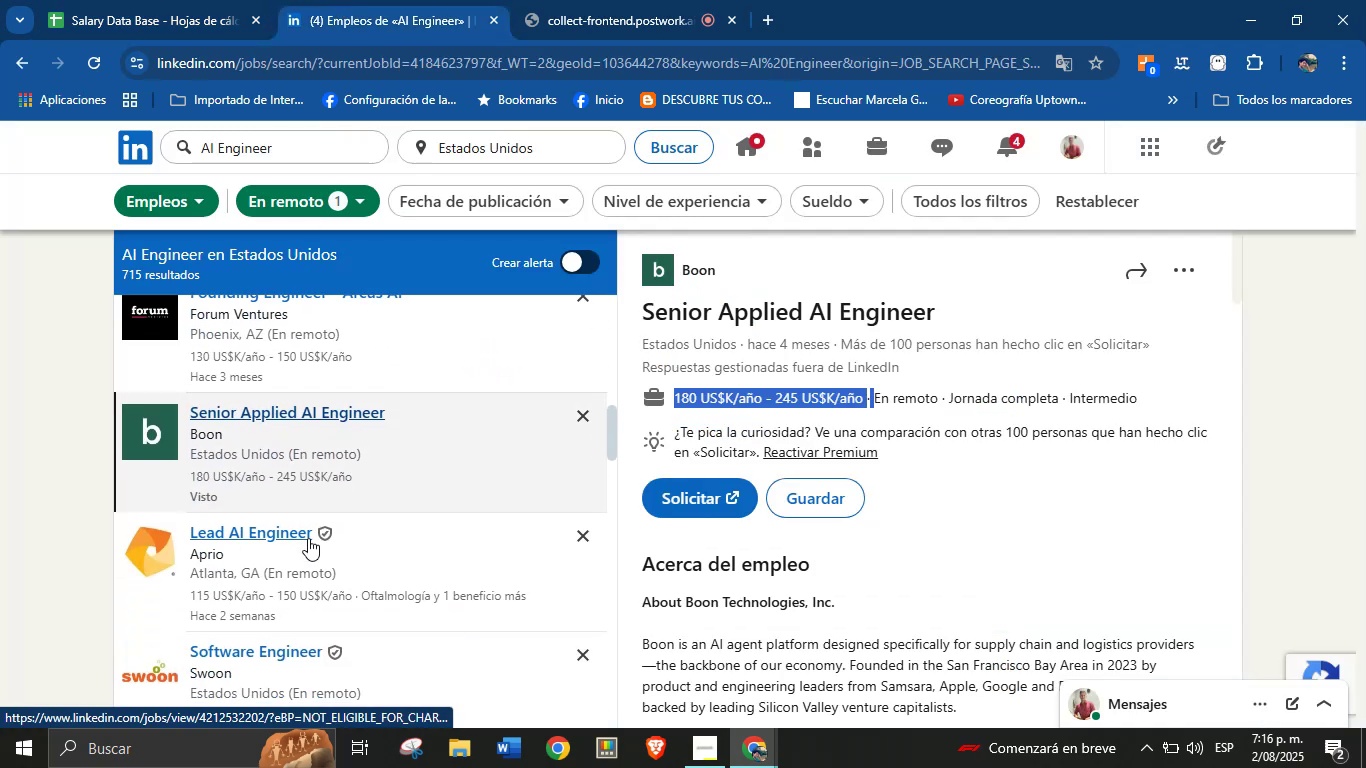 
left_click([260, 525])
 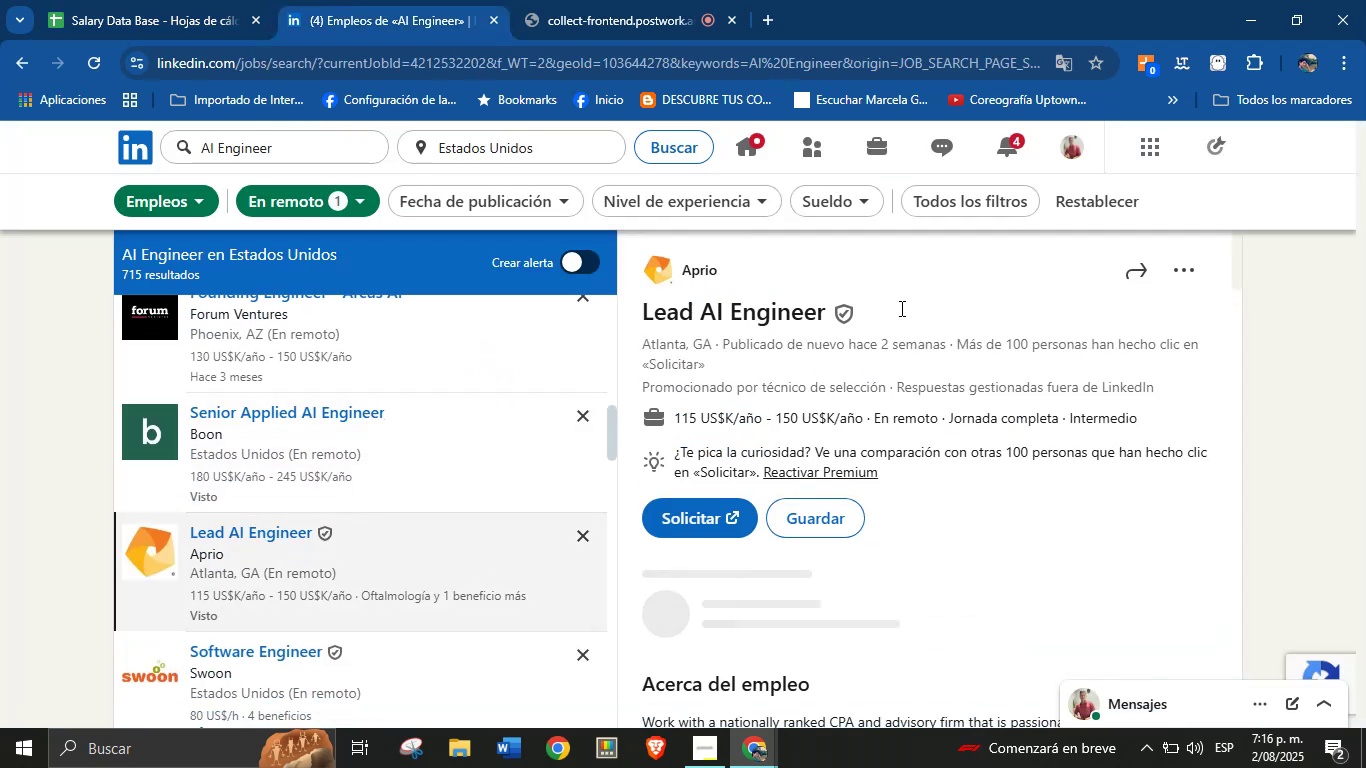 
left_click_drag(start_coordinate=[739, 266], to_coordinate=[676, 276])
 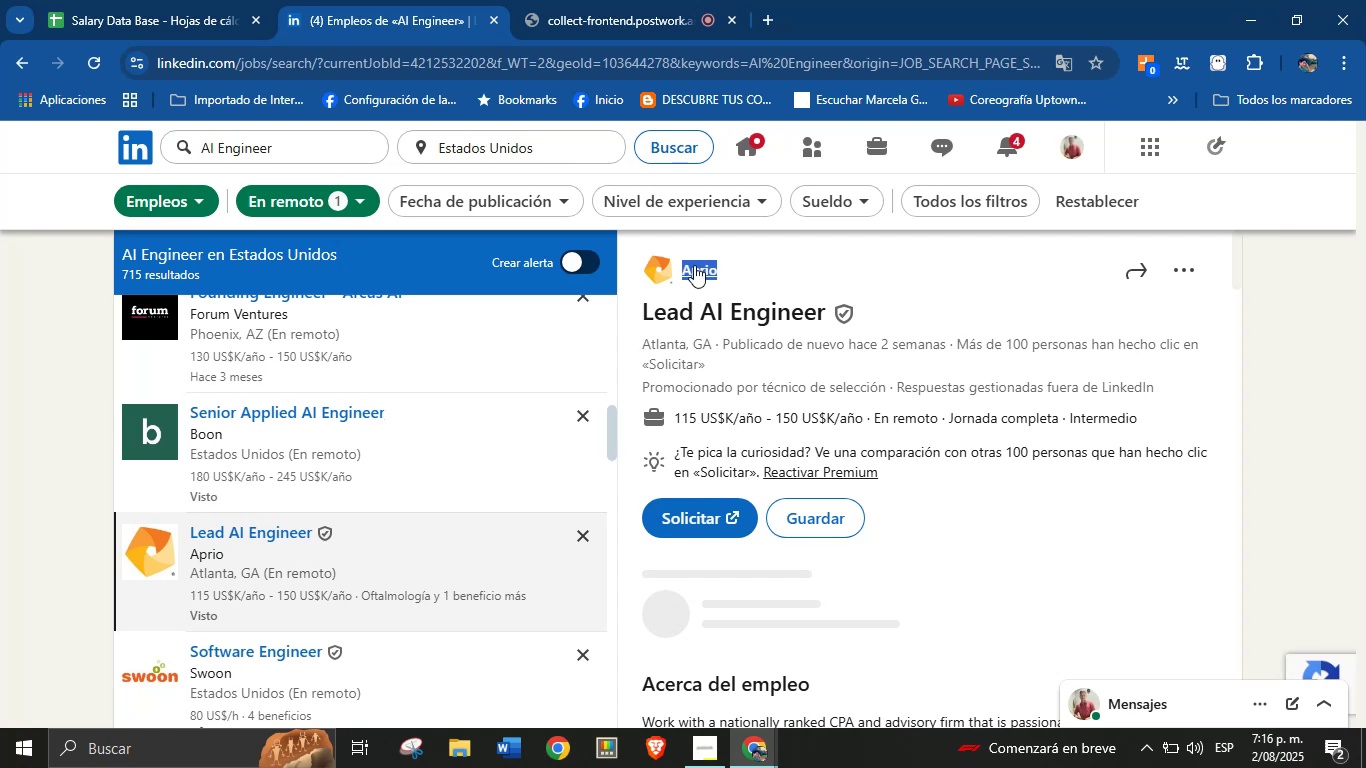 
key(Control+C)
 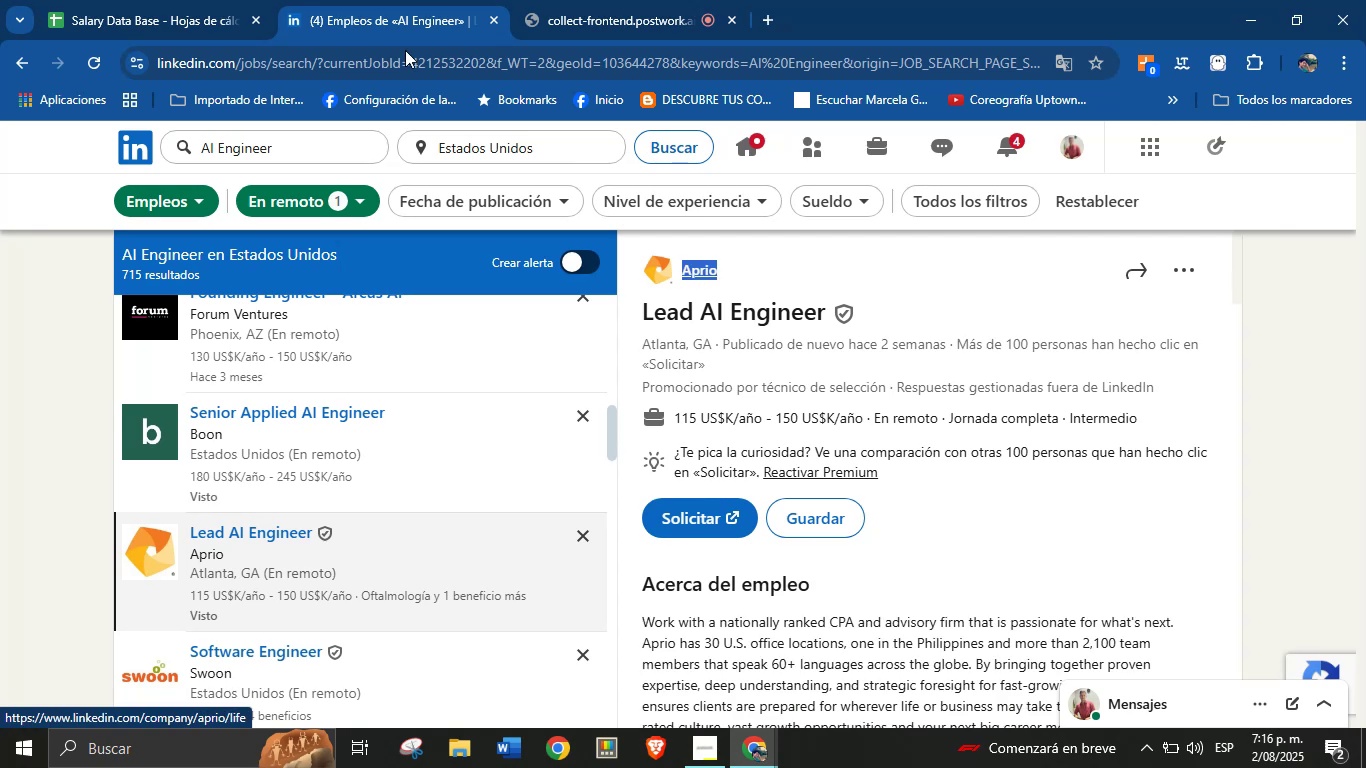 
left_click([125, 0])
 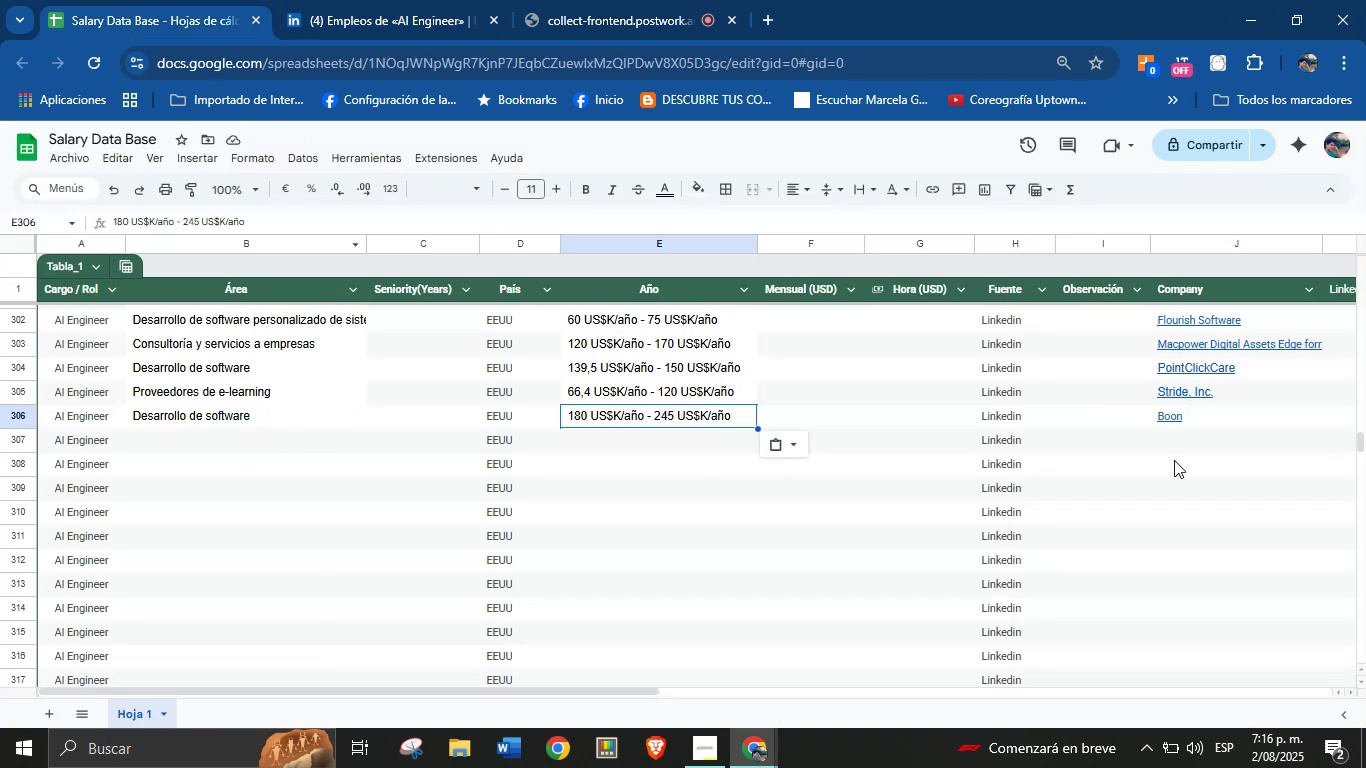 
left_click([1187, 439])
 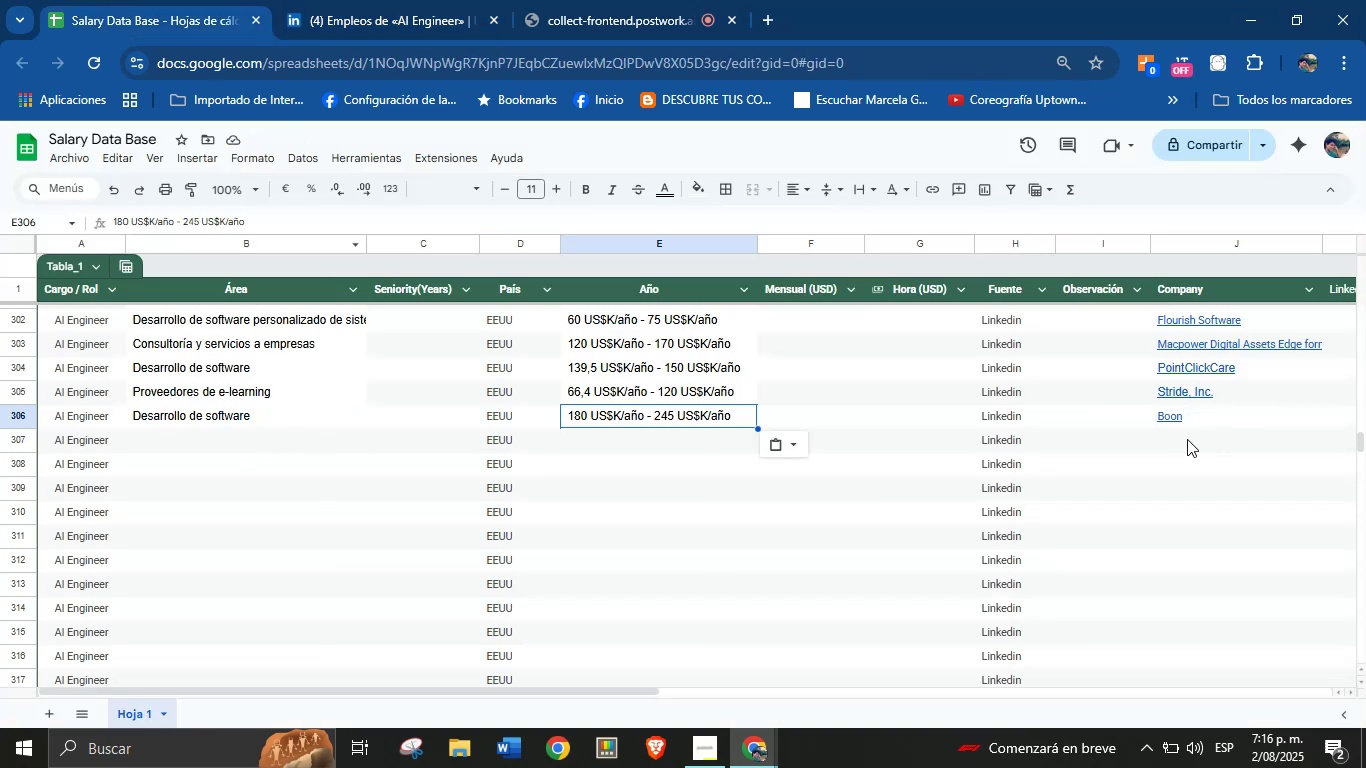 
key(Control+V)
 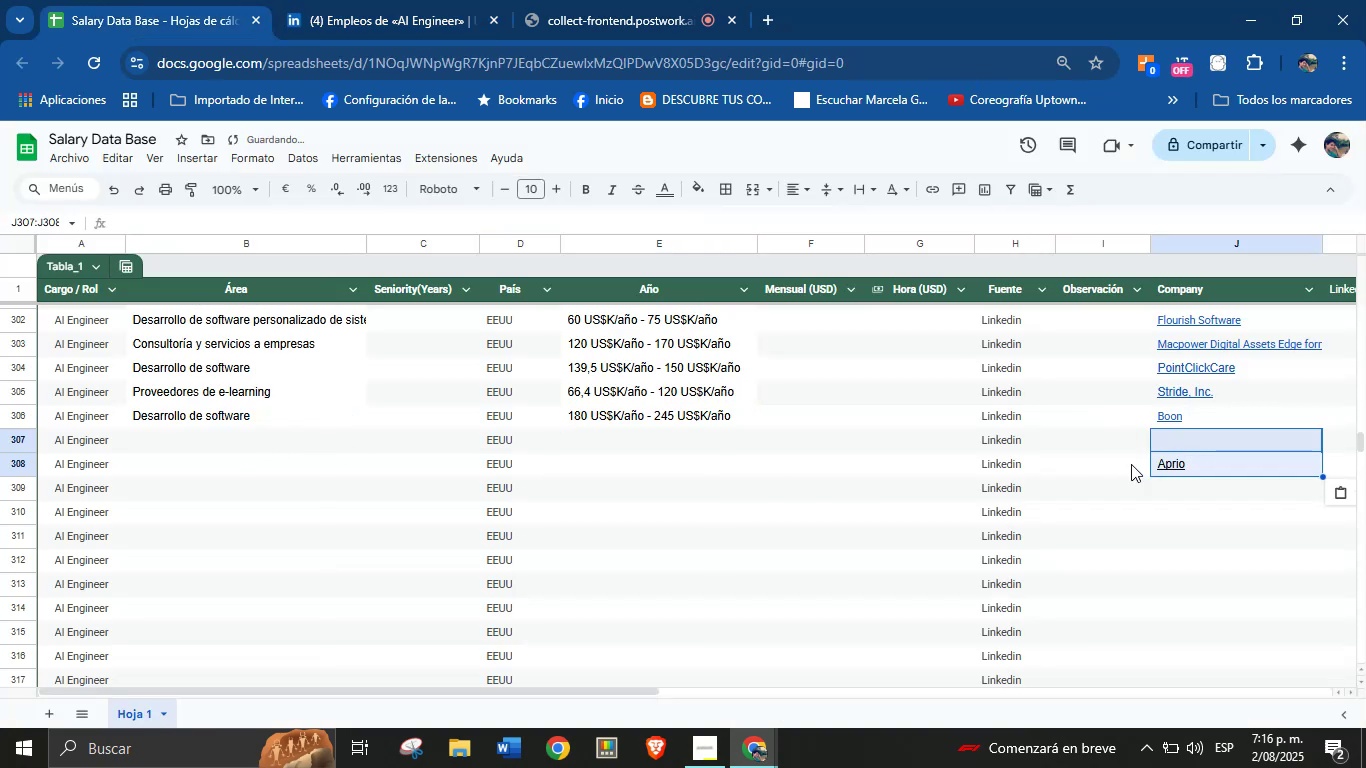 
key(Control+Z)
 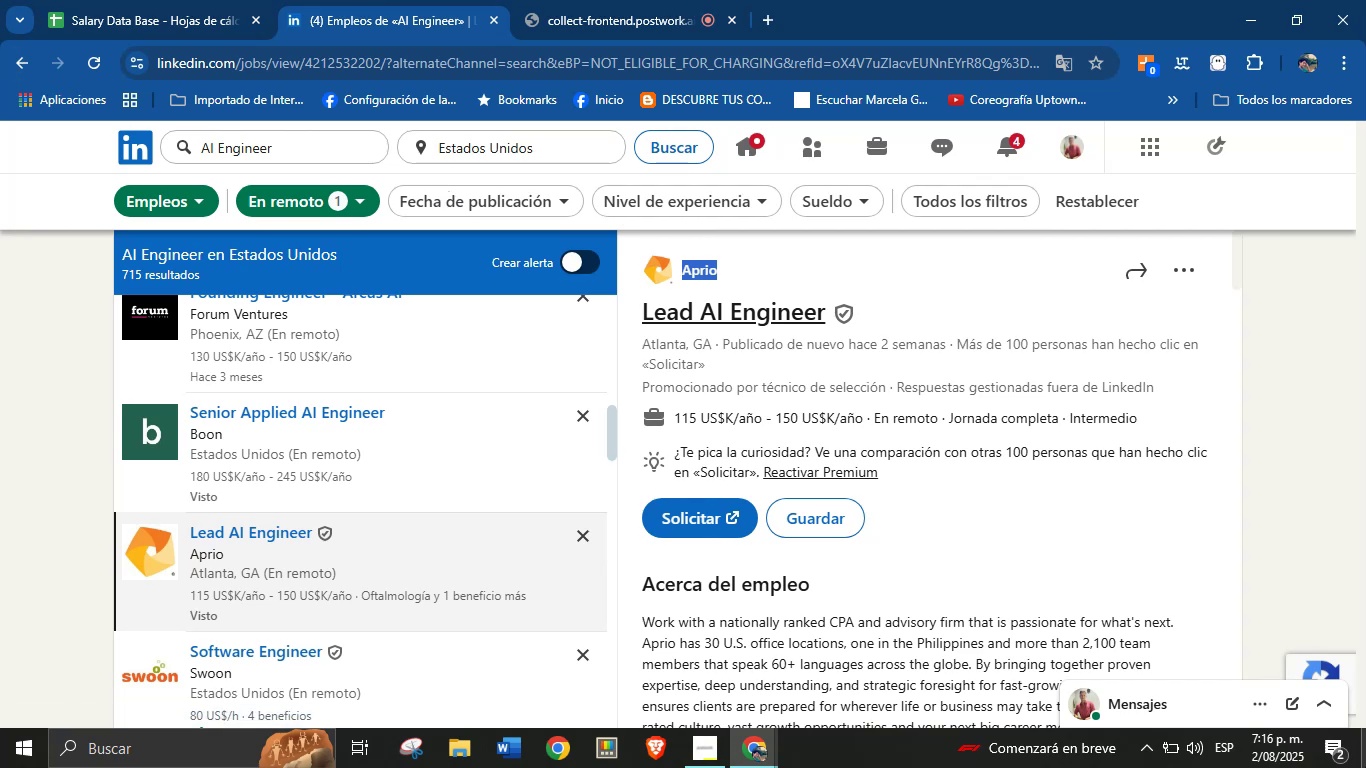 
wait(9.33)
 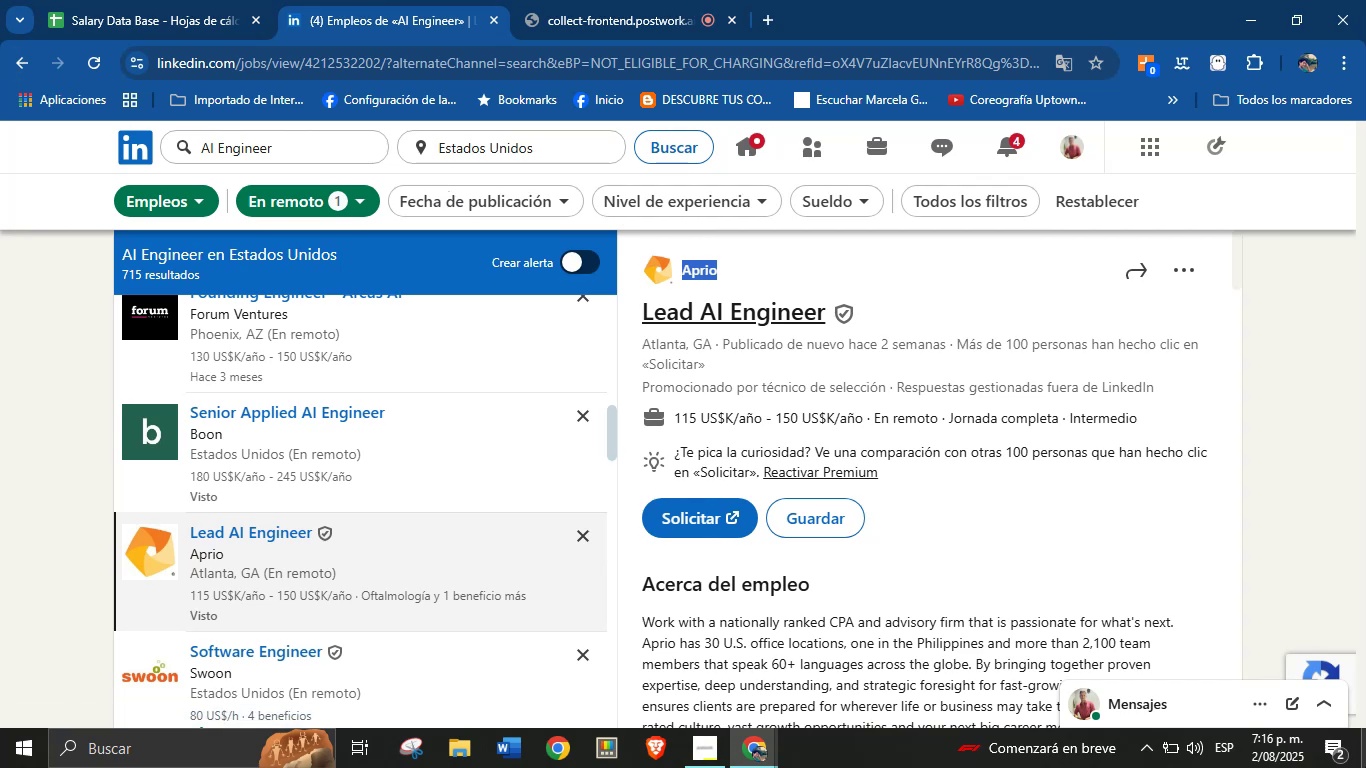 
left_click([17, 58])
 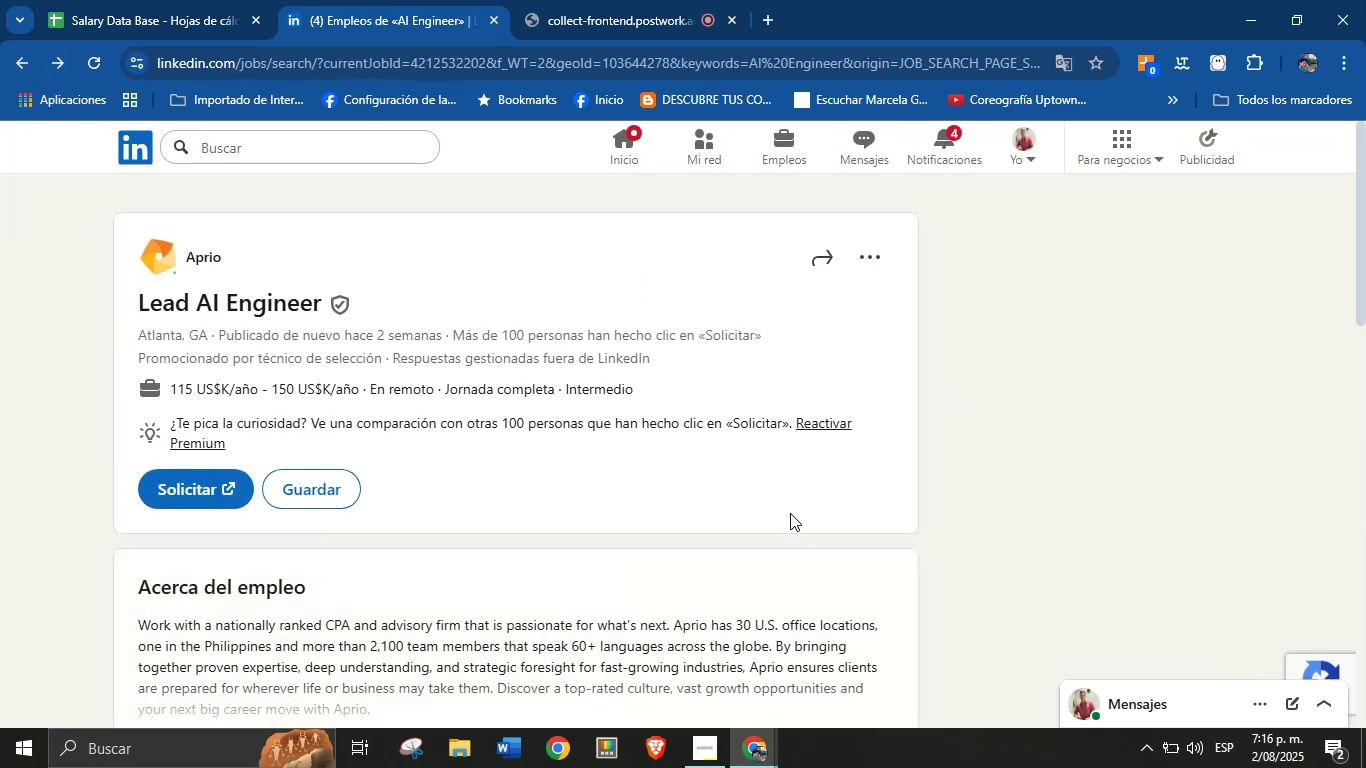 
wait(8.62)
 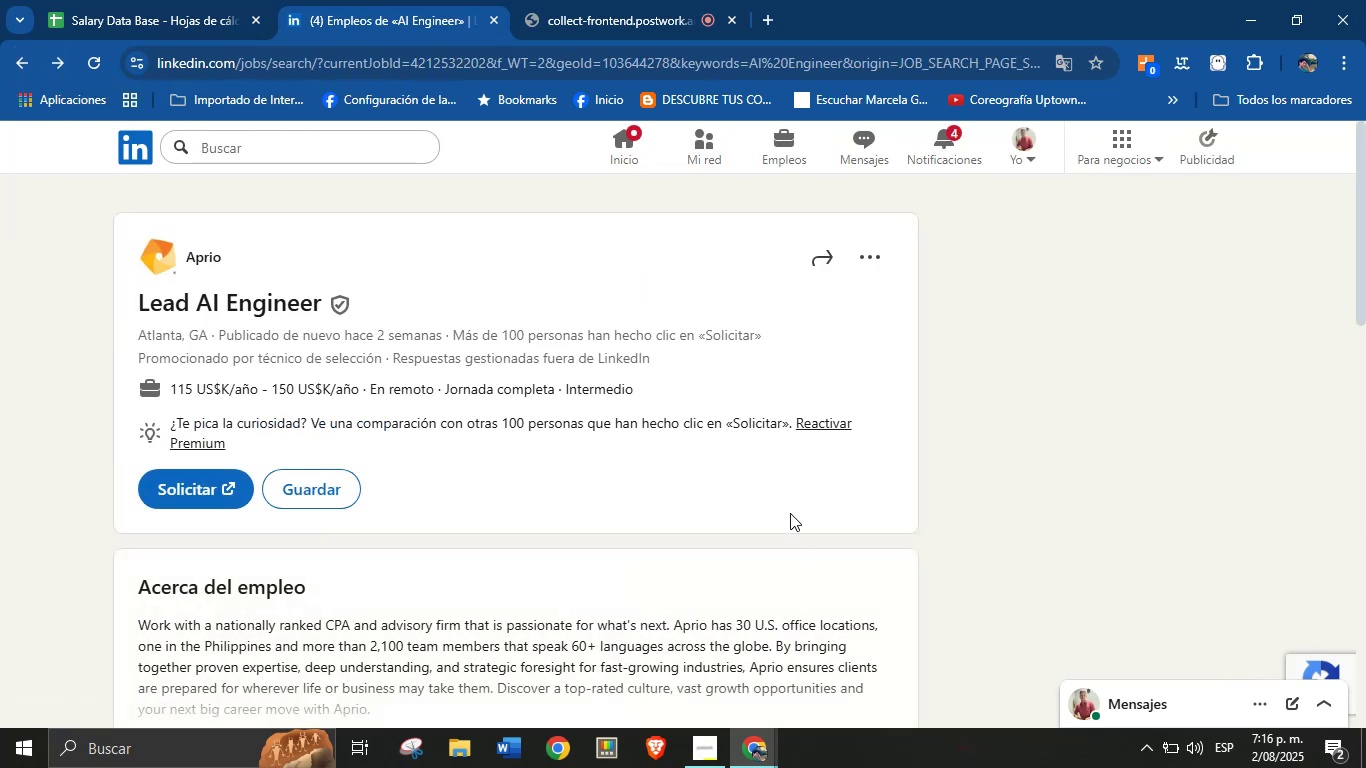 
left_click_drag(start_coordinate=[734, 264], to_coordinate=[686, 270])
 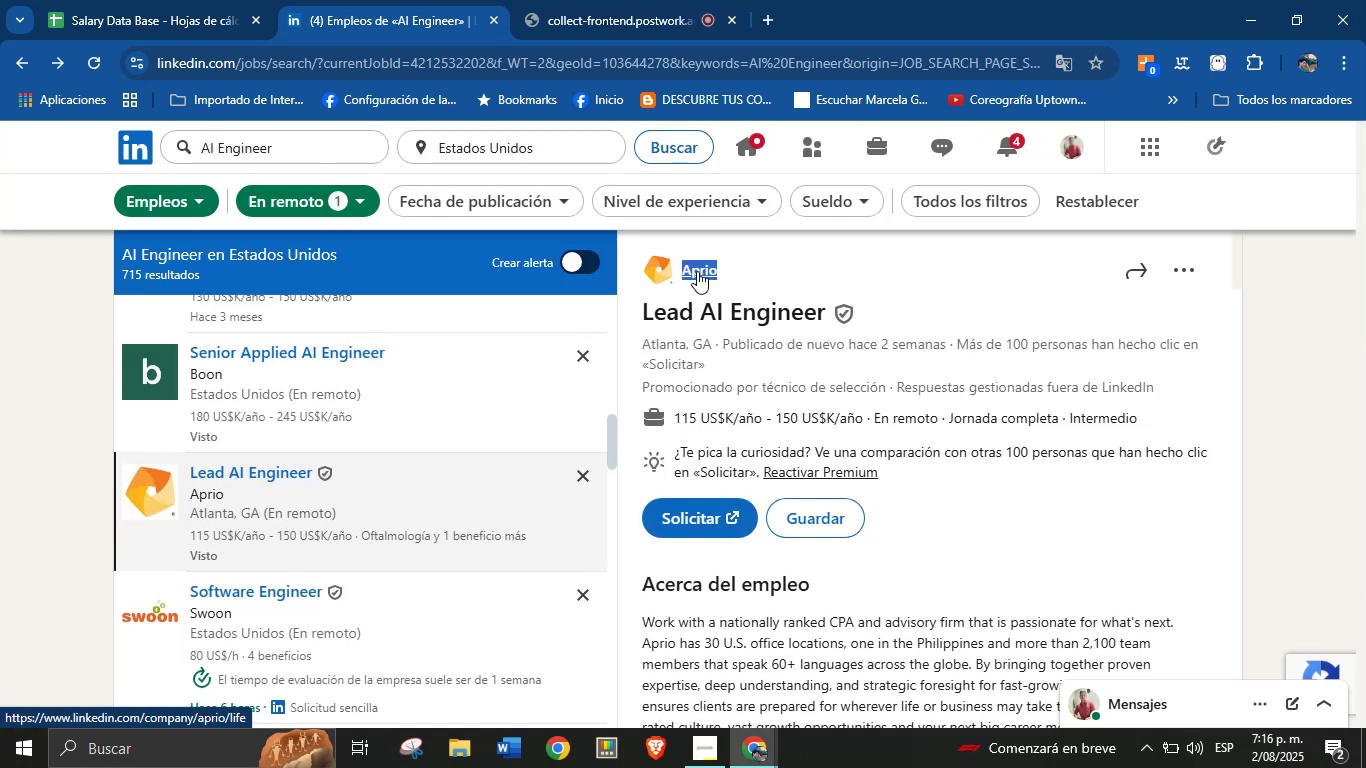 
key(Control+C)
 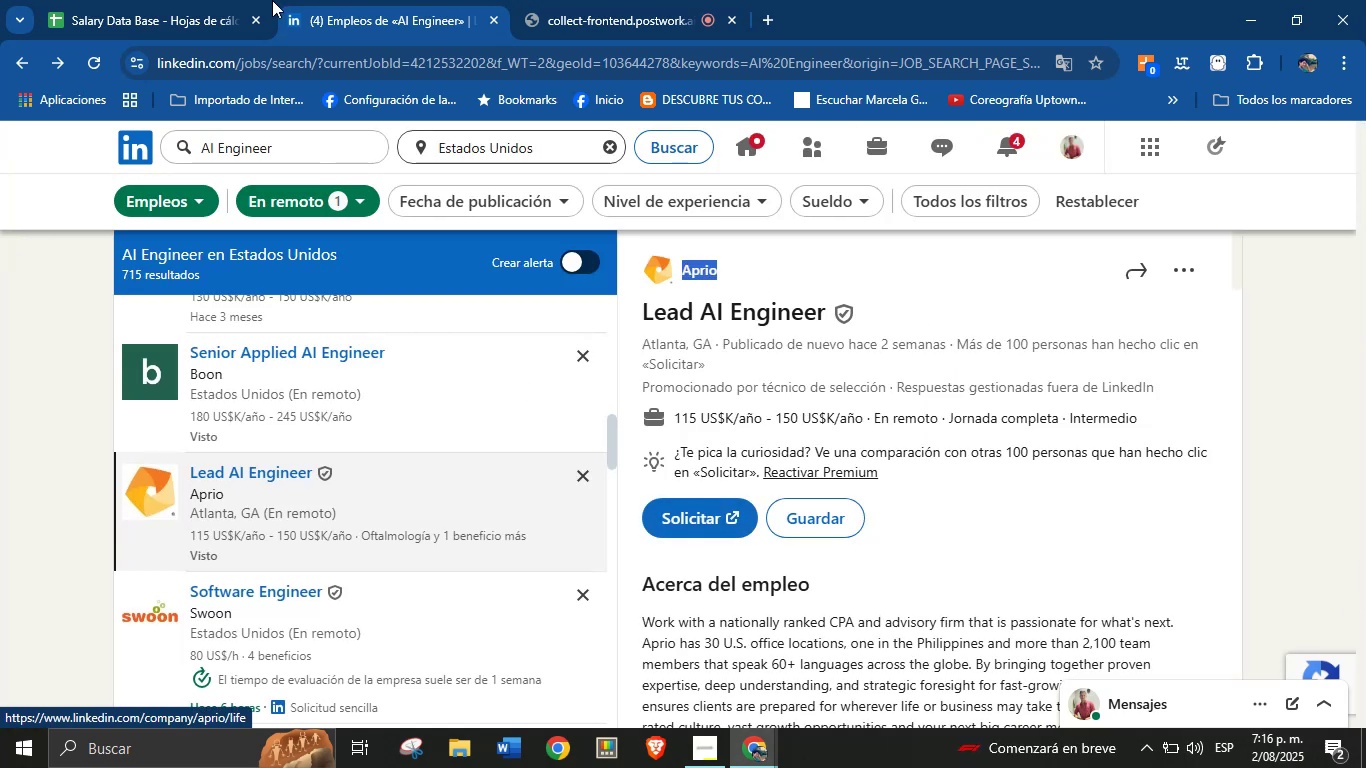 
left_click([173, 0])
 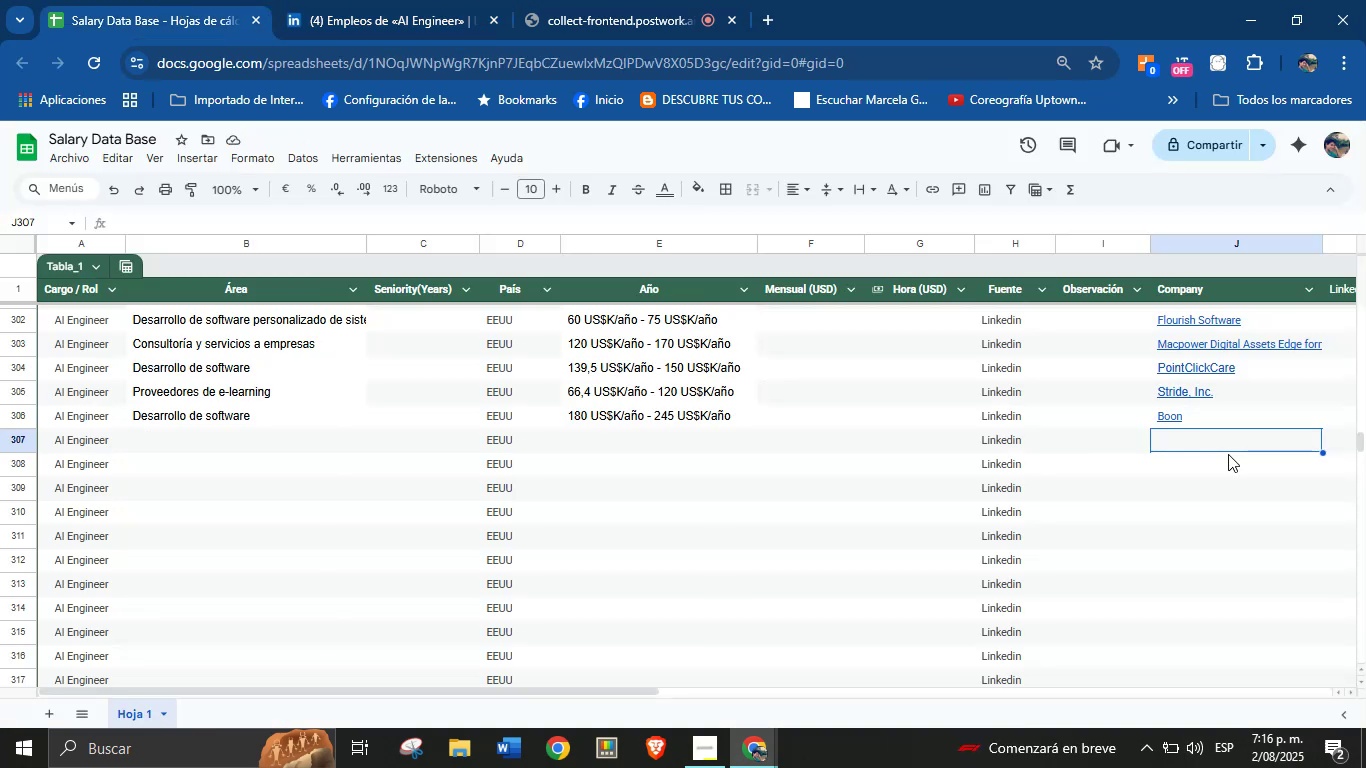 
left_click([1218, 445])
 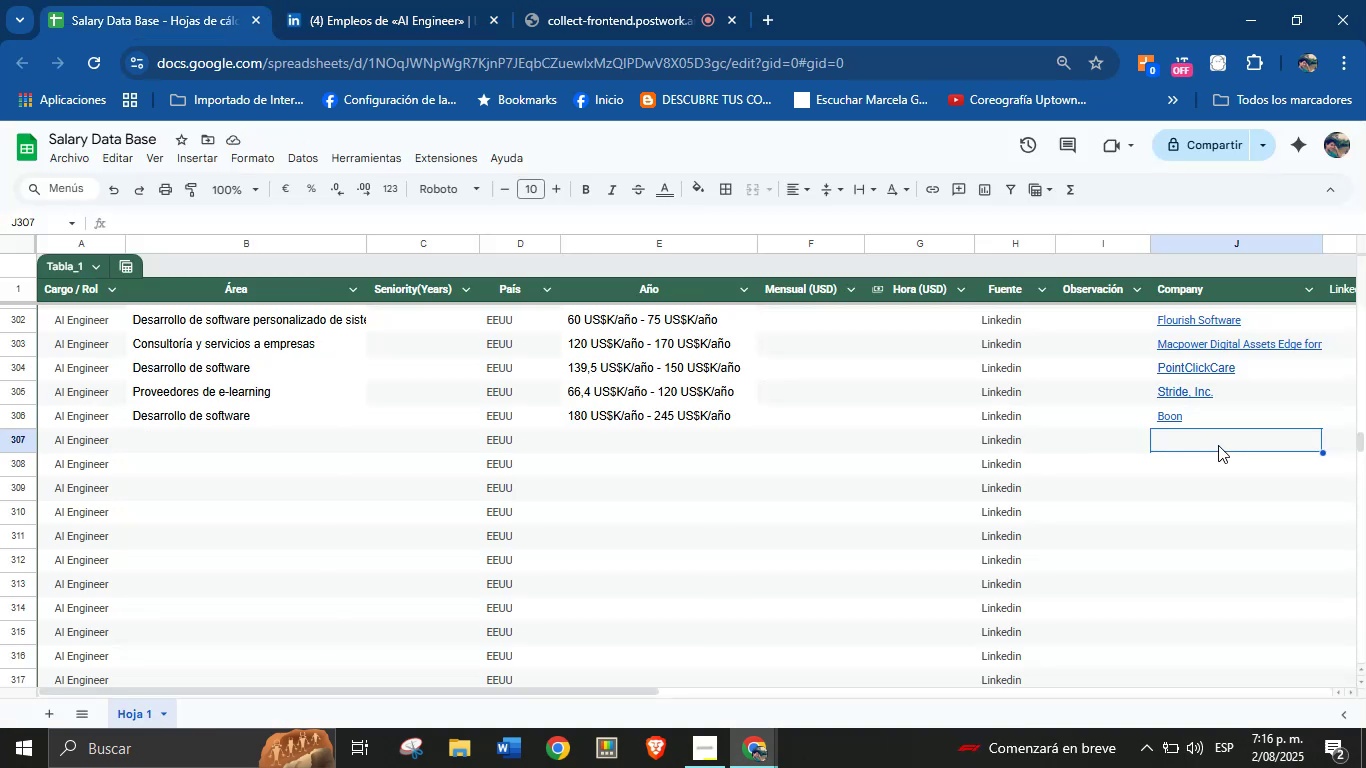 
key(Control+V)
 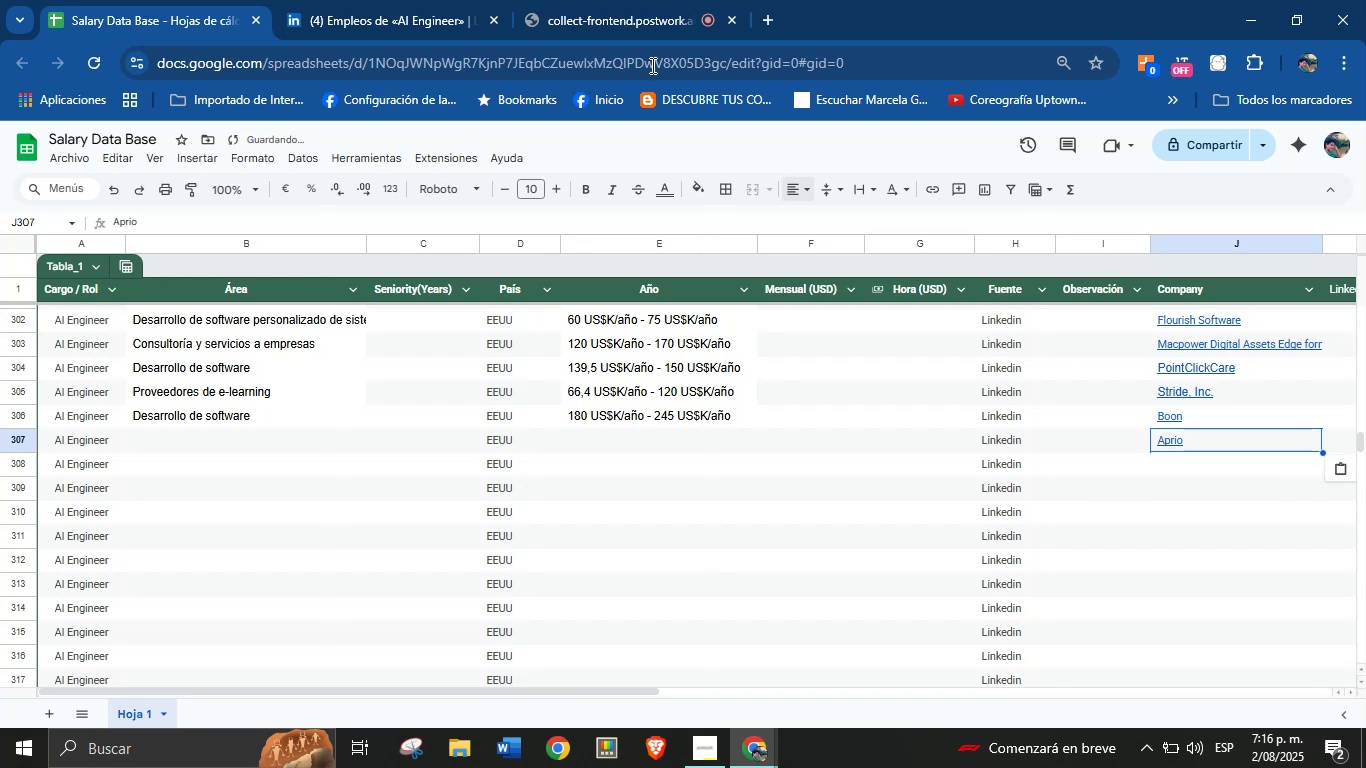 
left_click([436, 0])
 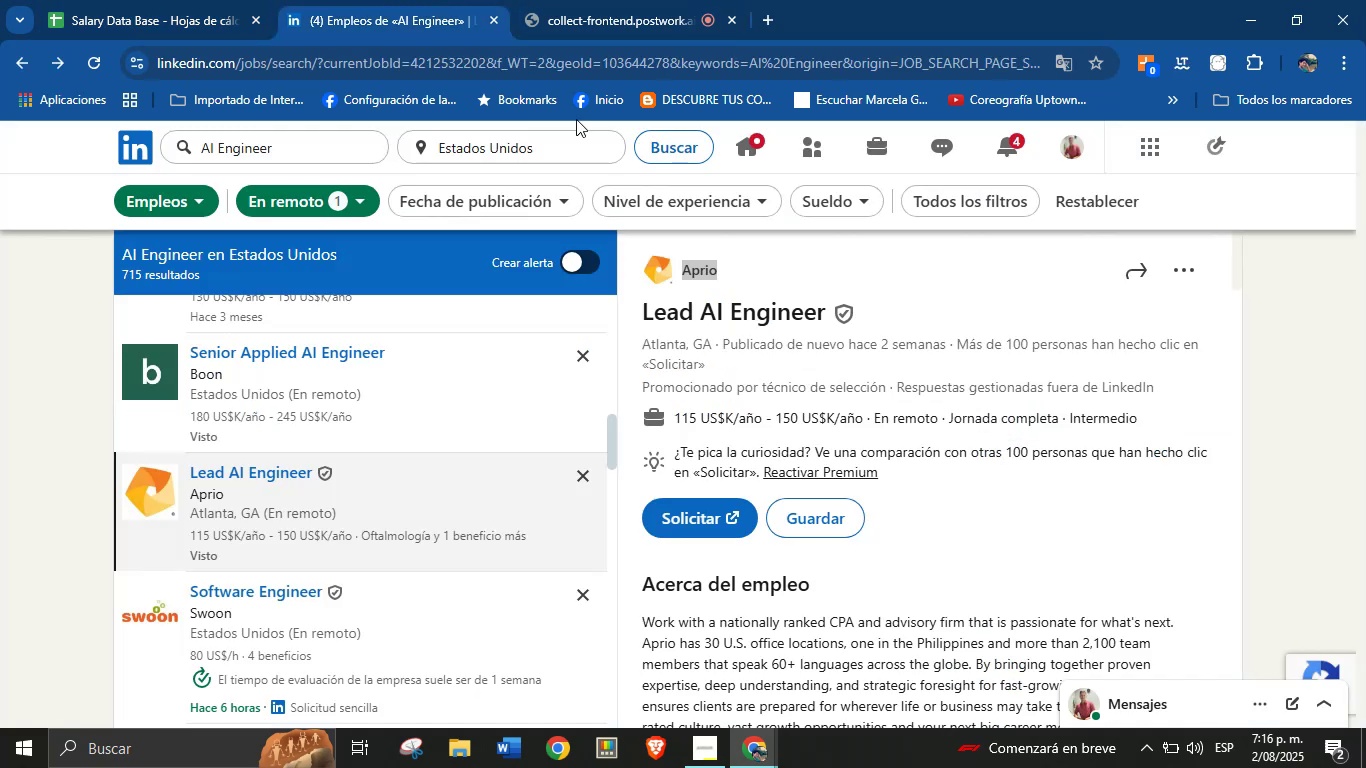 
scroll: coordinate [791, 454], scroll_direction: down, amount: 37.0
 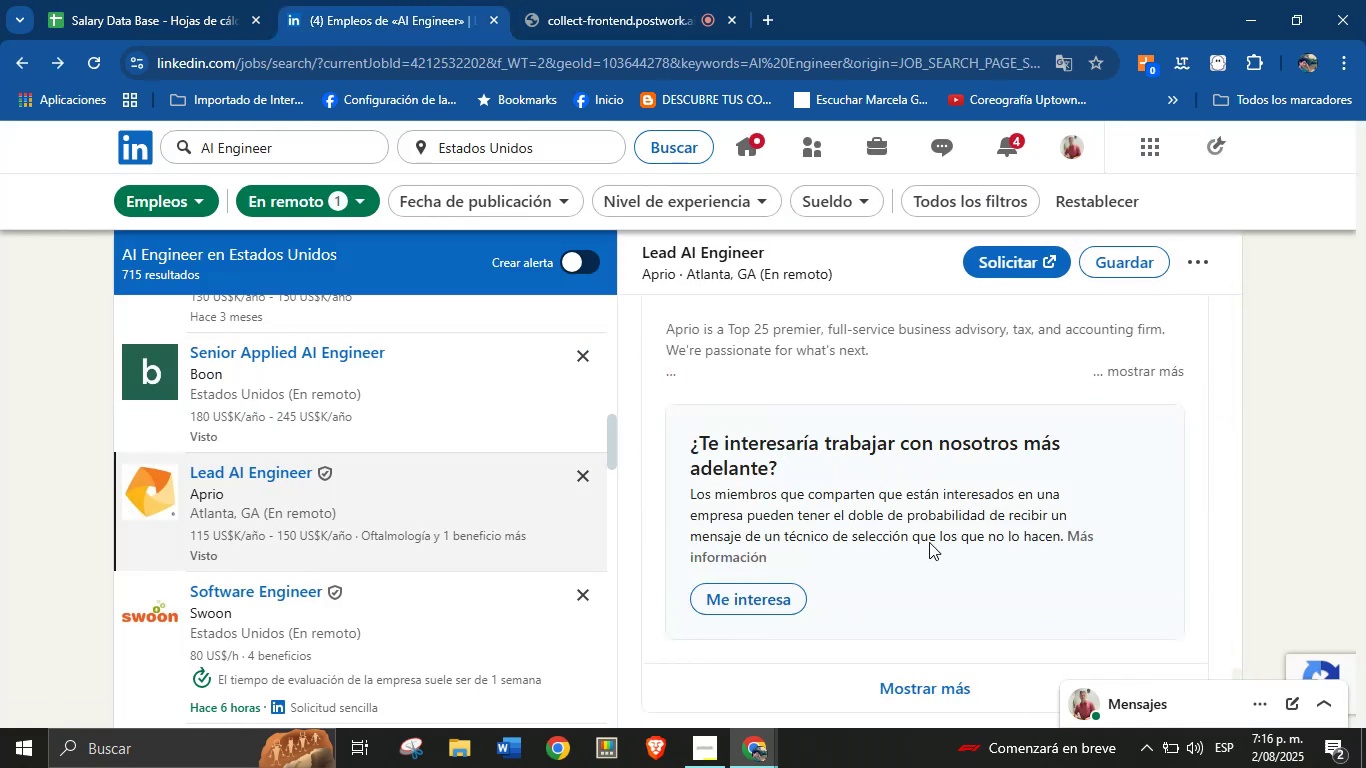 
scroll: coordinate [888, 407], scroll_direction: up, amount: 3.0
 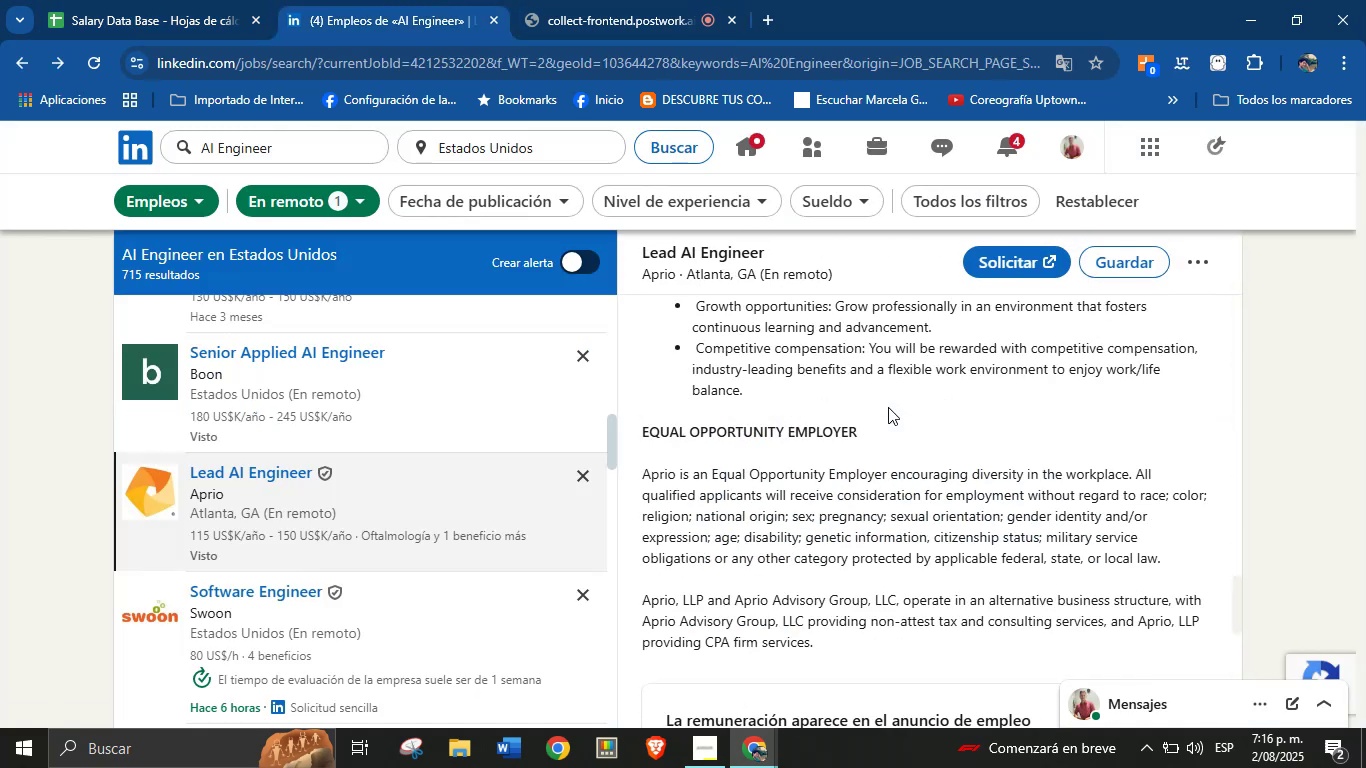 
scroll: coordinate [770, 553], scroll_direction: down, amount: 5.0
 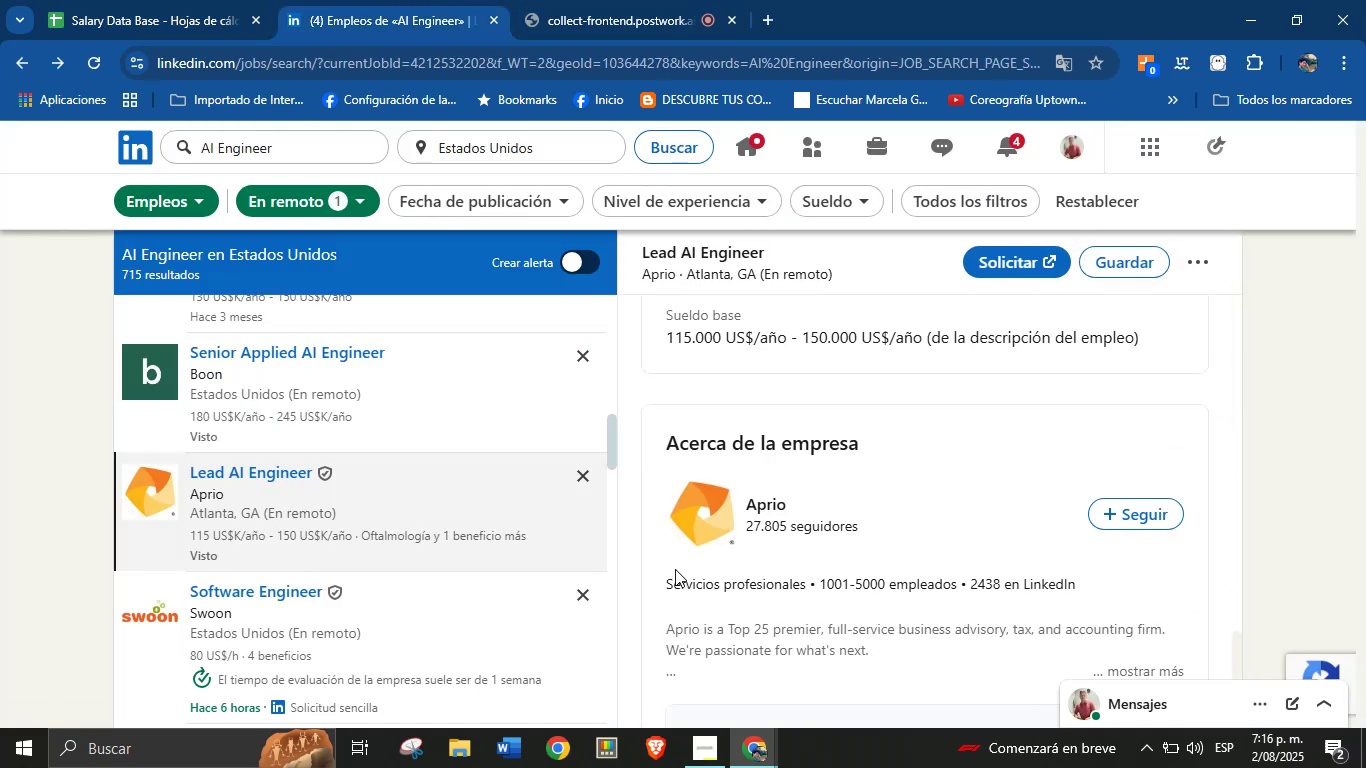 
left_click_drag(start_coordinate=[669, 579], to_coordinate=[809, 593])
 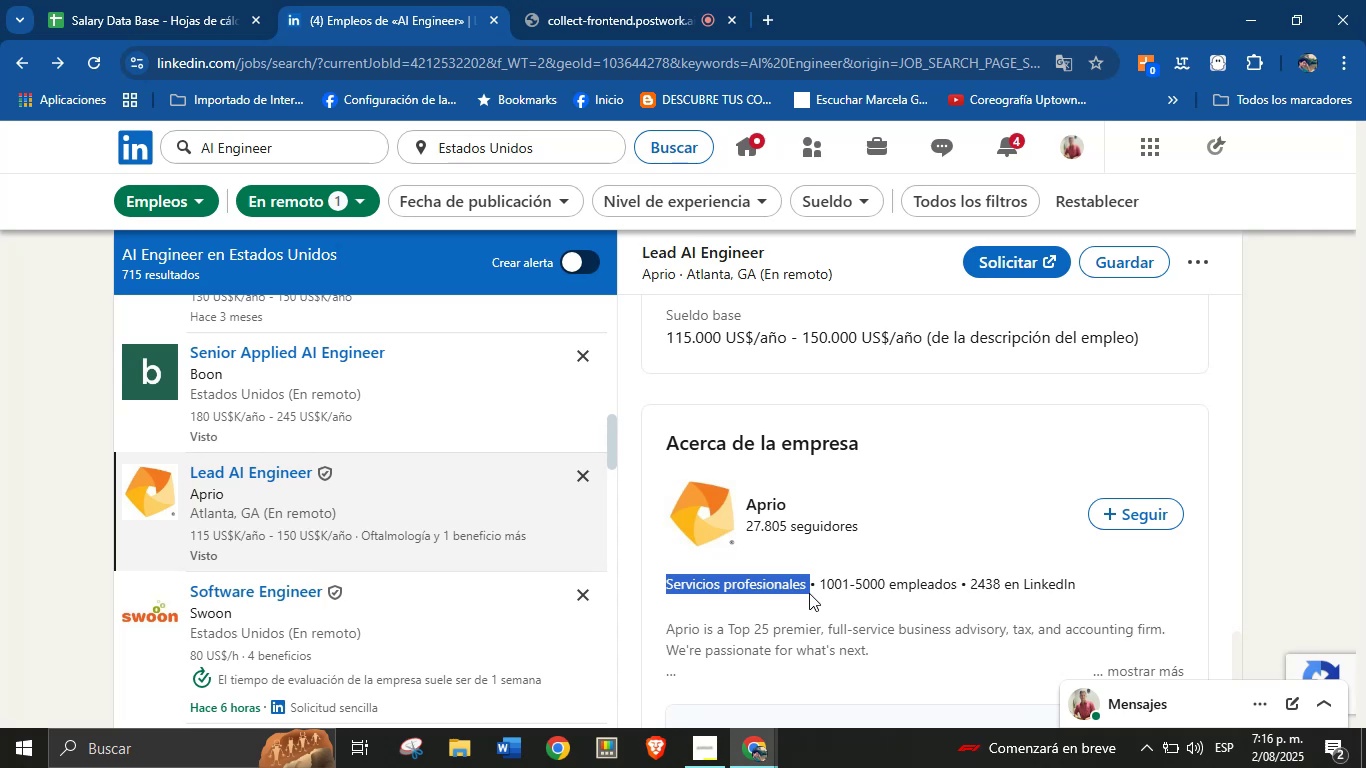 
key(Control+C)
 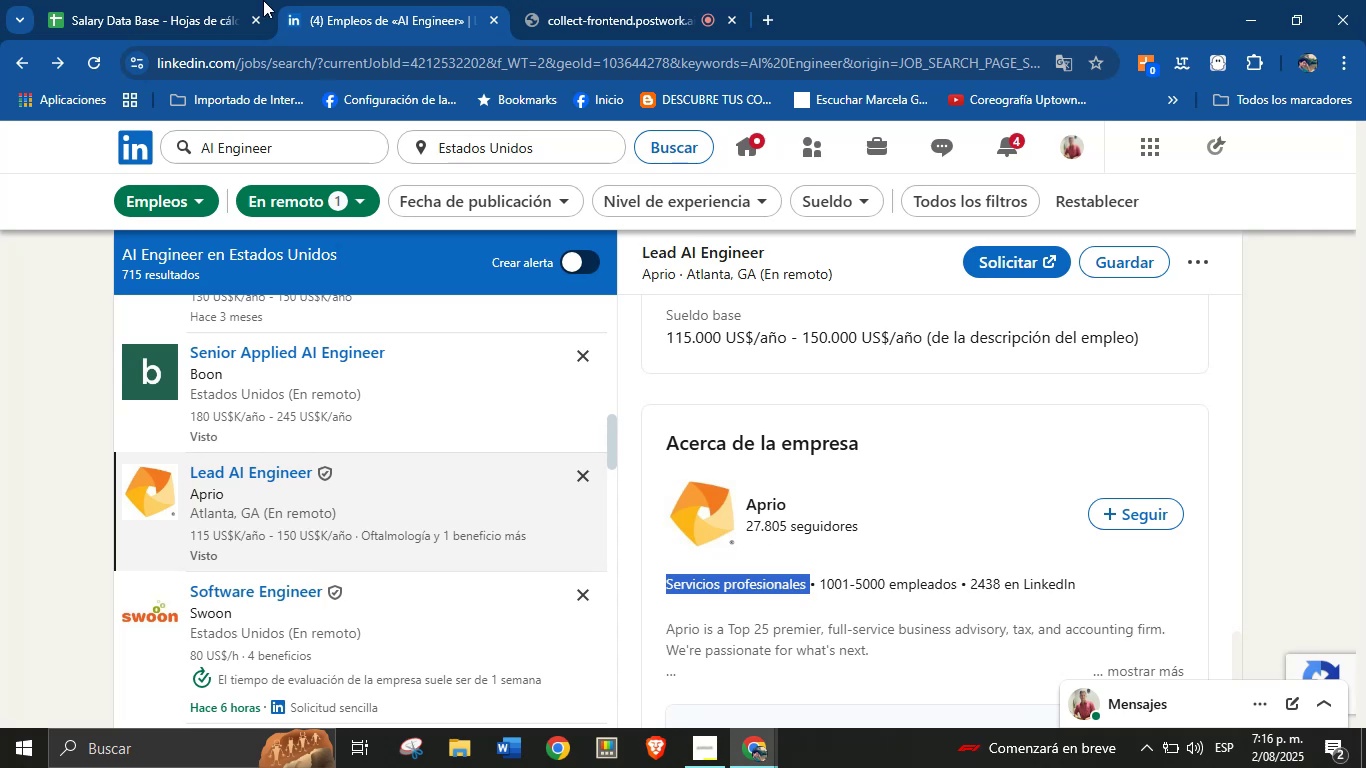 
left_click([205, 0])
 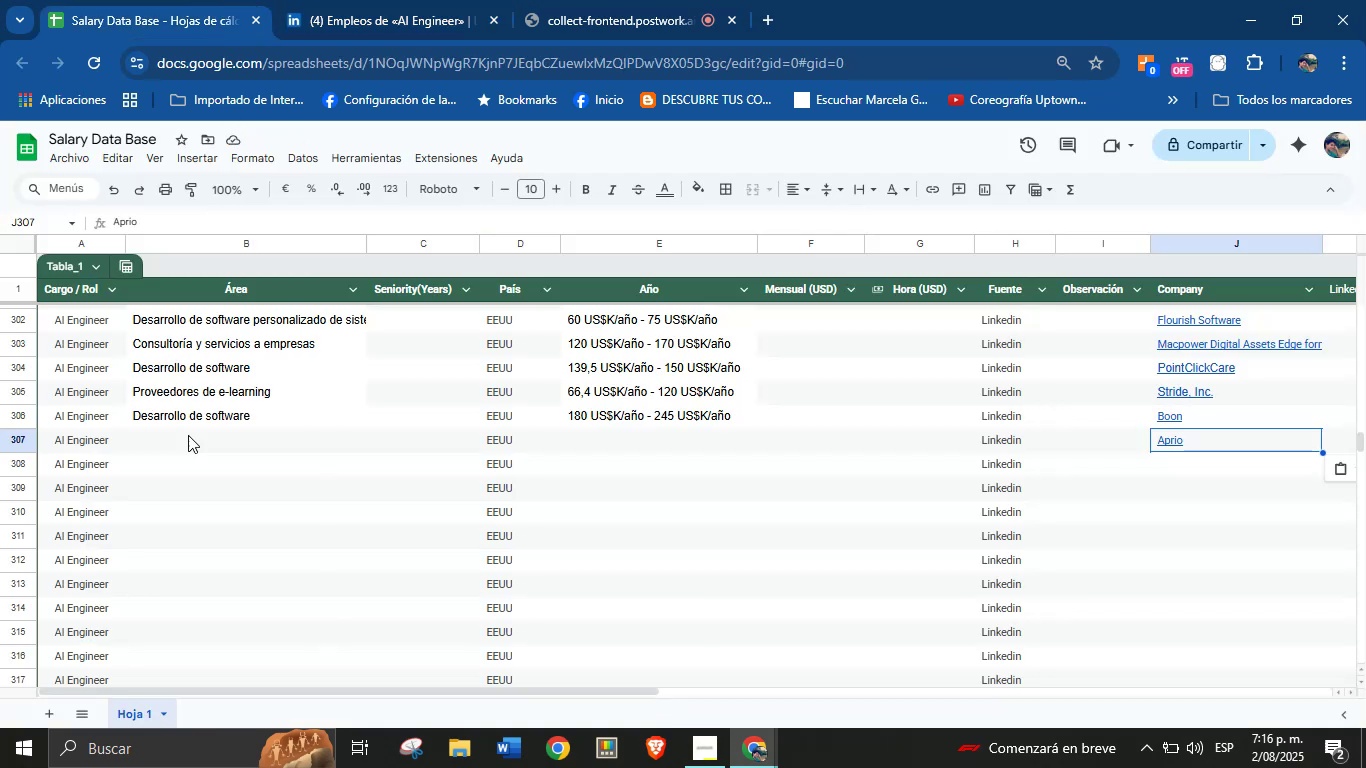 
left_click([191, 440])
 